 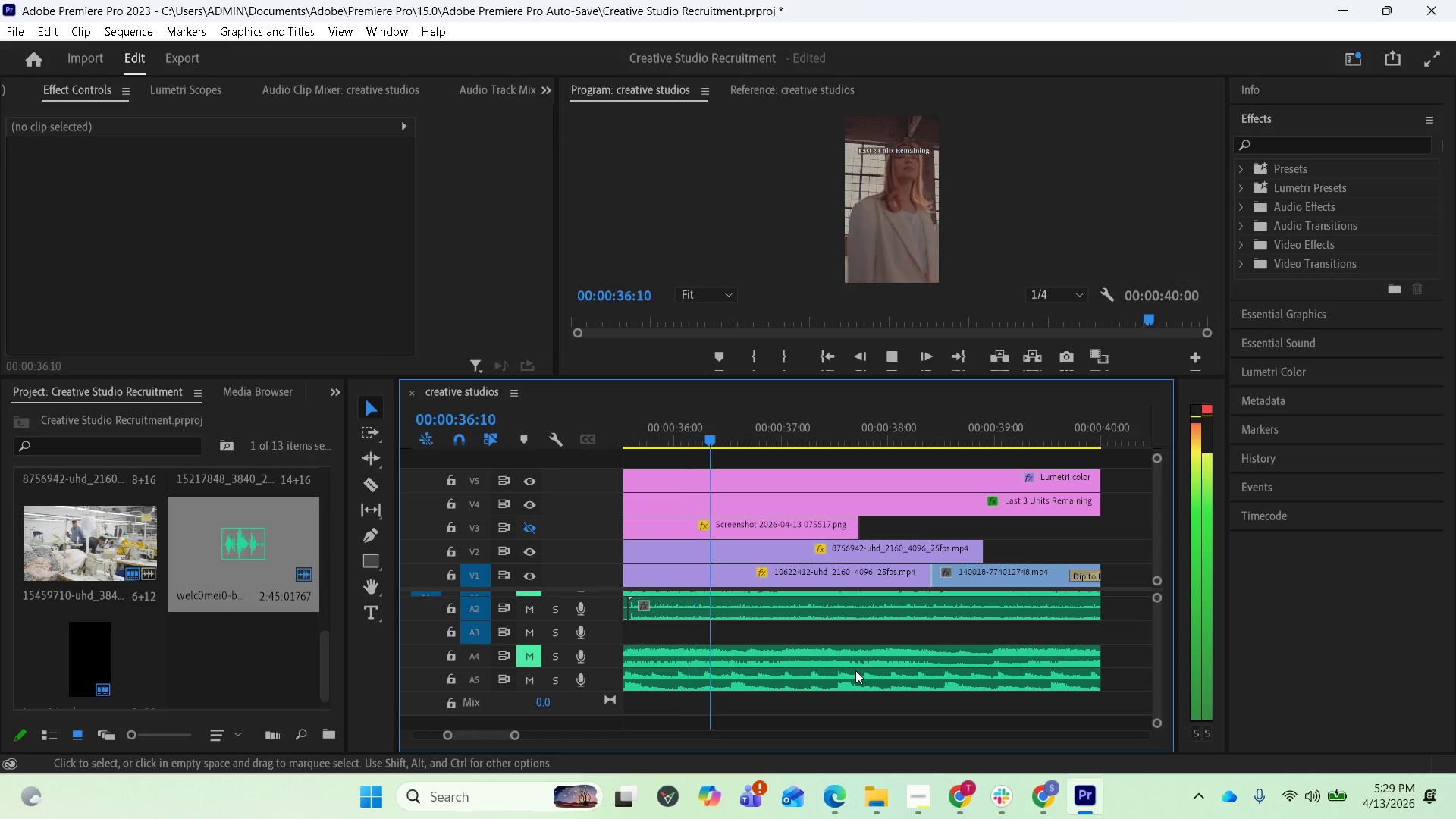 
key(Space)
 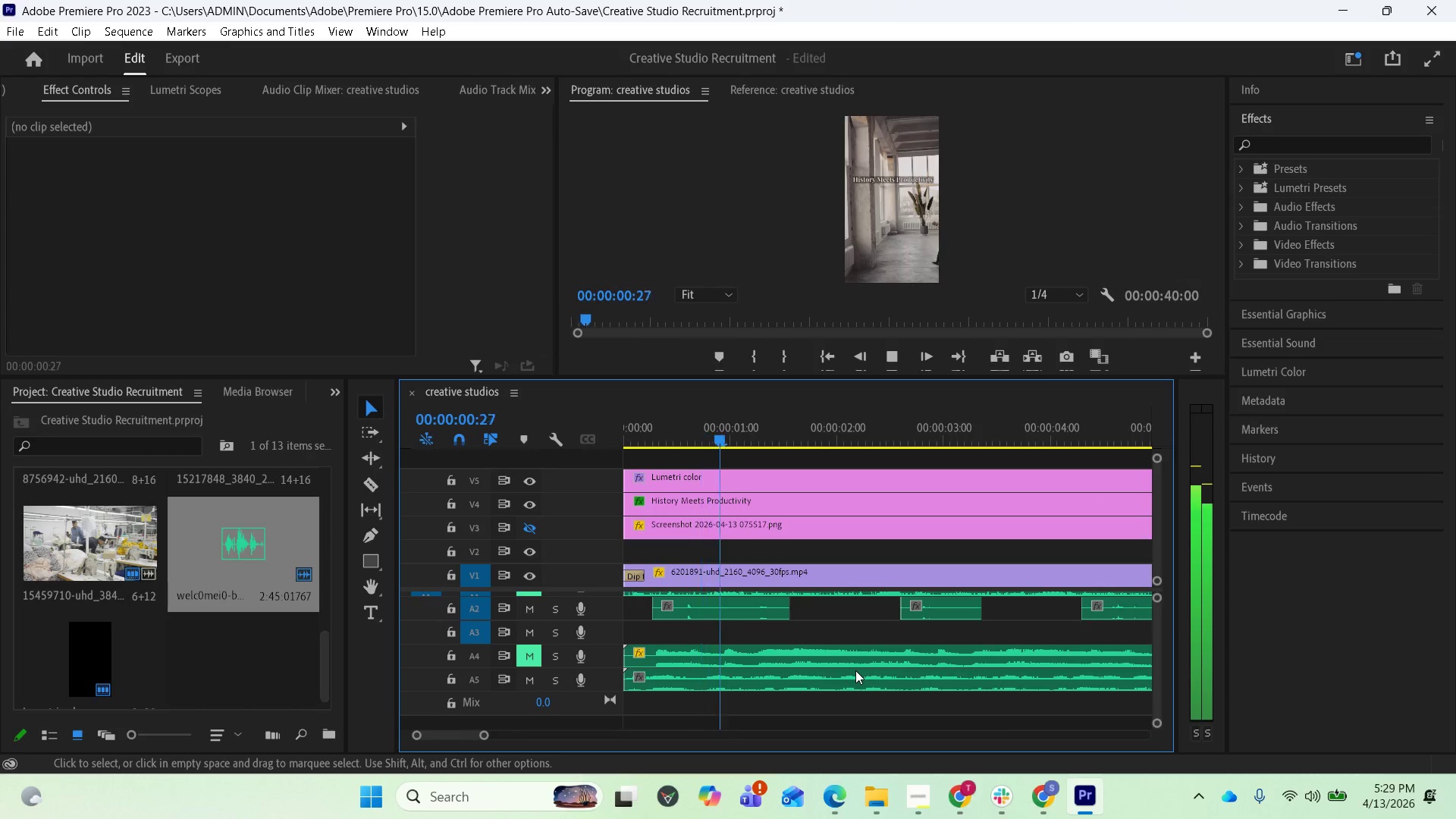 
key(Space)
 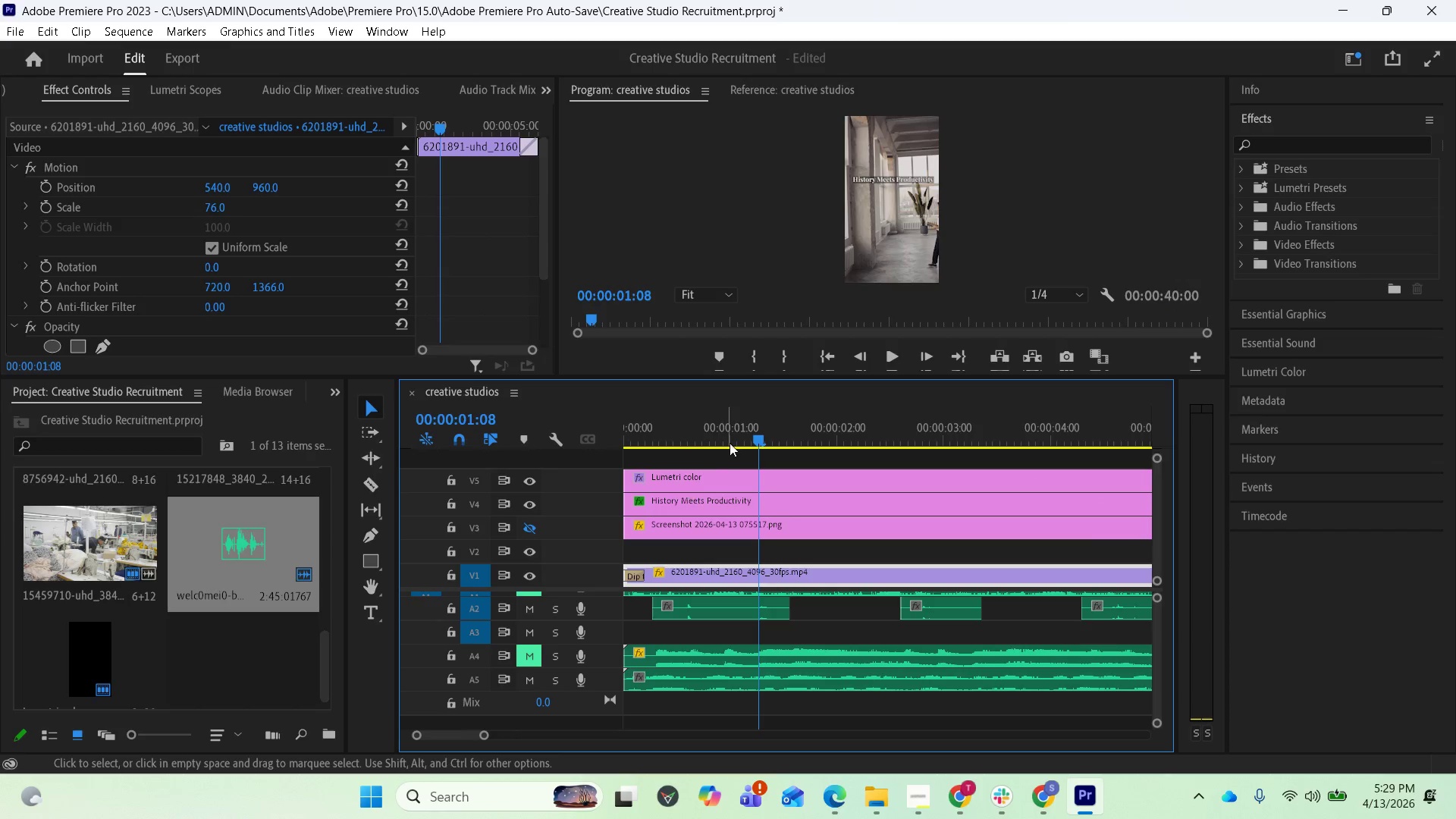 
left_click_drag(start_coordinate=[755, 430], to_coordinate=[623, 479])
 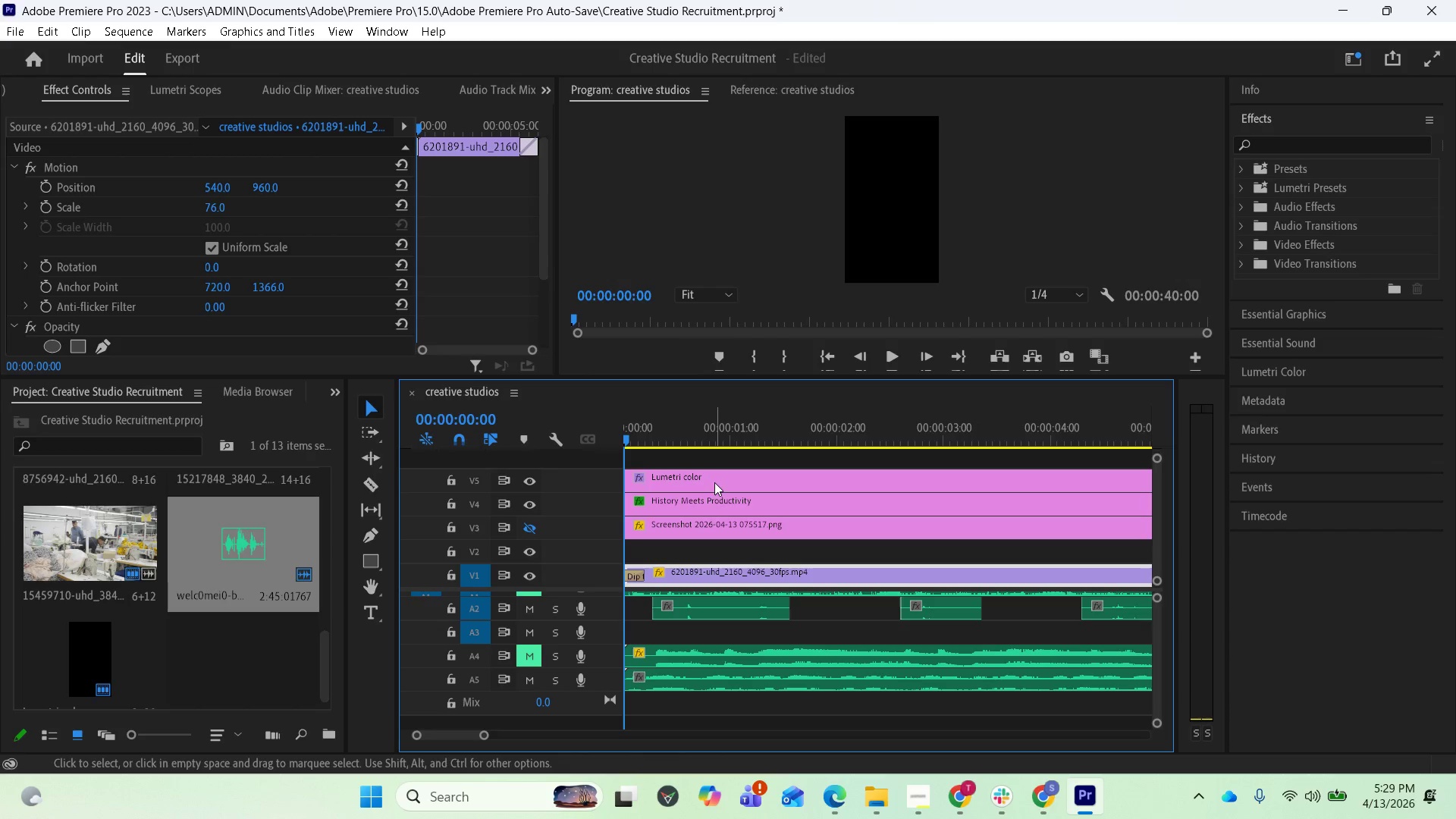 
left_click([714, 479])
 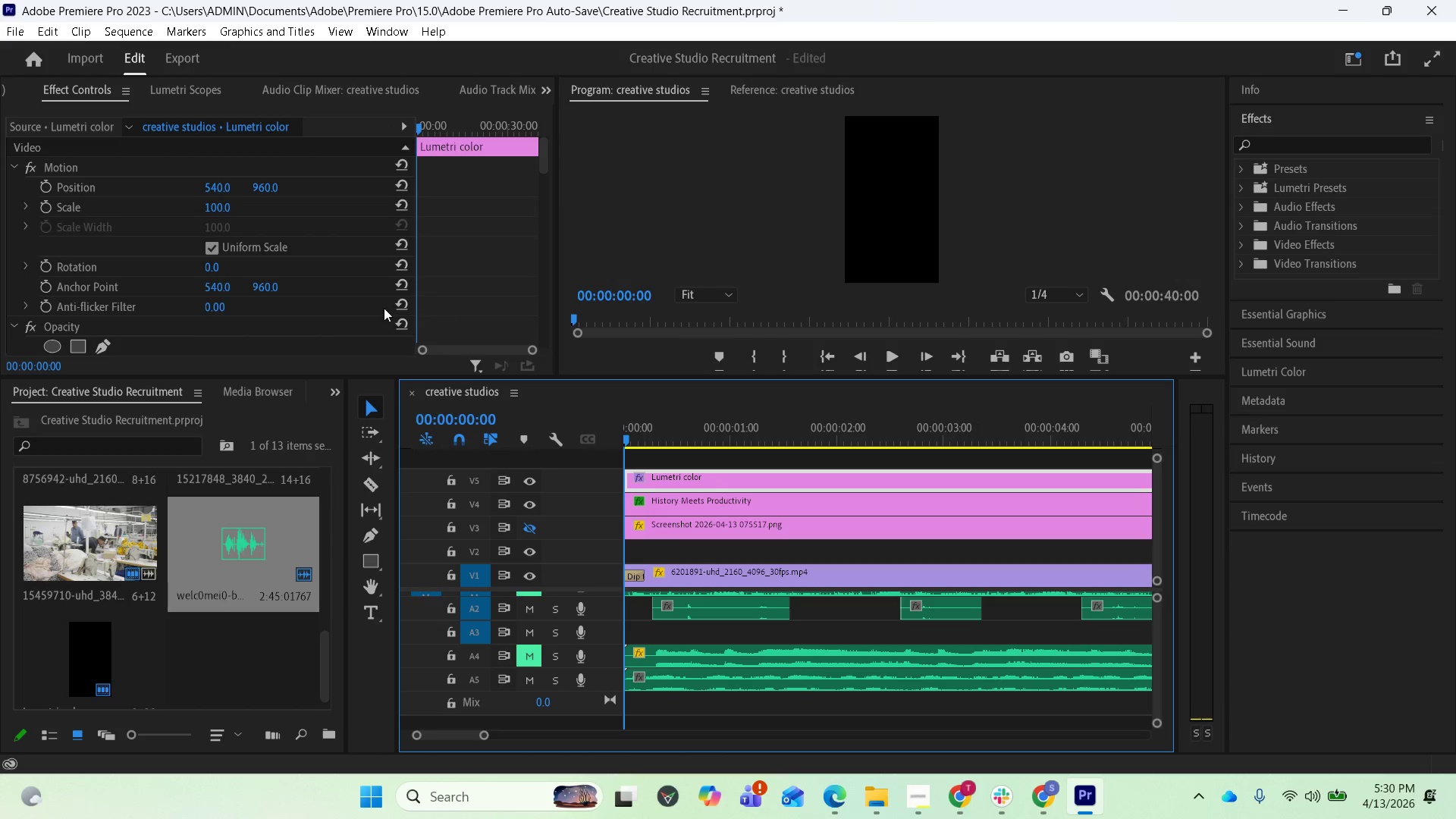 
scroll: coordinate [364, 319], scroll_direction: down, amount: 32.0
 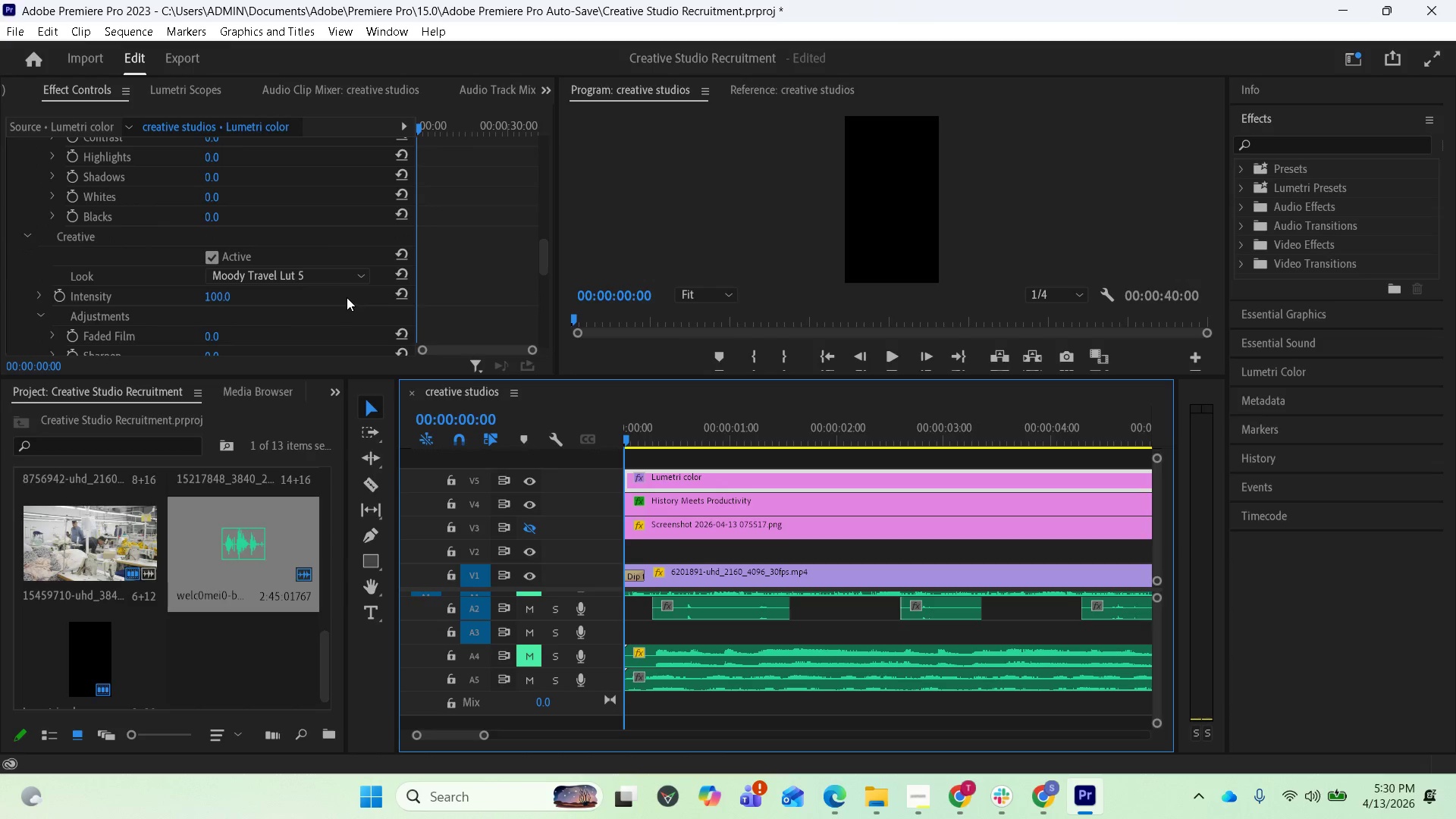 
scroll: coordinate [347, 293], scroll_direction: up, amount: 6.0
 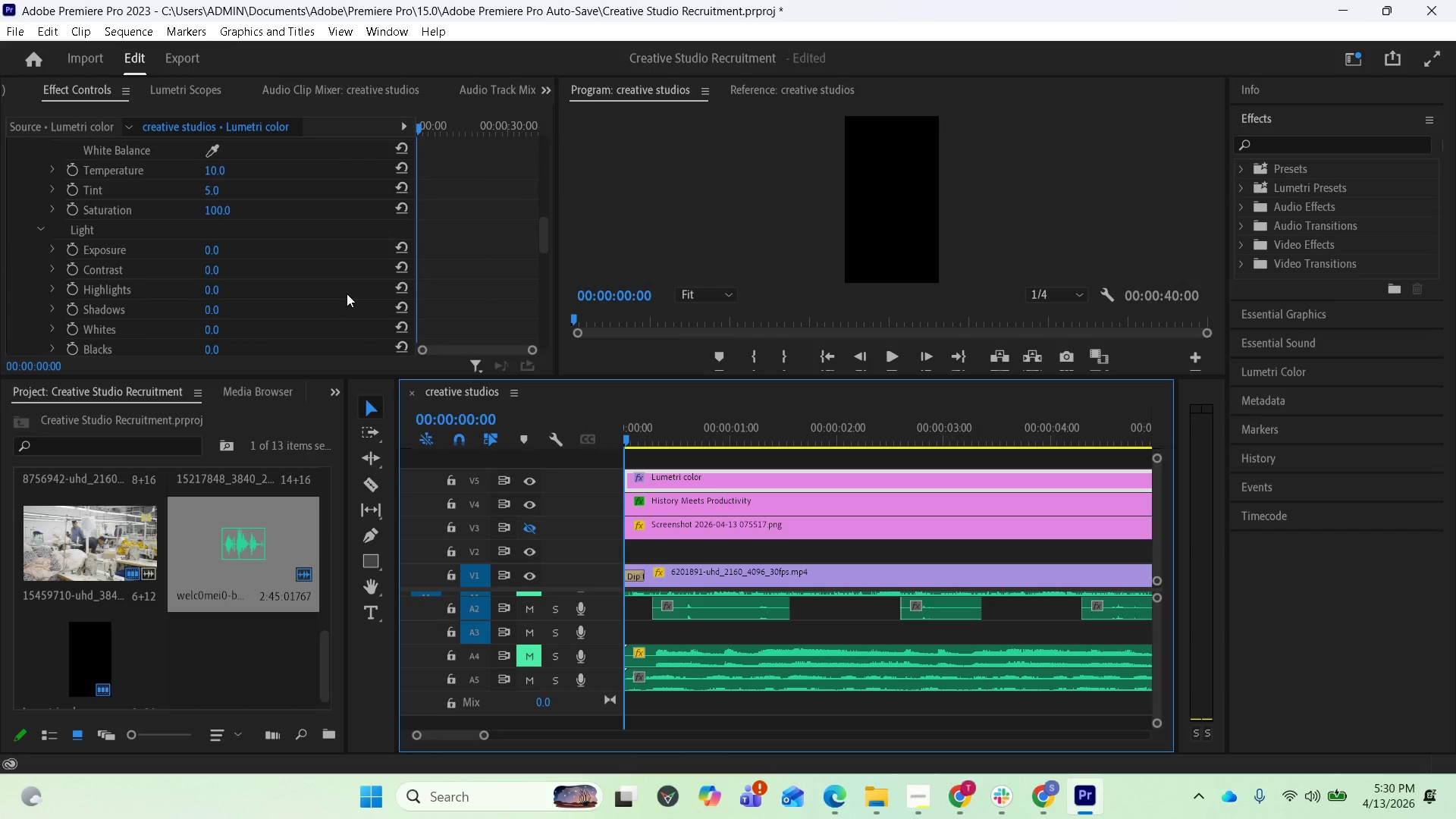 
scroll: coordinate [347, 293], scroll_direction: down, amount: 2.0
 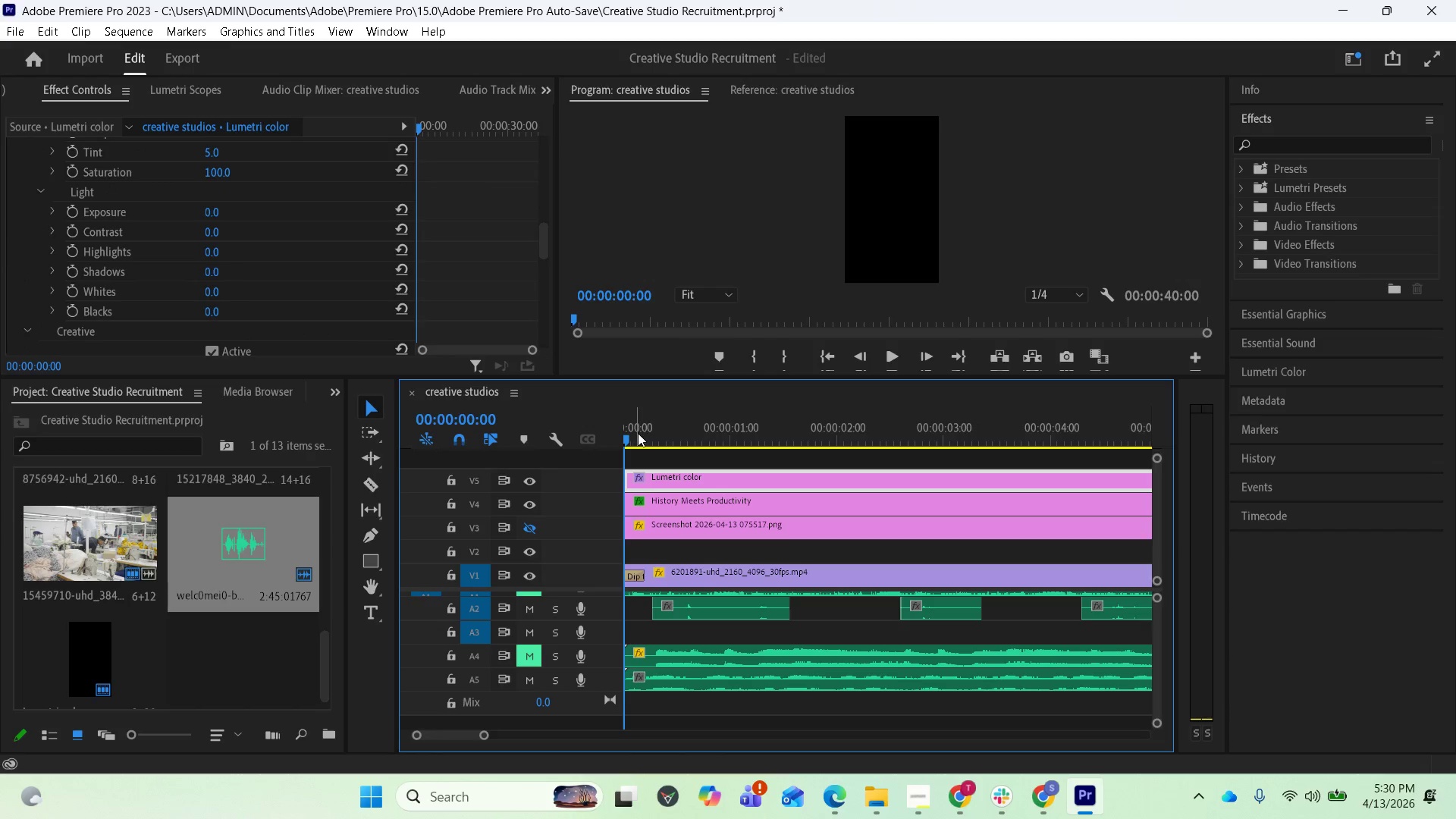 
left_click_drag(start_coordinate=[633, 434], to_coordinate=[695, 444])
 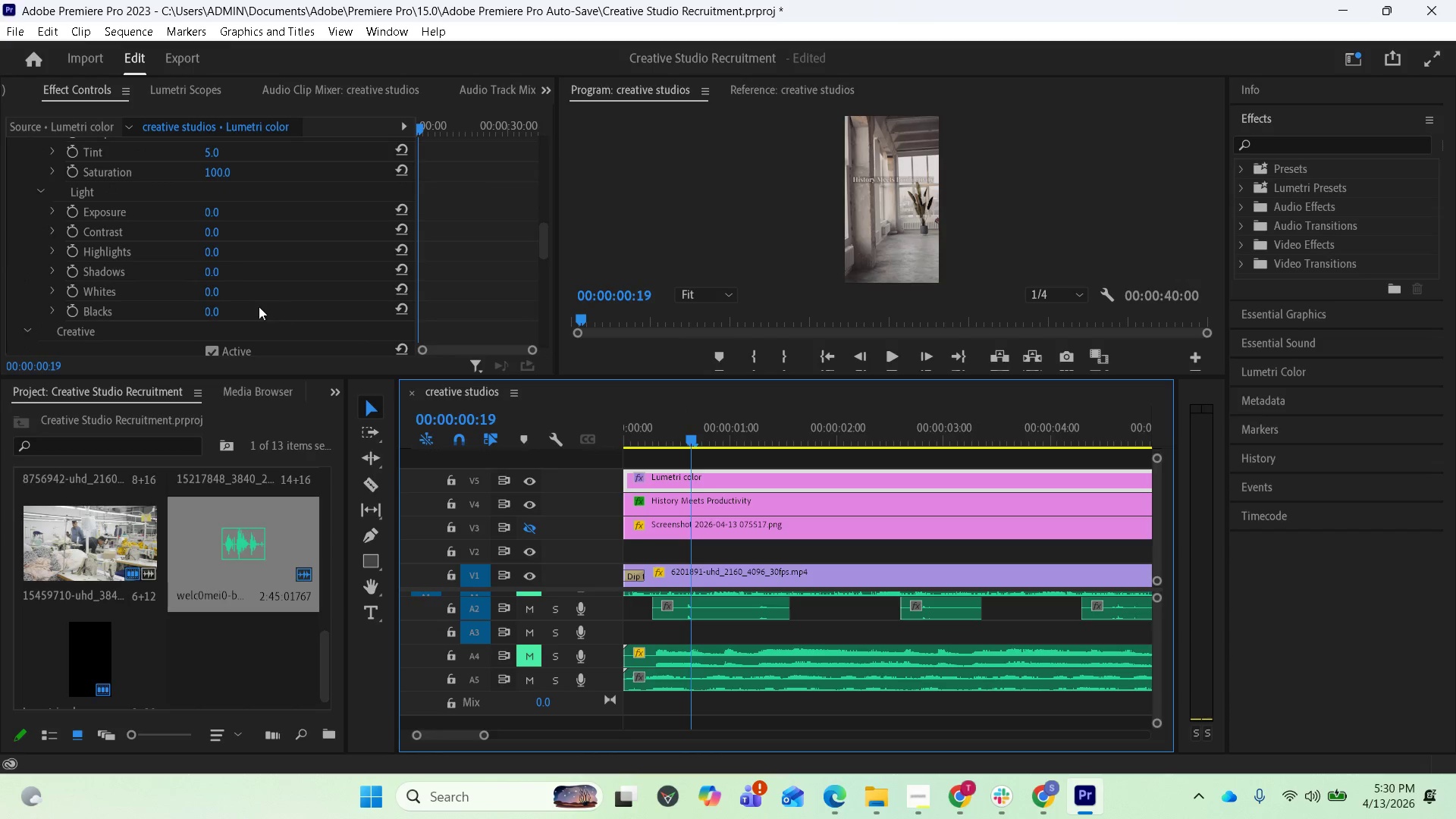 
scroll: coordinate [316, 350], scroll_direction: down, amount: 3.0
 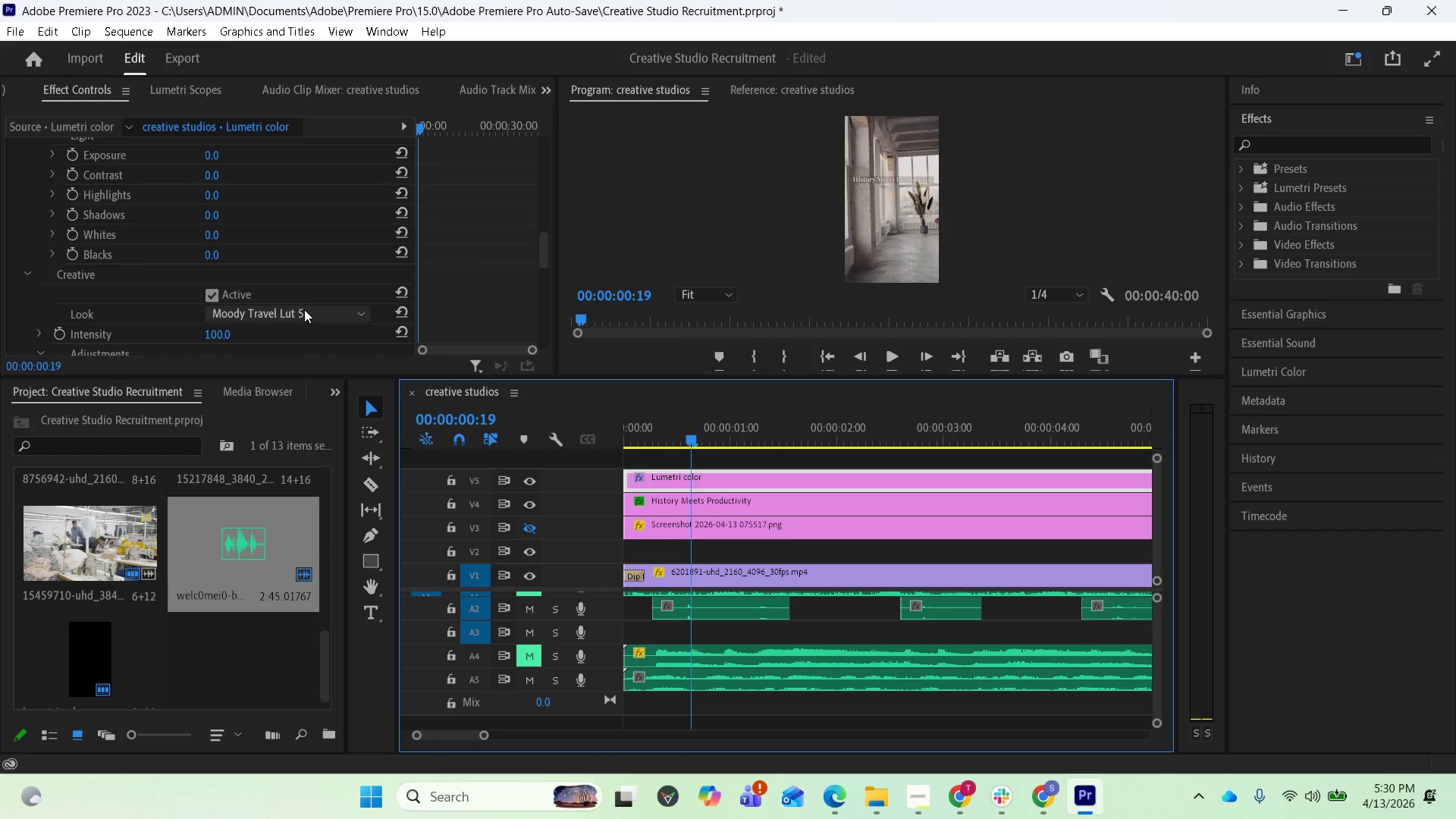 
left_click([304, 309])
 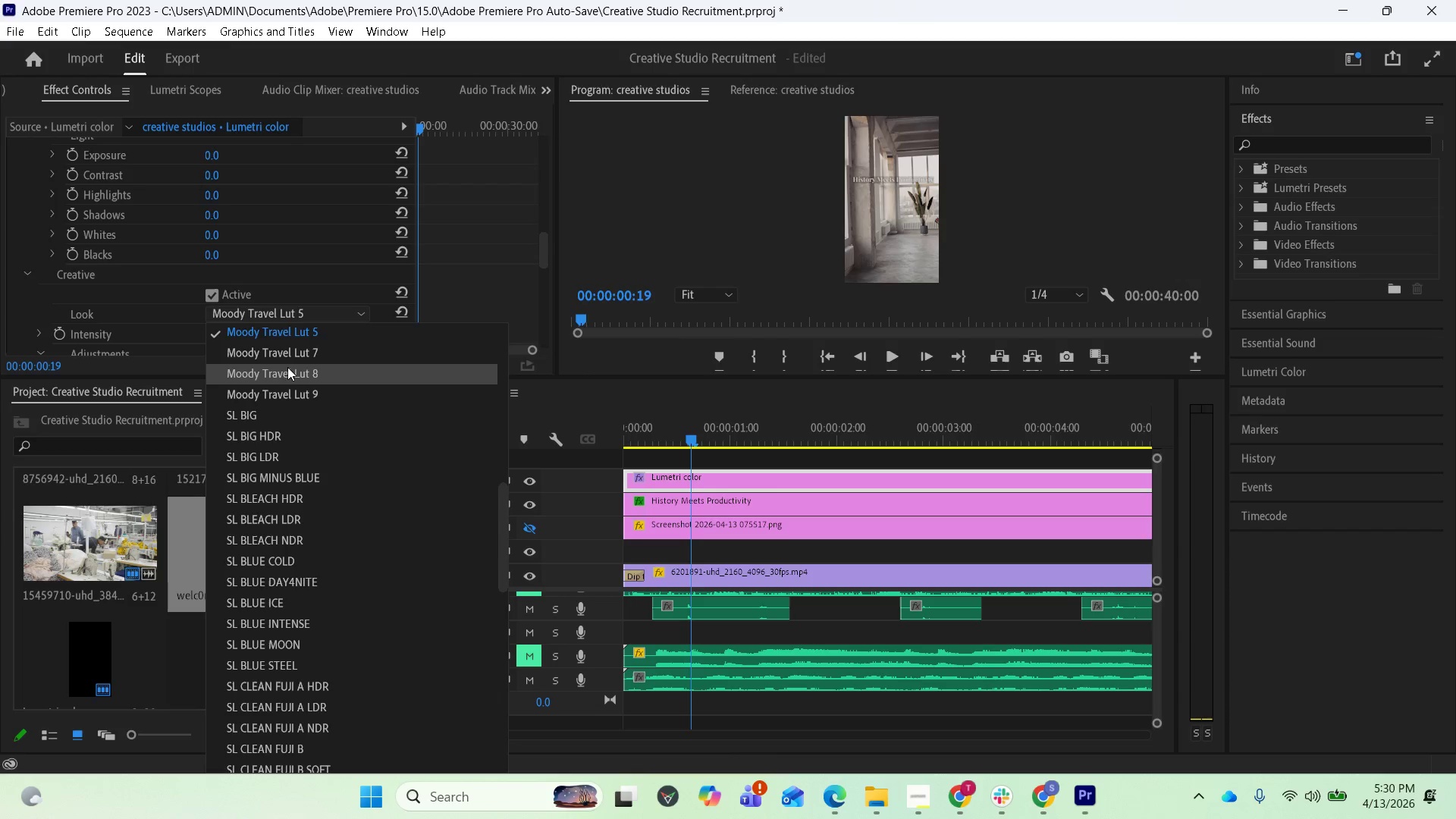 
left_click([285, 356])
 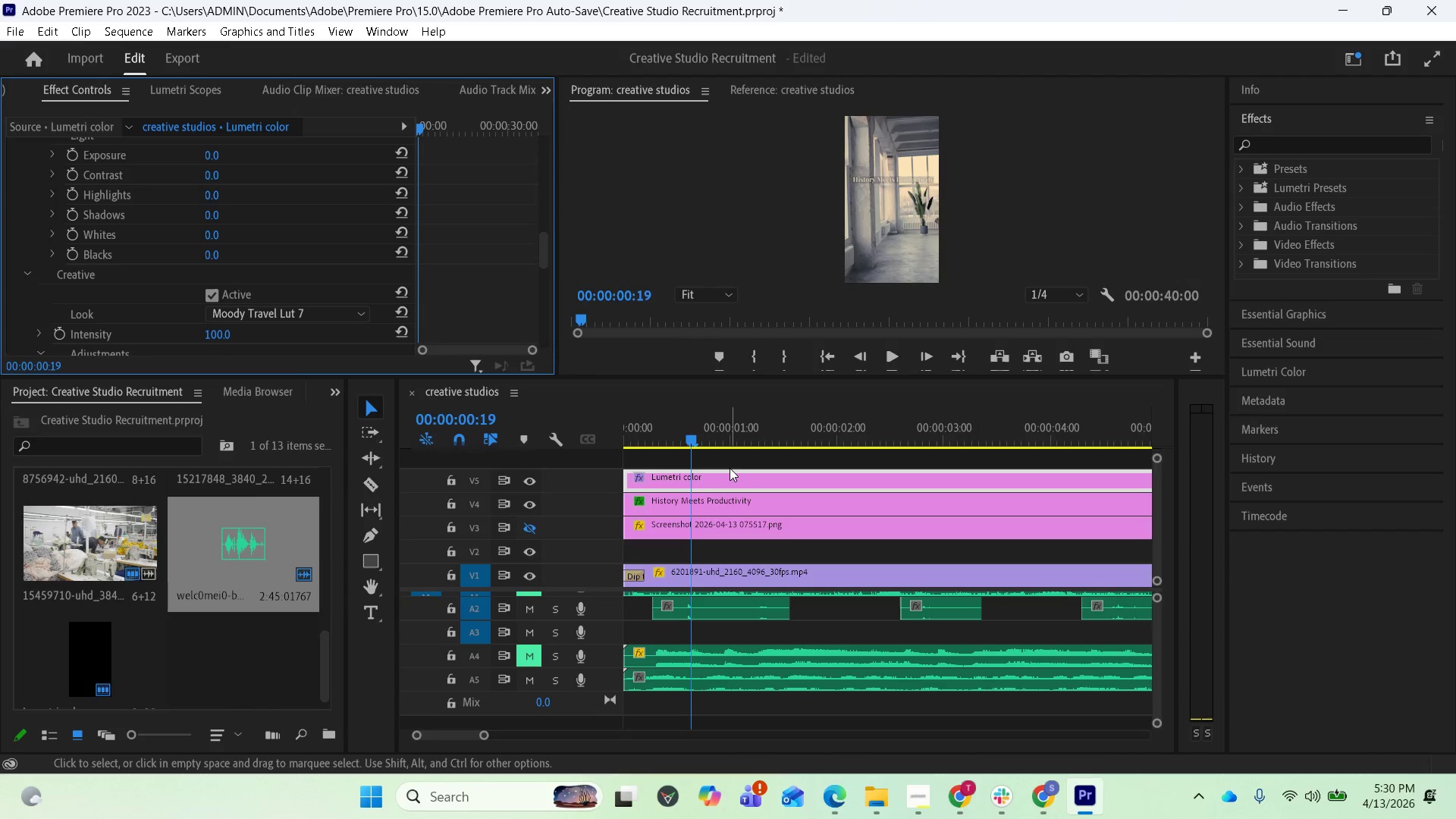 
key(Space)
 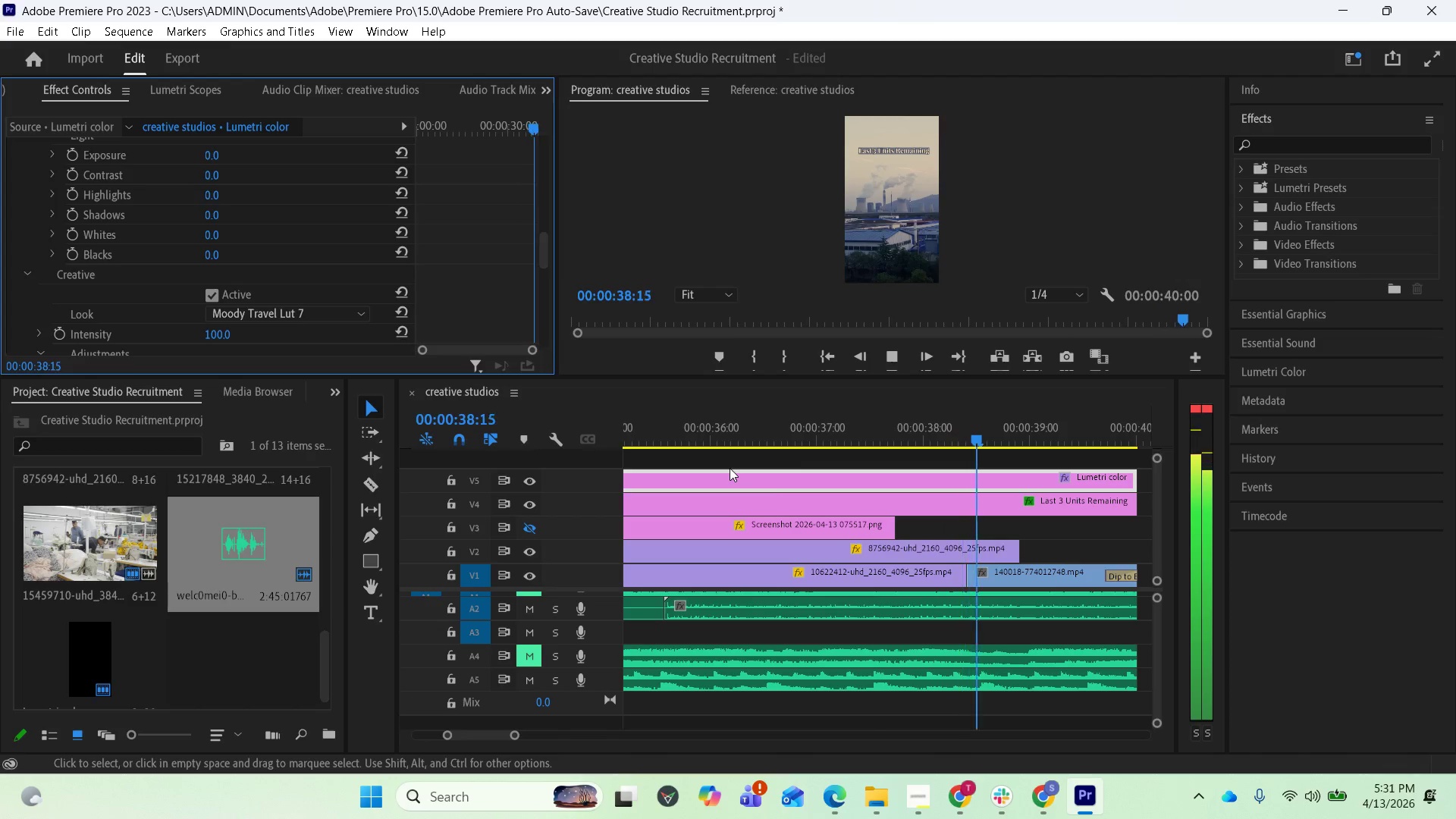 
wait(43.08)
 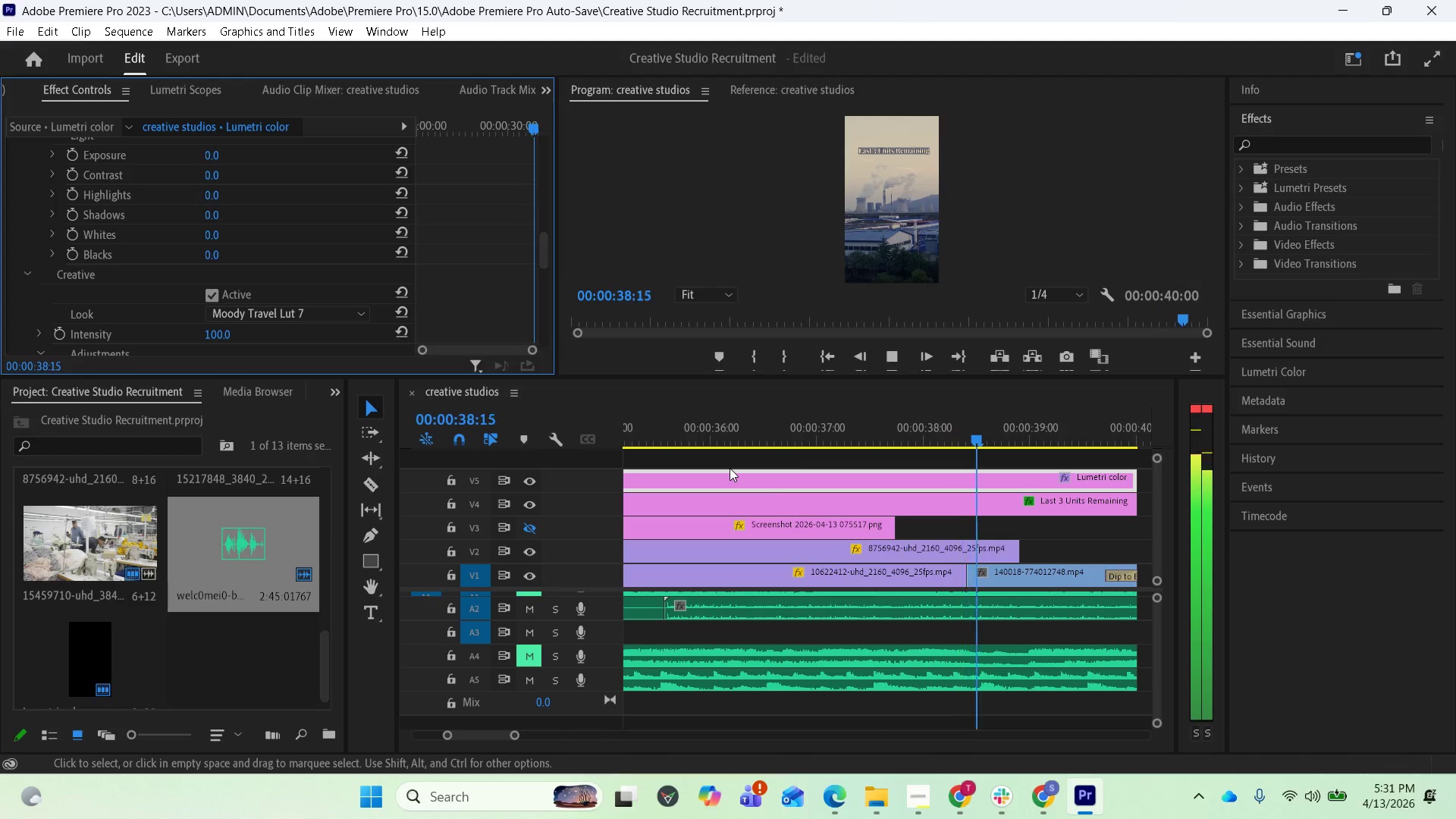 
left_click([265, 310])
 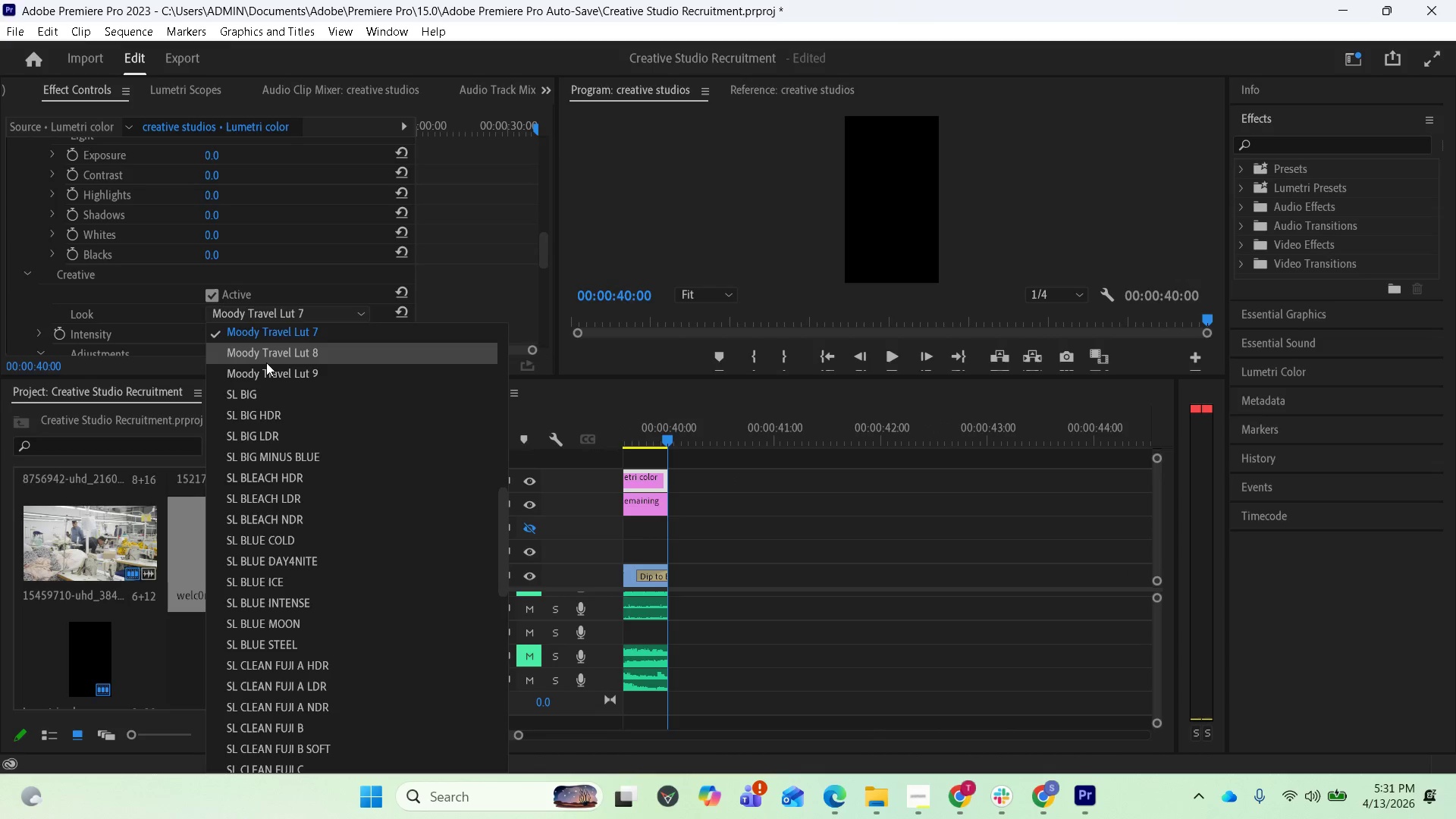 
scroll: coordinate [266, 362], scroll_direction: up, amount: 1.0
 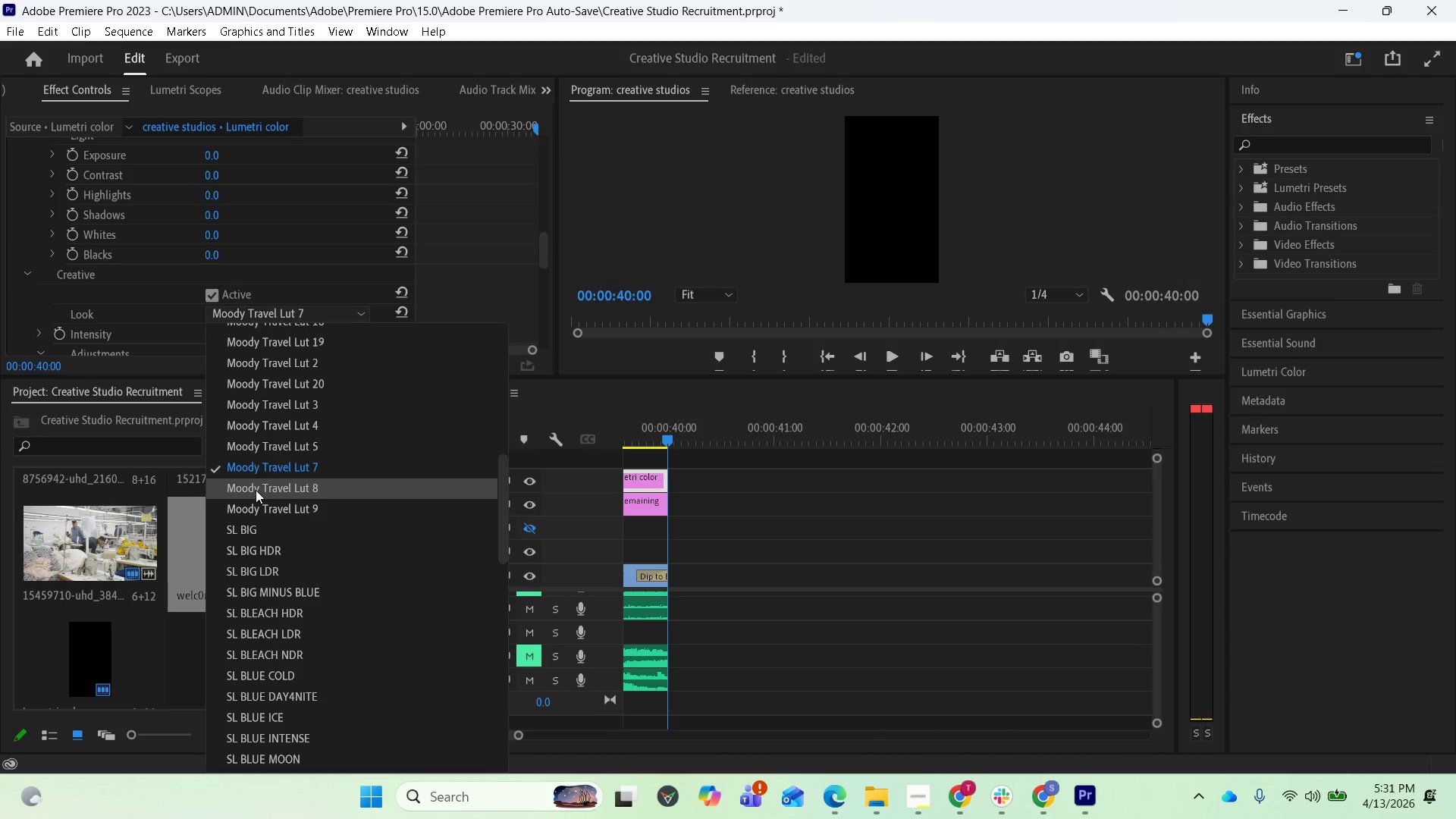 
left_click([256, 490])
 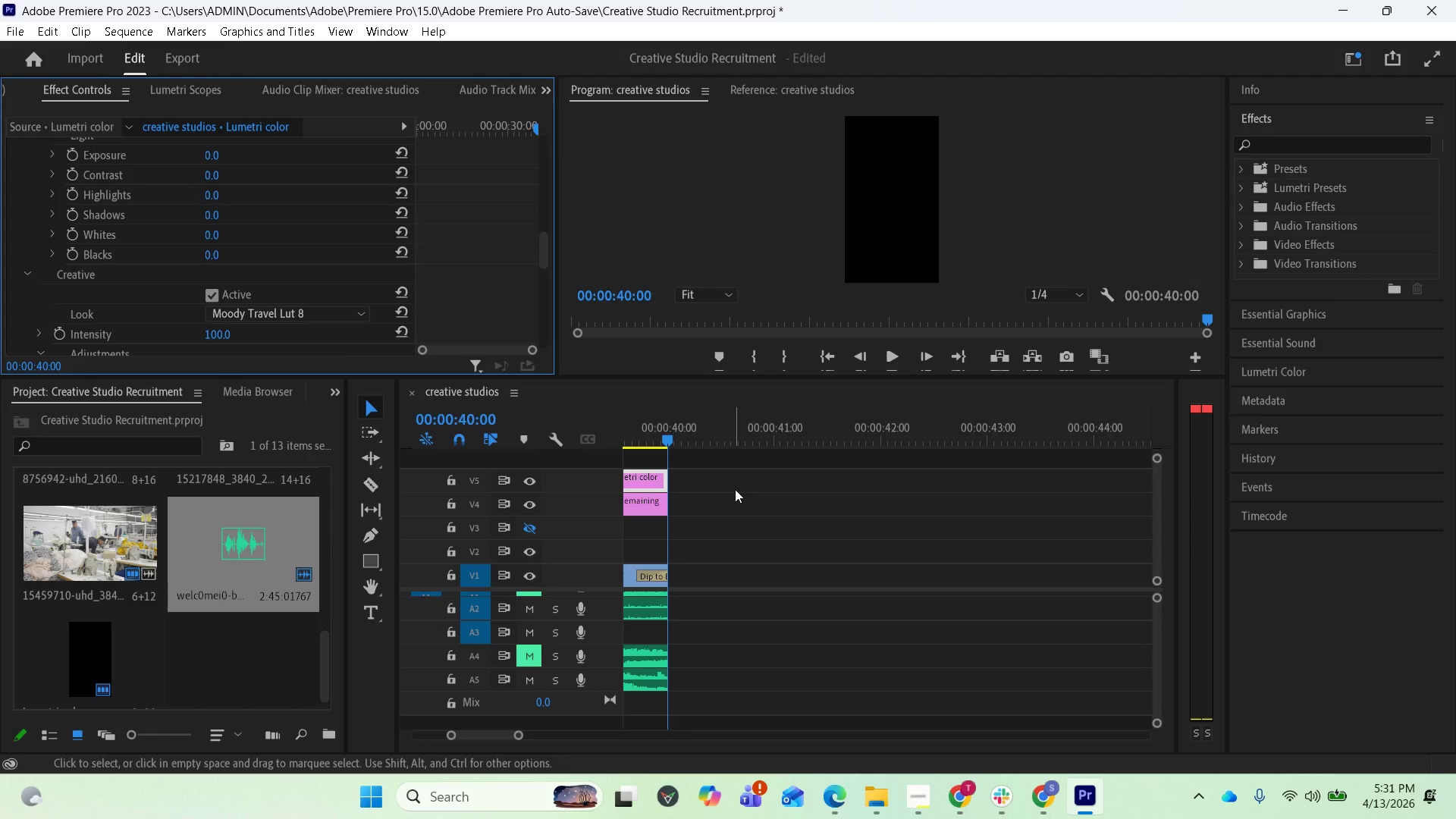 
key(Space)
 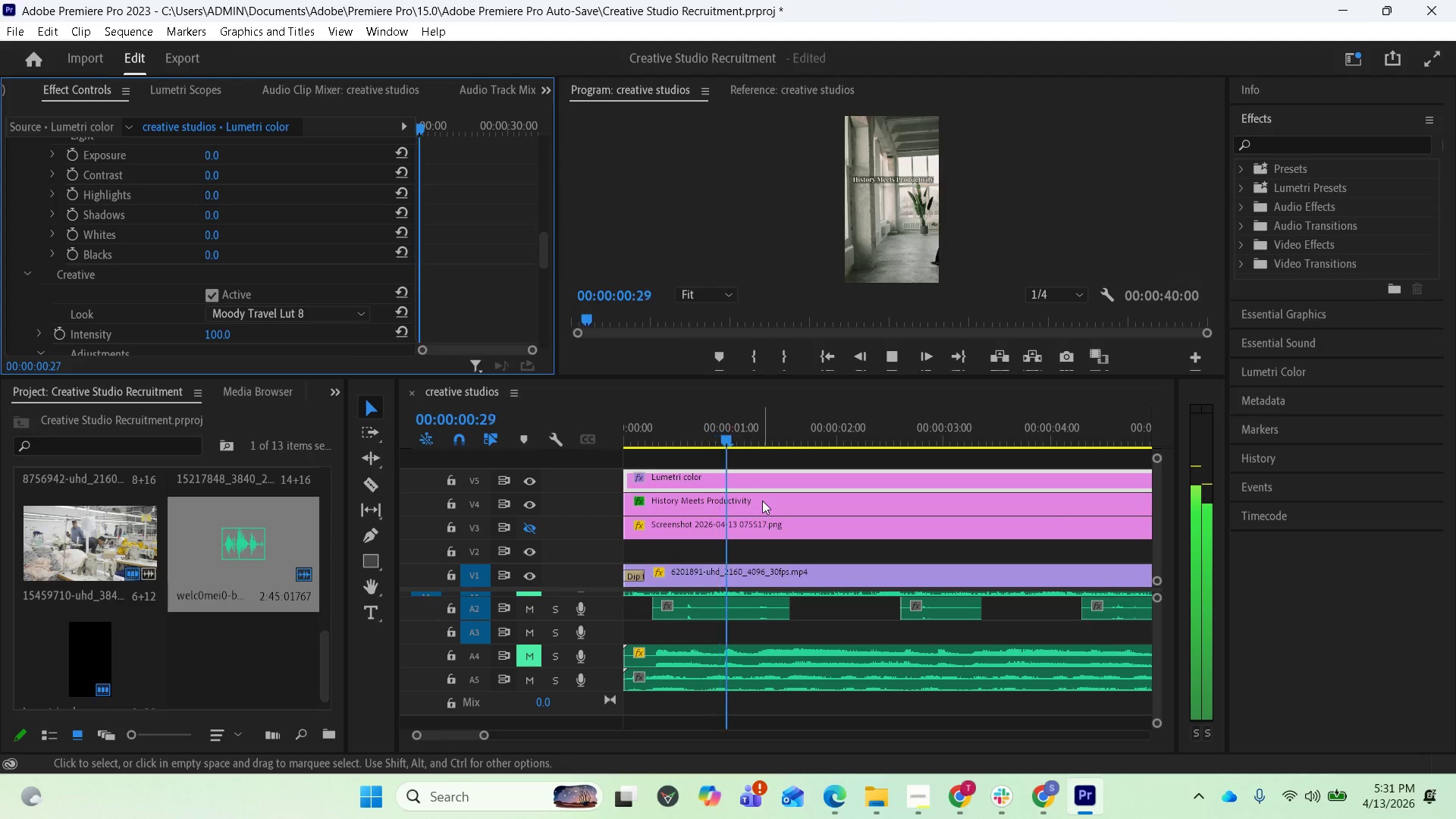 
key(Space)
 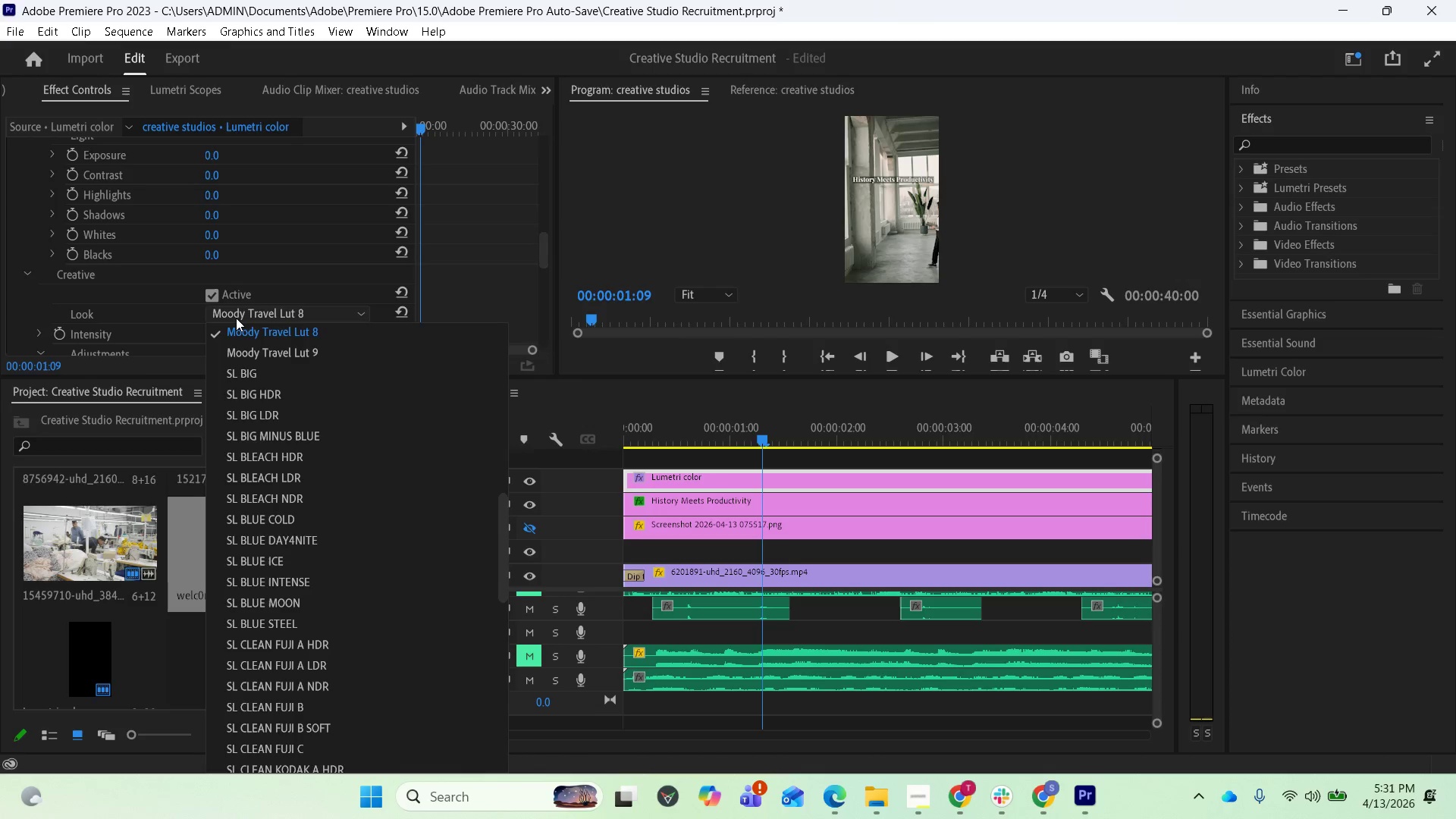 
left_click([259, 355])
 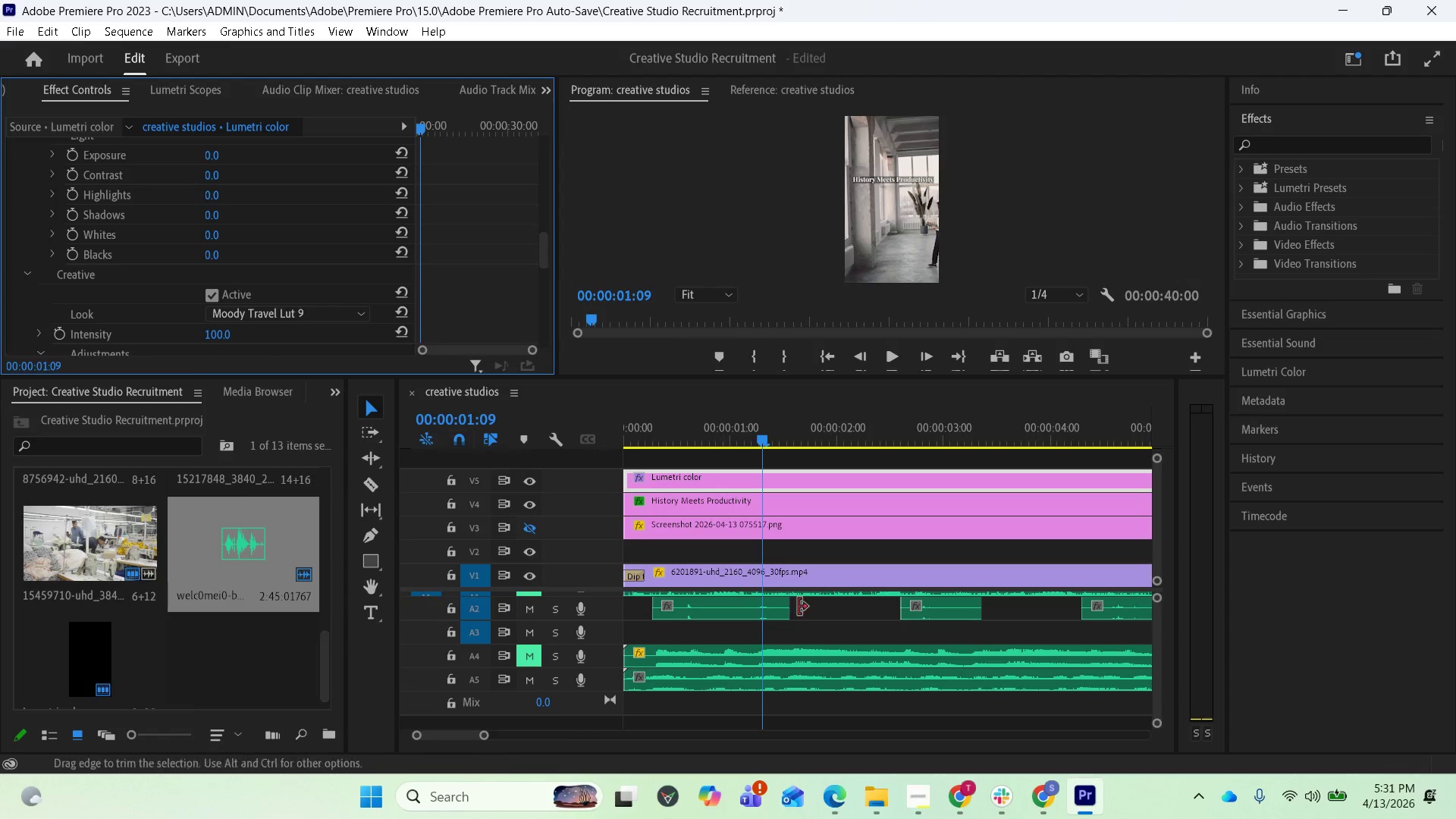 
key(Space)
 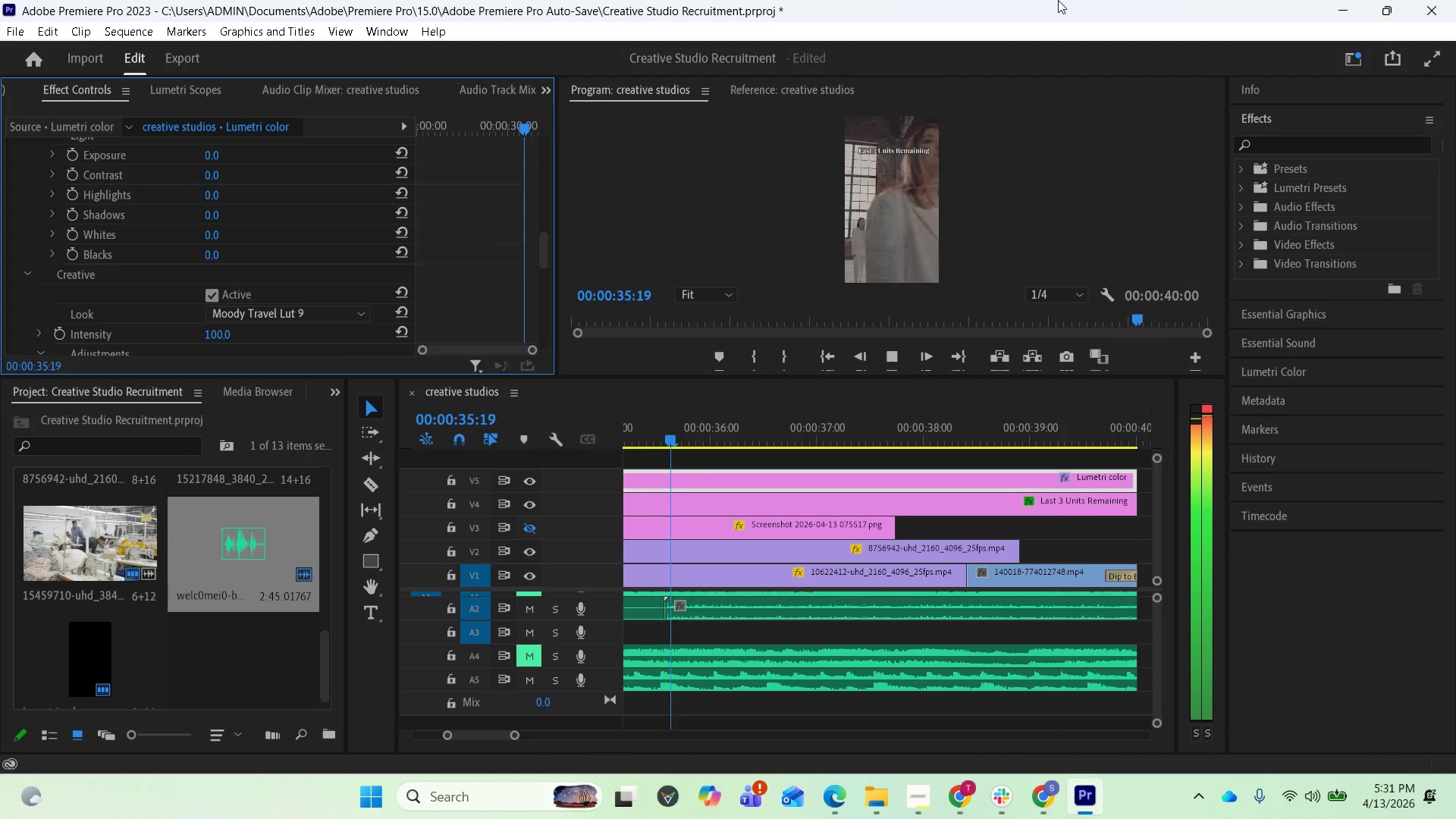 
wait(39.75)
 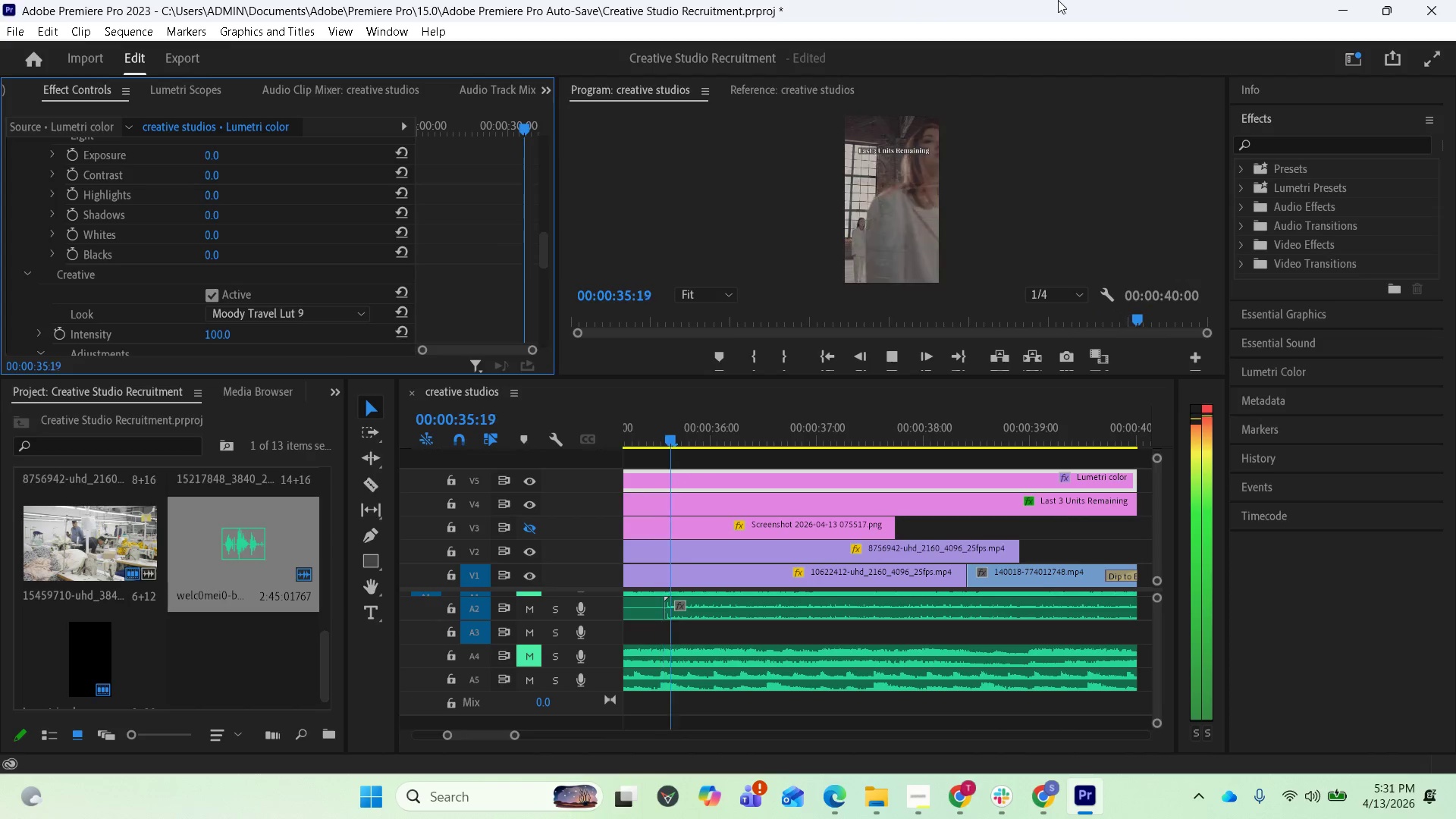 
key(Space)
 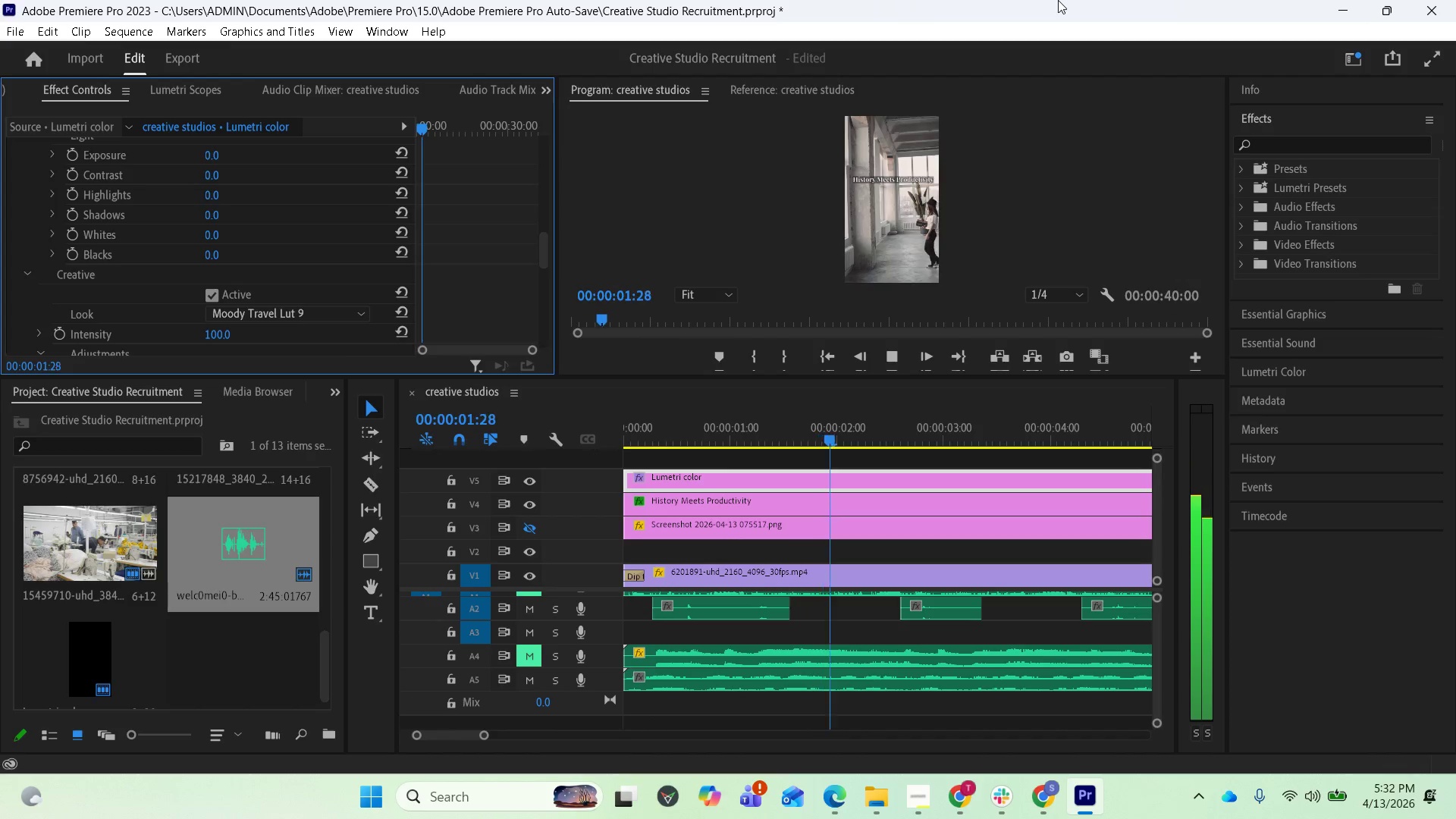 
key(Space)
 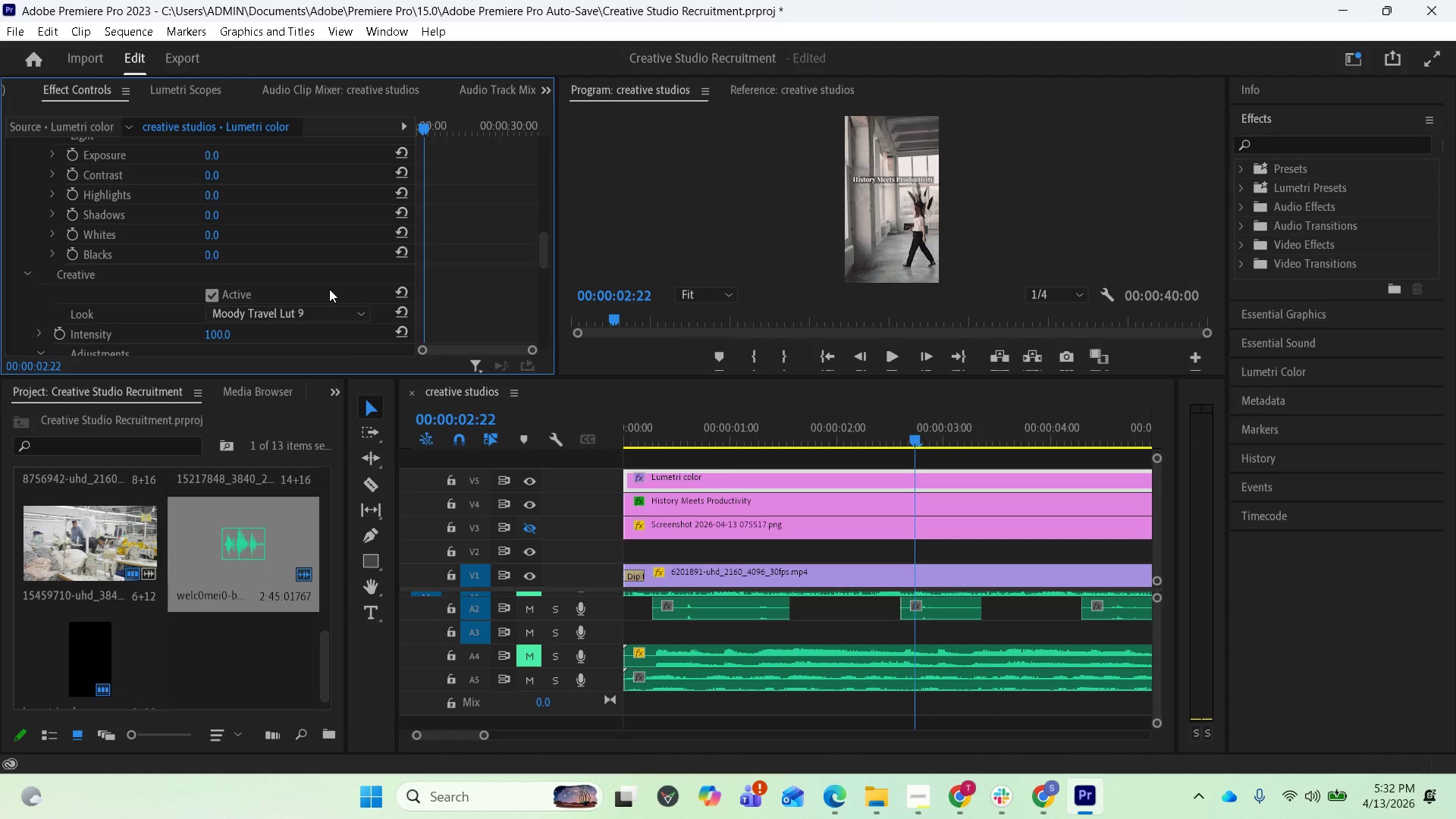 
left_click([344, 317])
 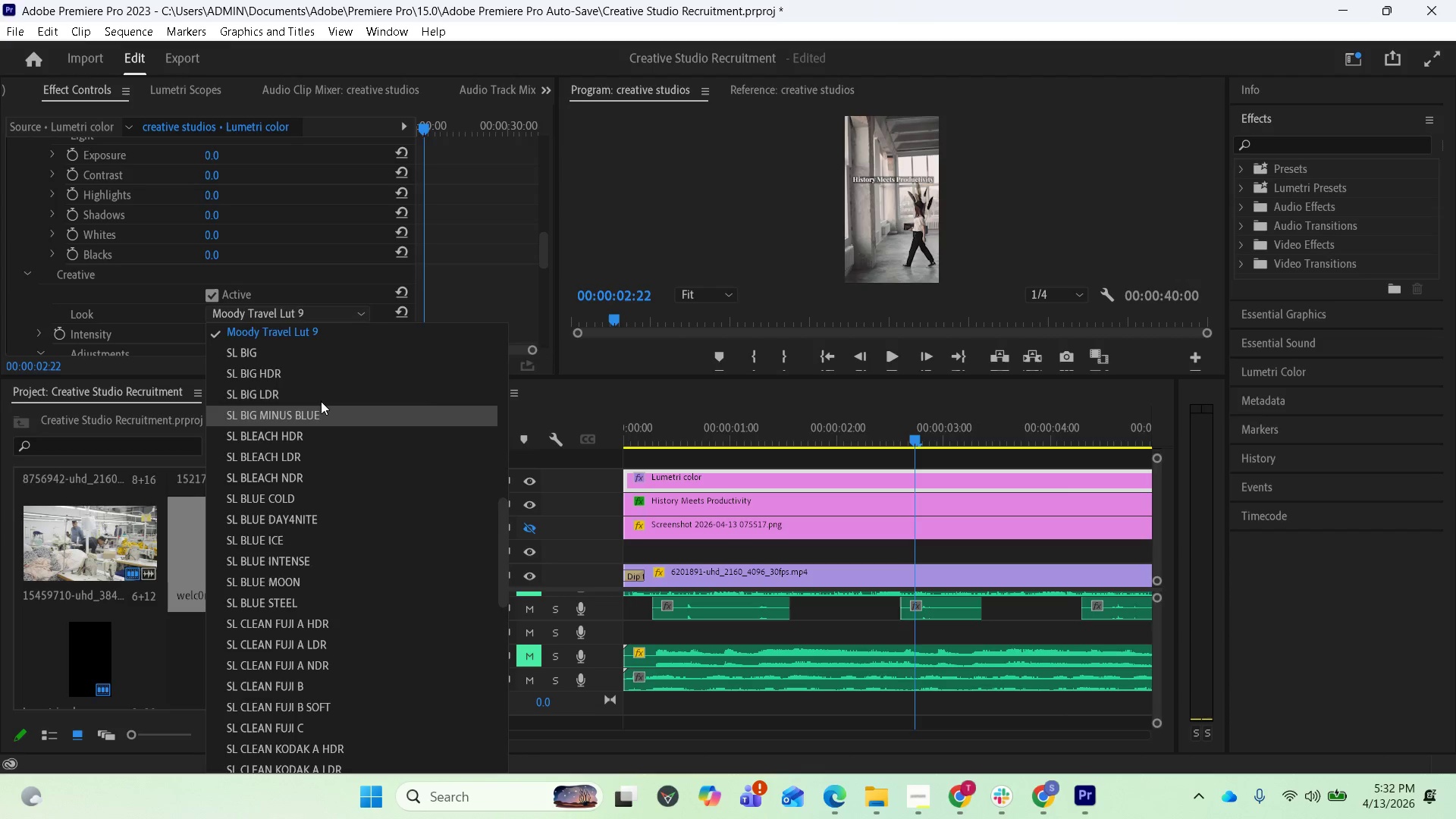 
scroll: coordinate [313, 386], scroll_direction: up, amount: 3.0
 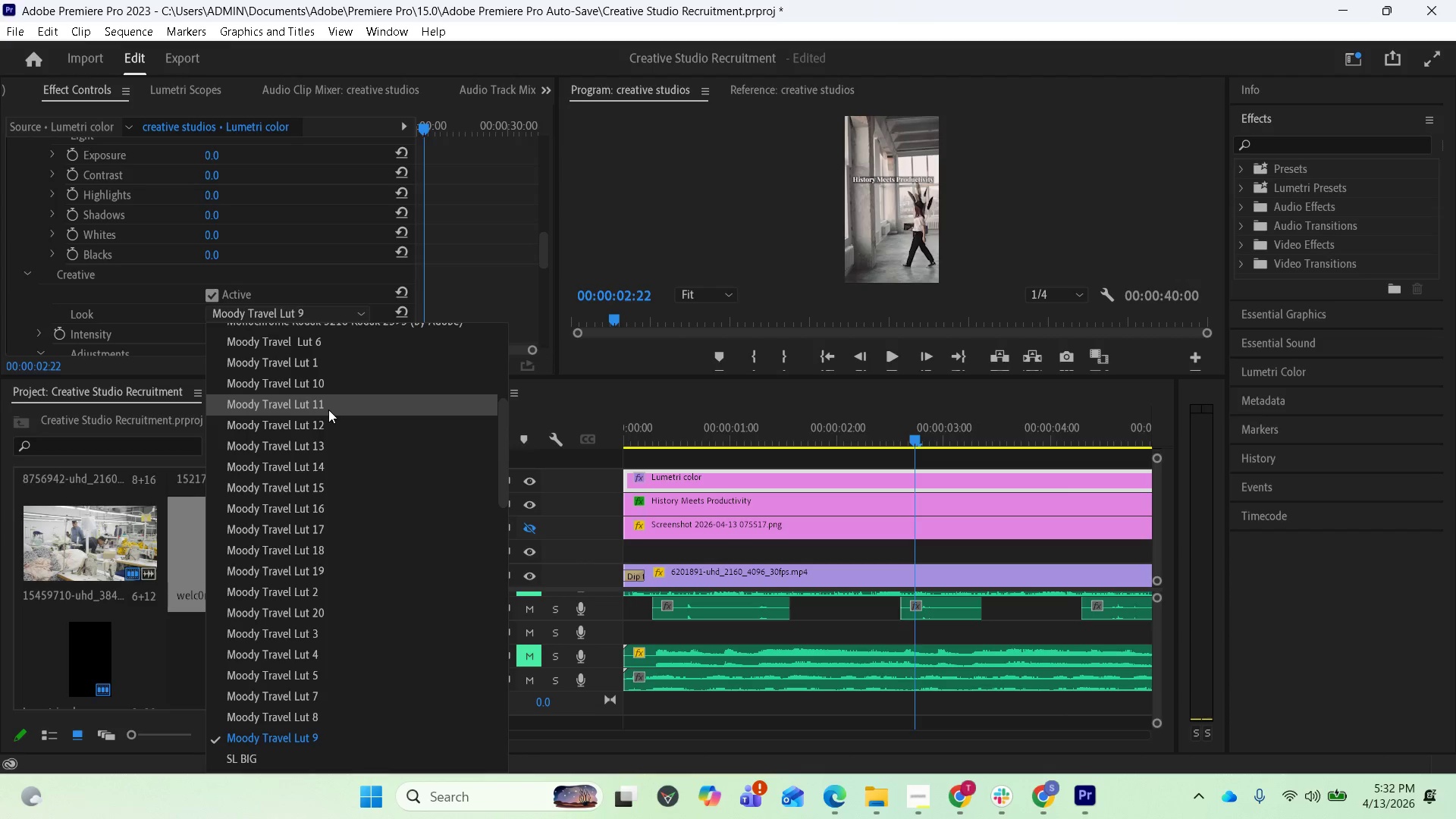 
scroll: coordinate [317, 423], scroll_direction: down, amount: 5.0
 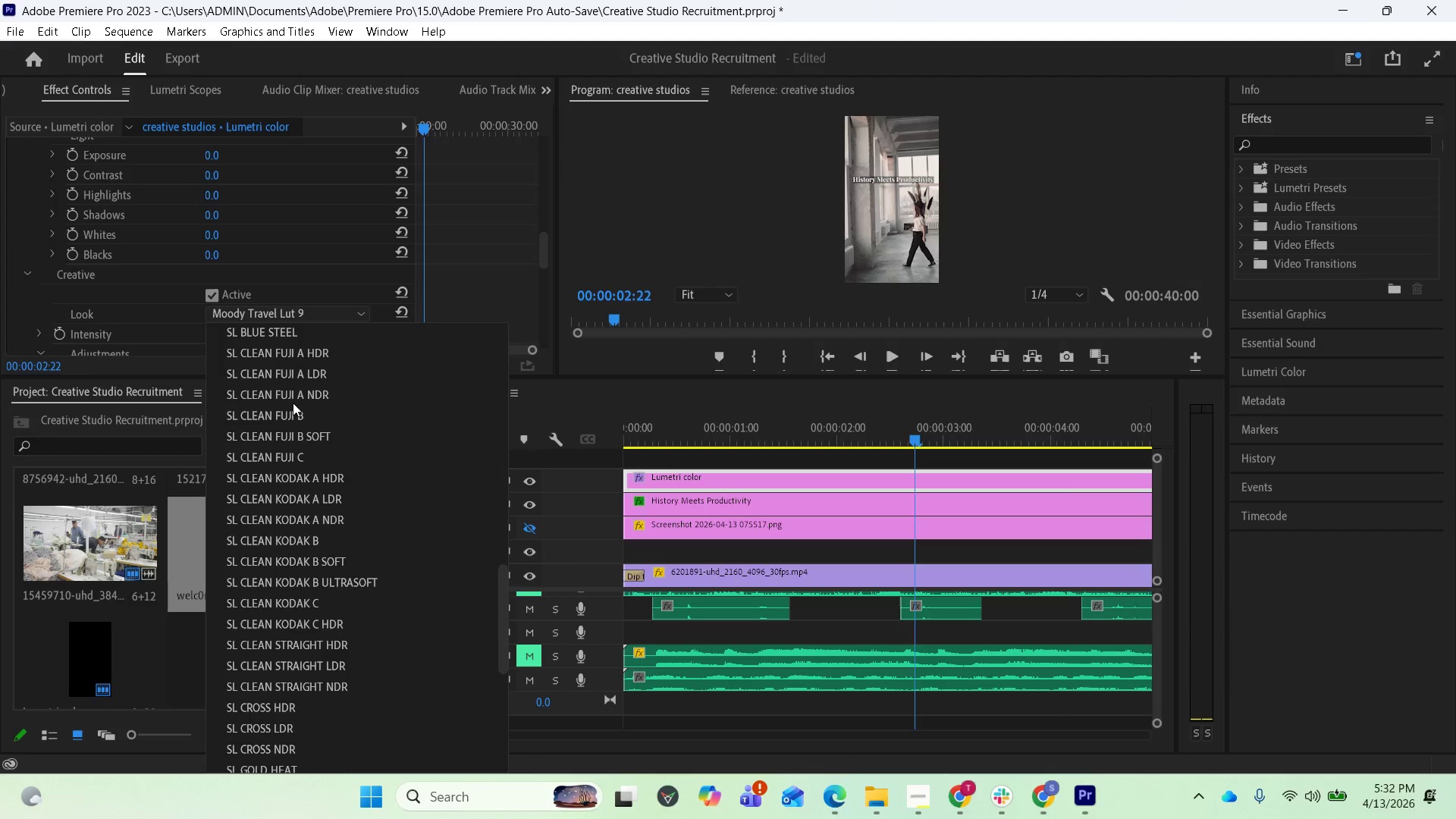 
scroll: coordinate [293, 403], scroll_direction: up, amount: 2.0
 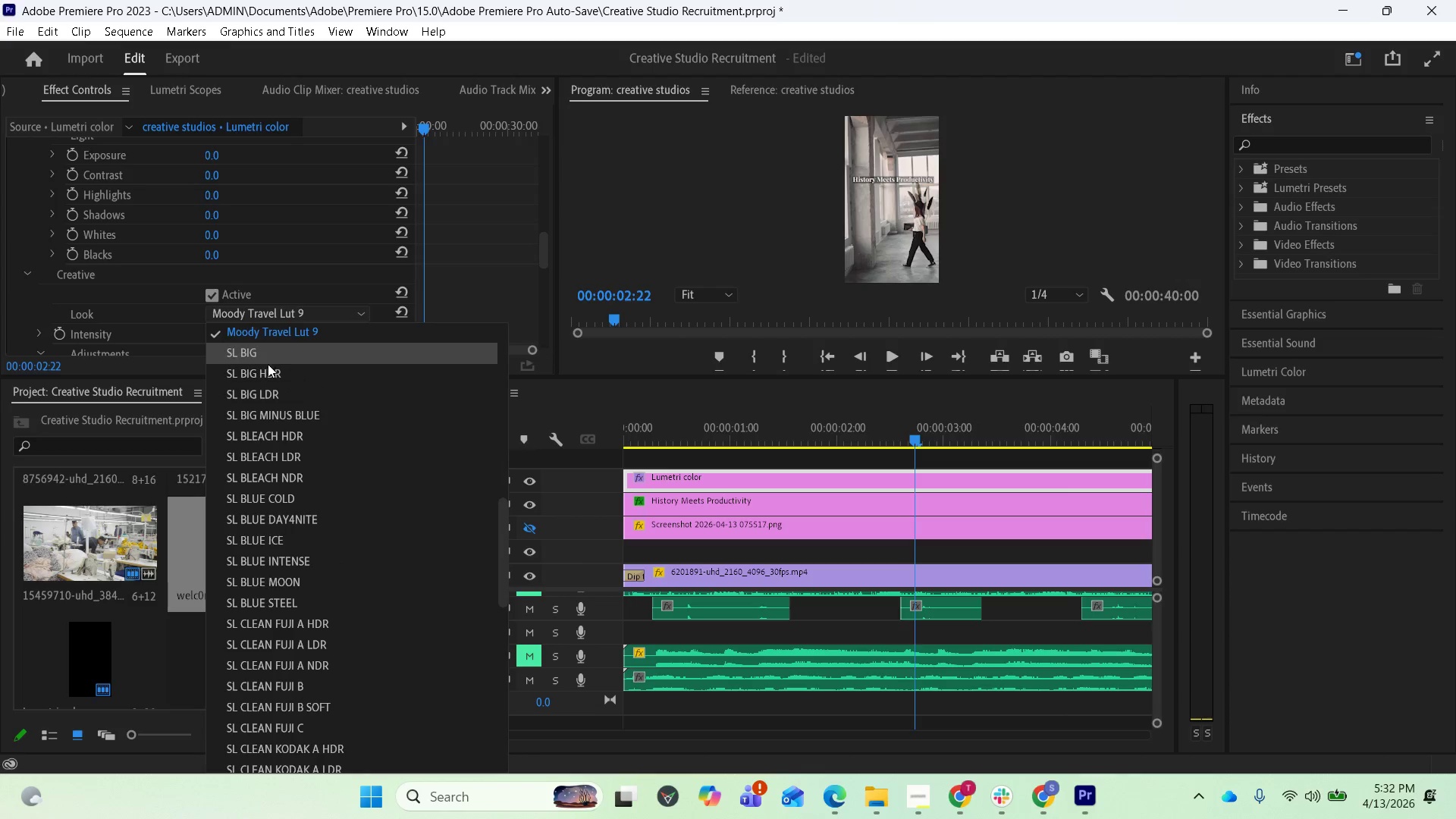 
left_click([266, 356])
 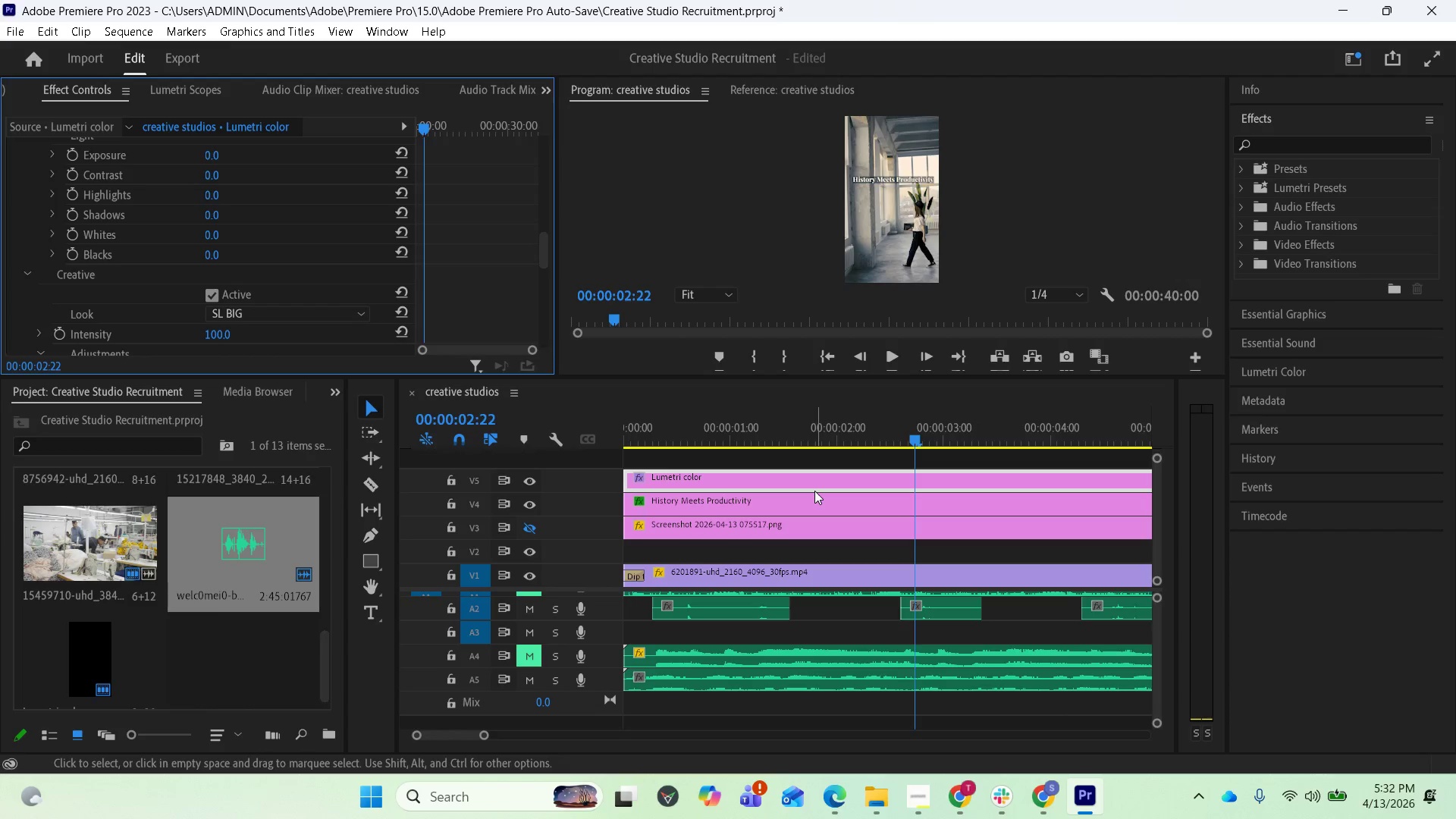 
key(Space)
 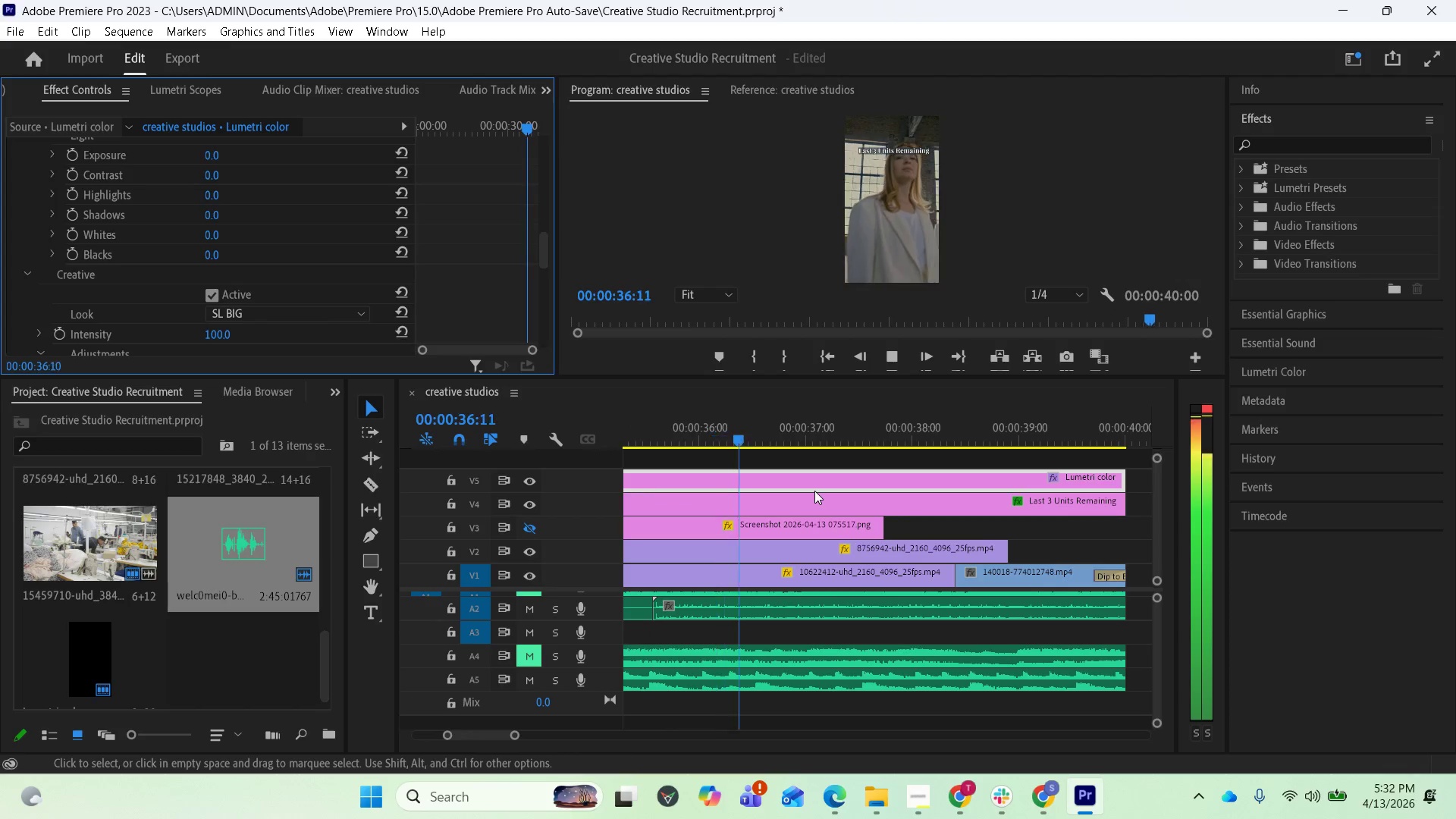 
wait(38.94)
 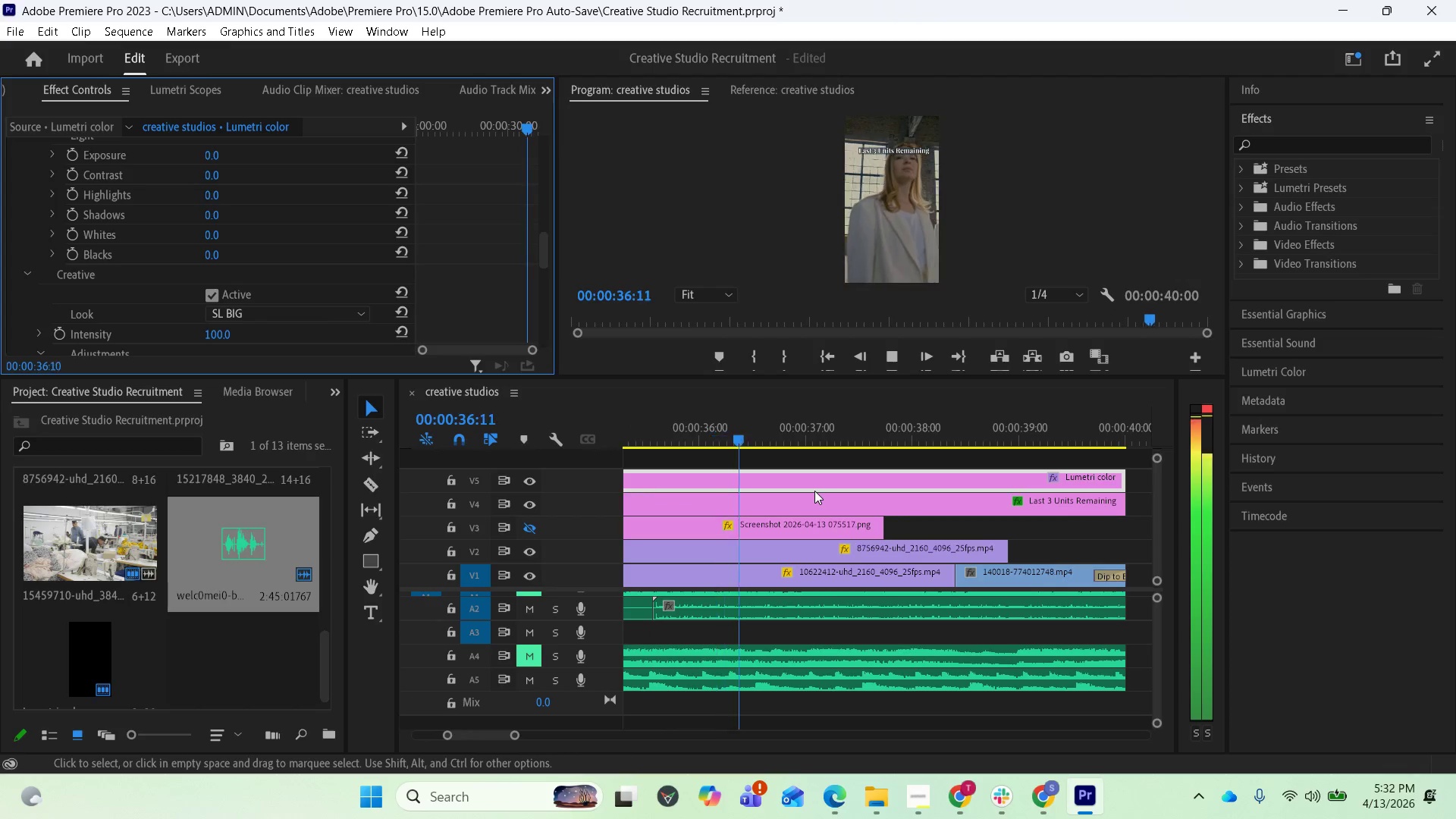 
key(Space)
 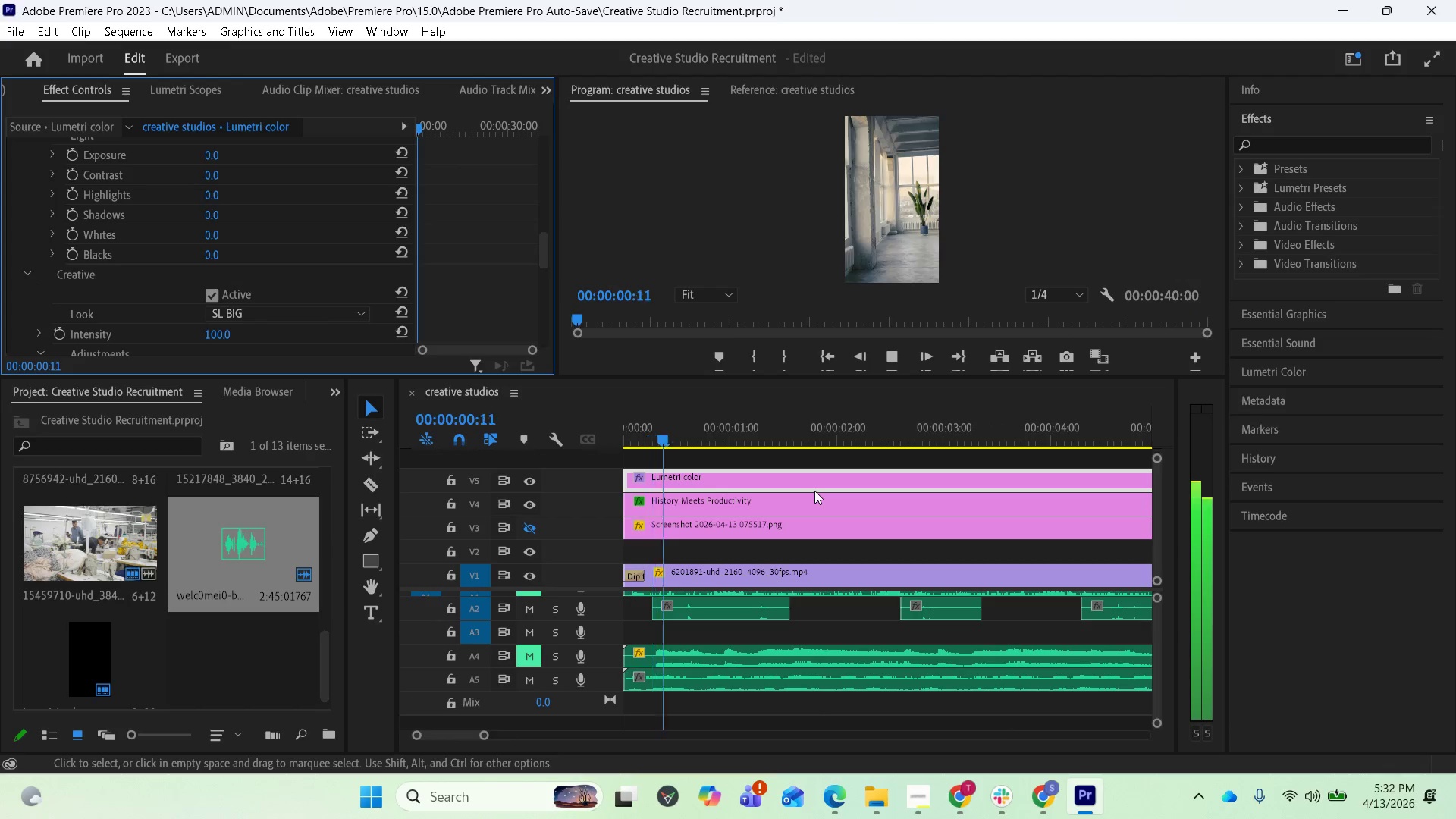 
key(Space)
 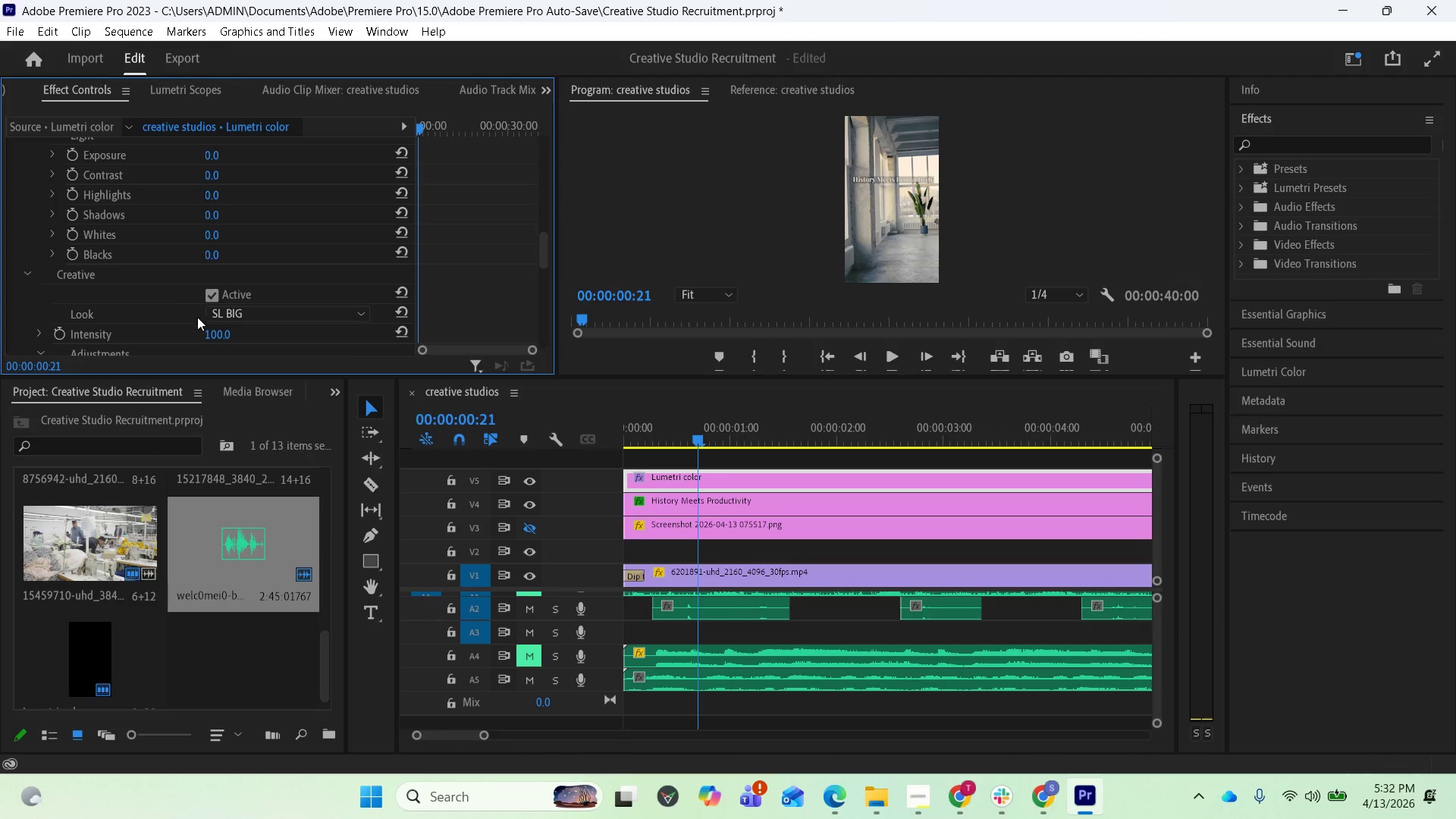 
scroll: coordinate [157, 323], scroll_direction: down, amount: 5.0
 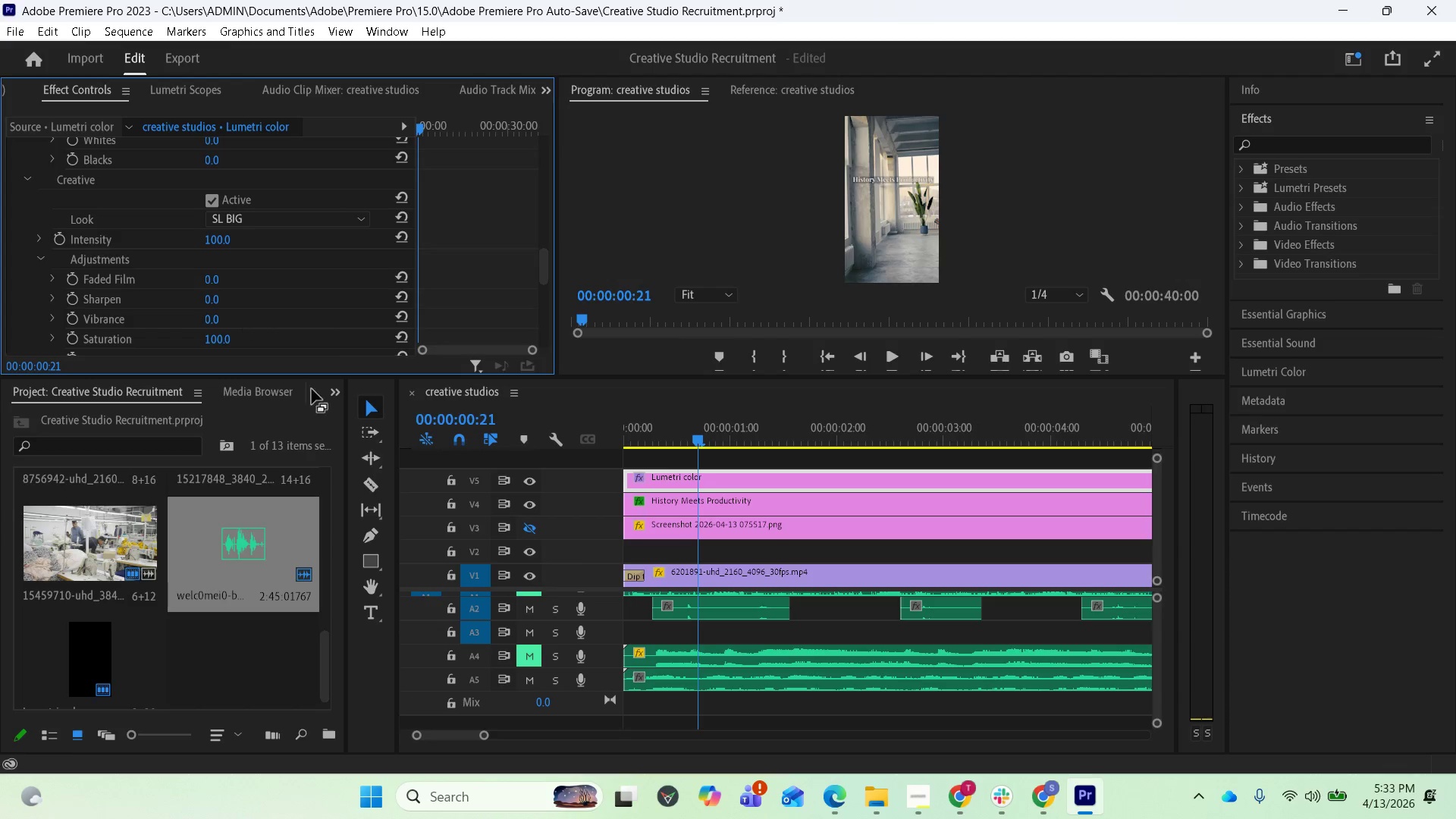 
left_click([836, 795])
 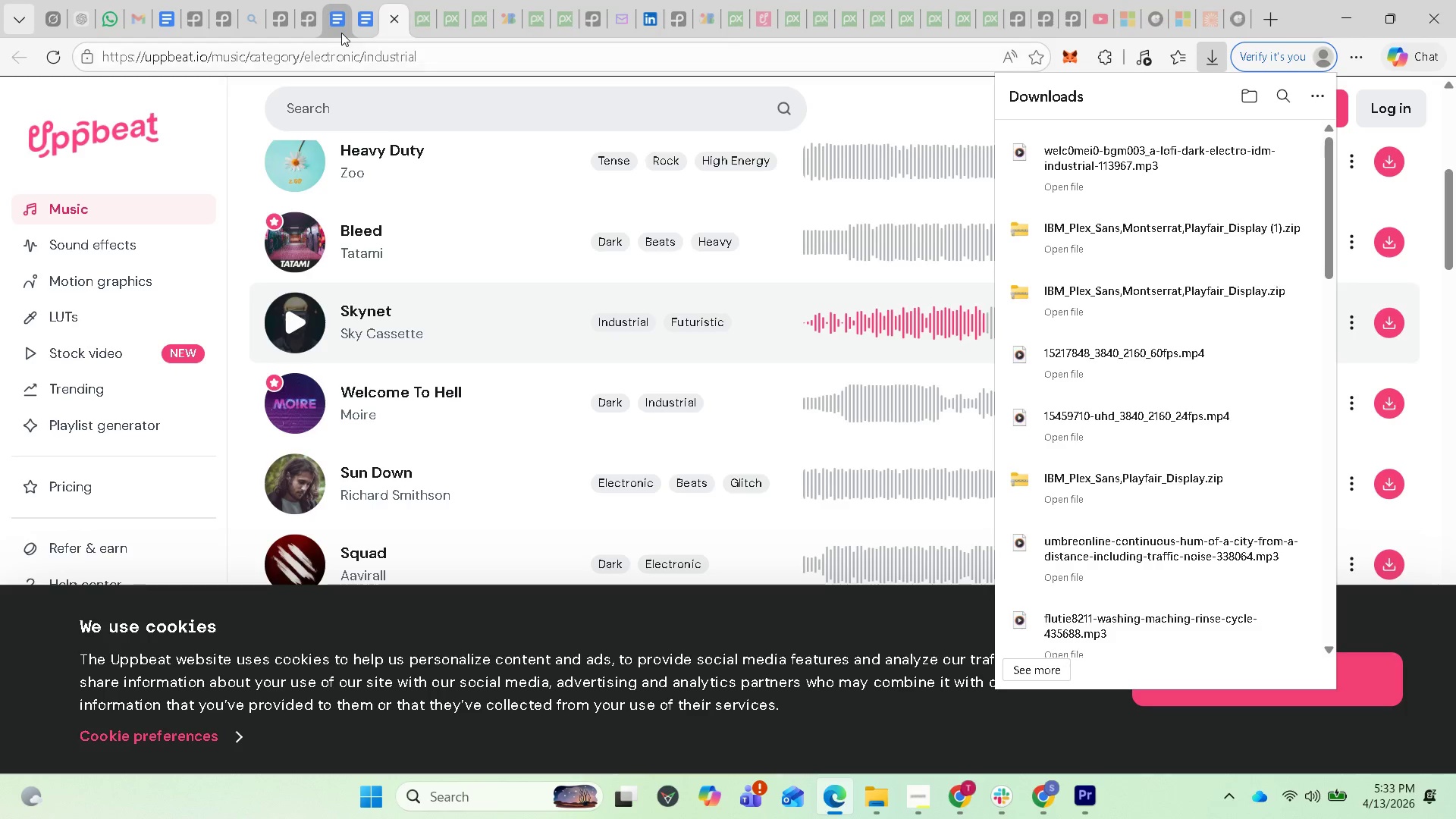 
left_click([361, 20])
 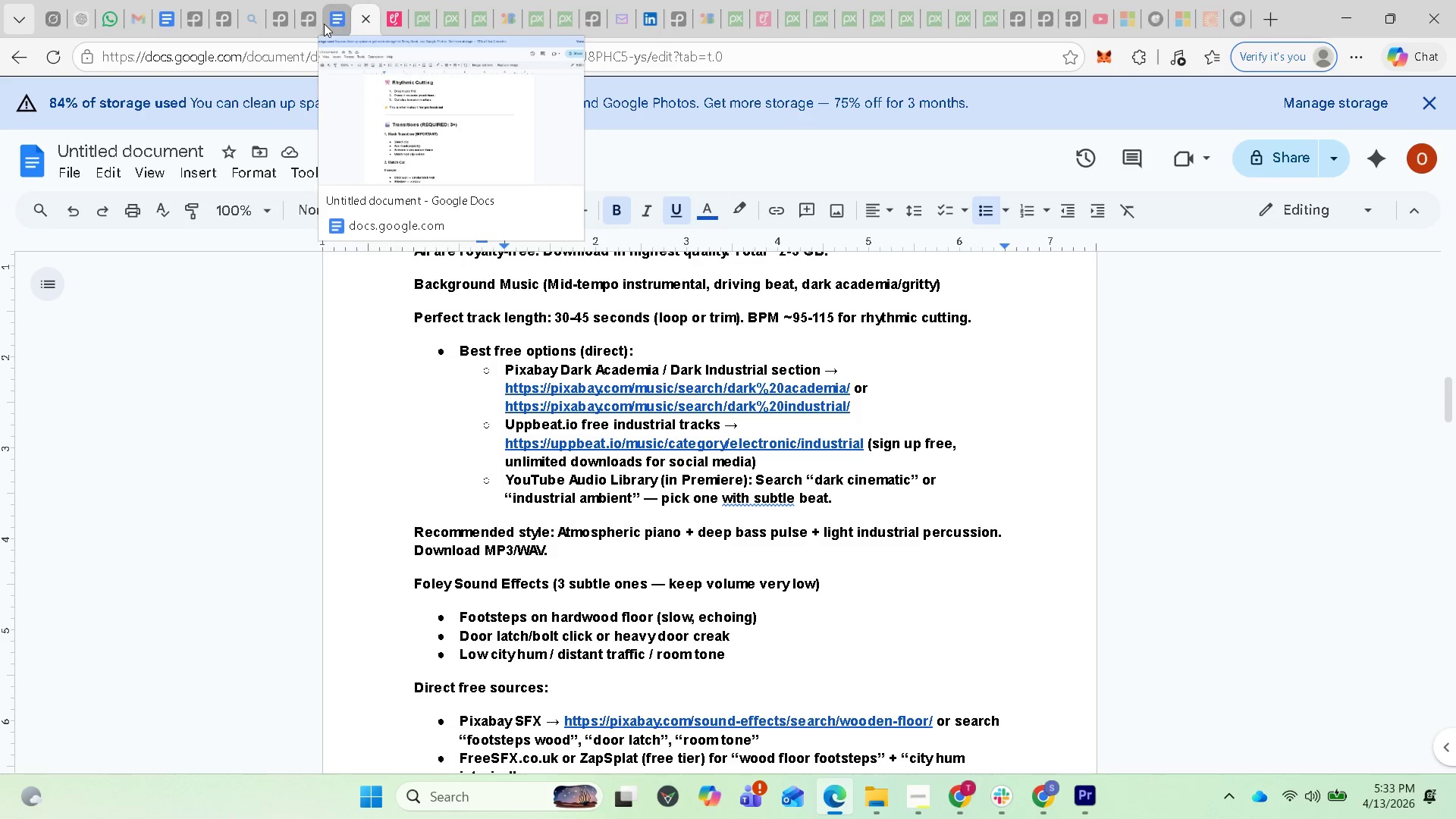 
left_click([173, 11])
 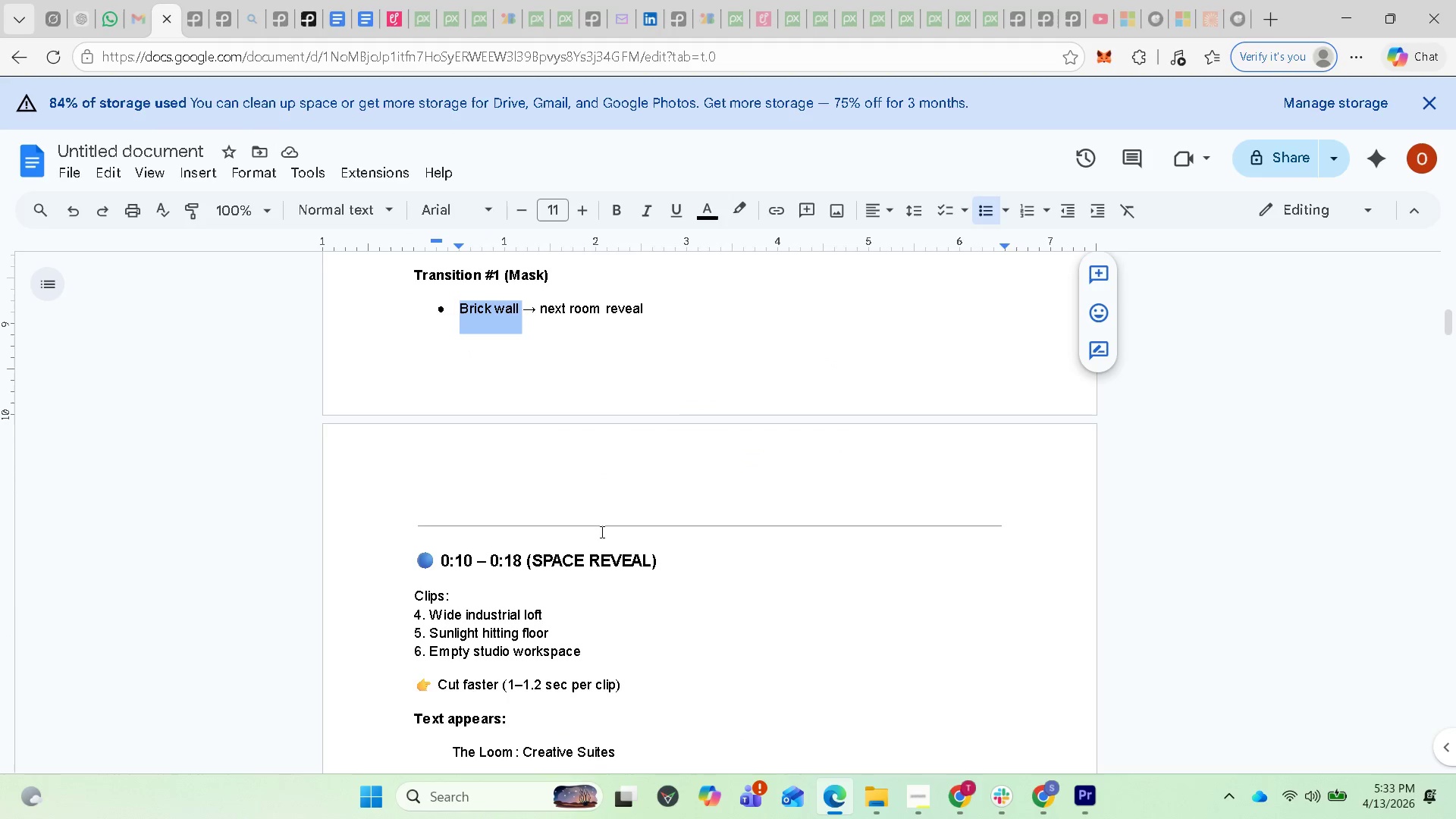 
scroll: coordinate [594, 504], scroll_direction: up, amount: 9.0
 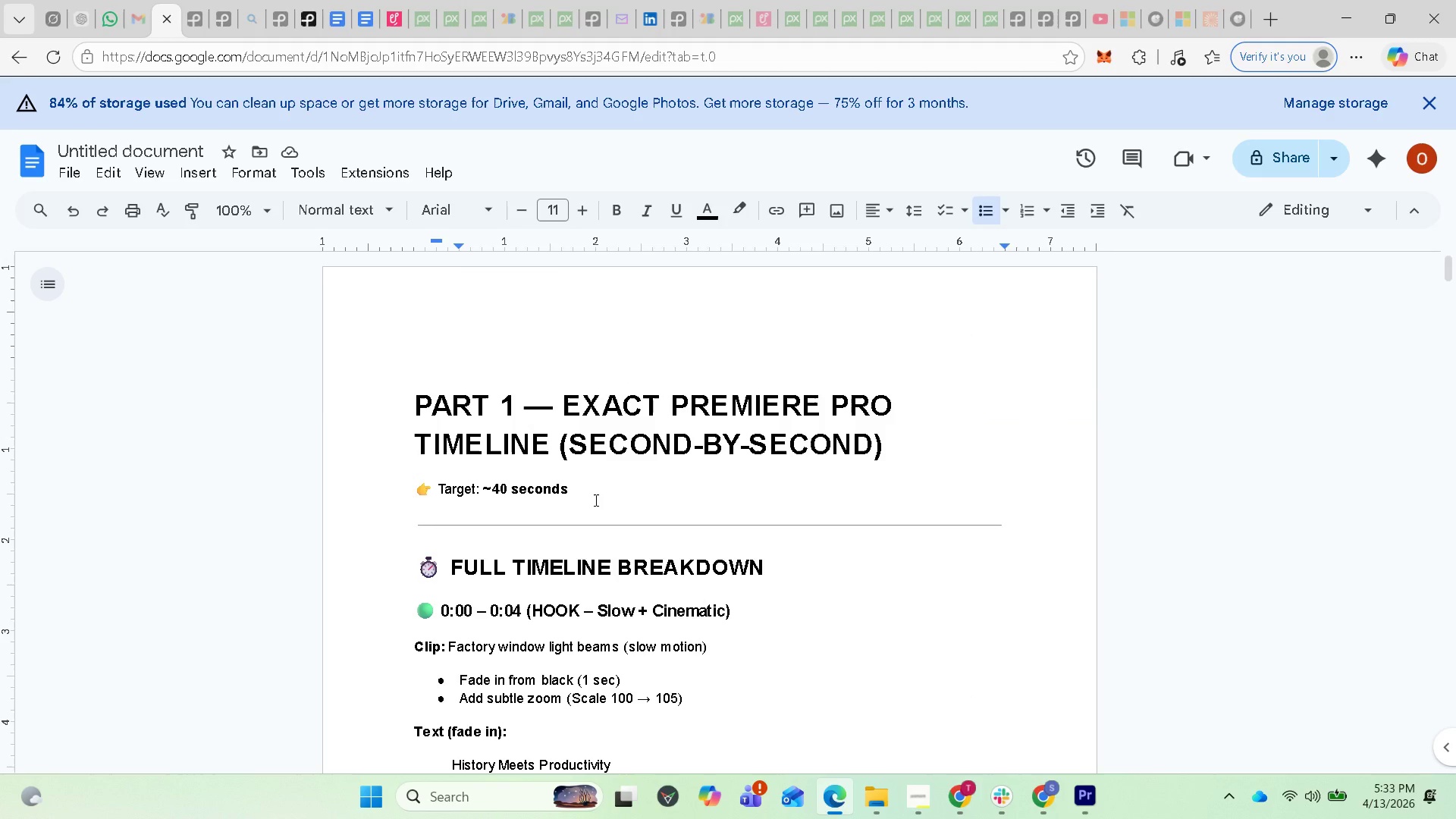 
scroll: coordinate [592, 500], scroll_direction: down, amount: 11.0
 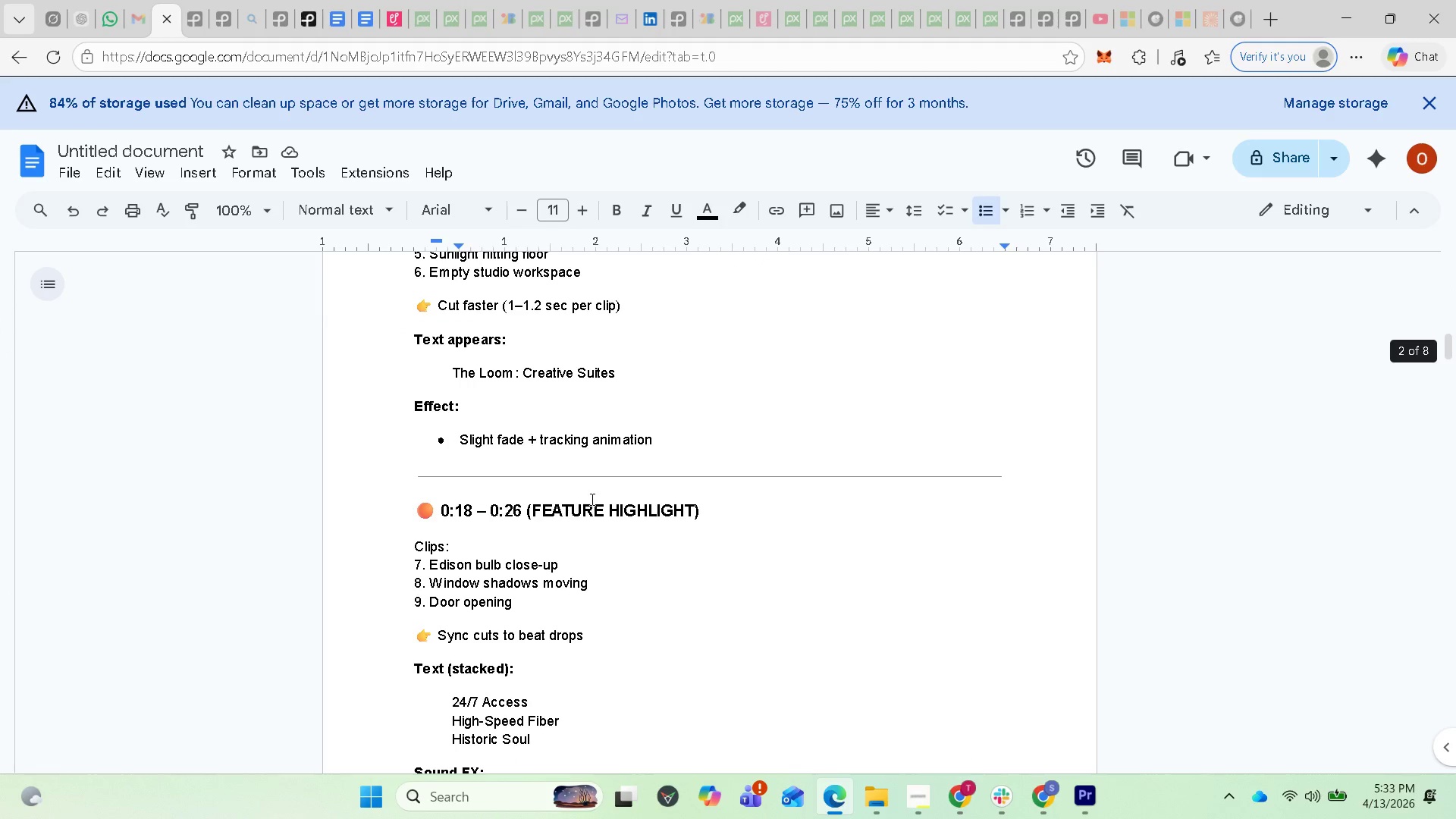 
scroll: coordinate [591, 498], scroll_direction: up, amount: 1.0
 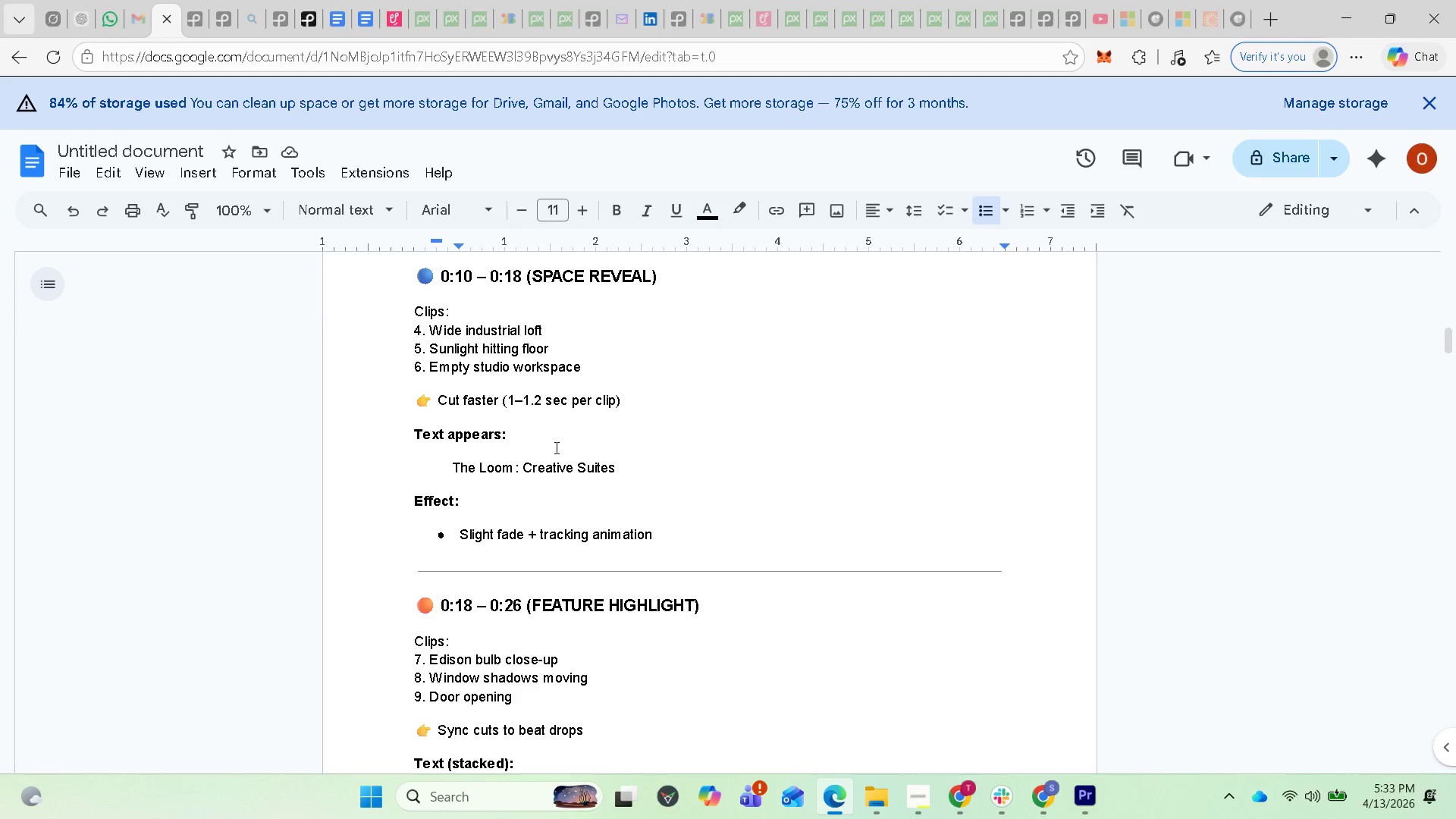 
scroll: coordinate [548, 490], scroll_direction: down, amount: 5.0
 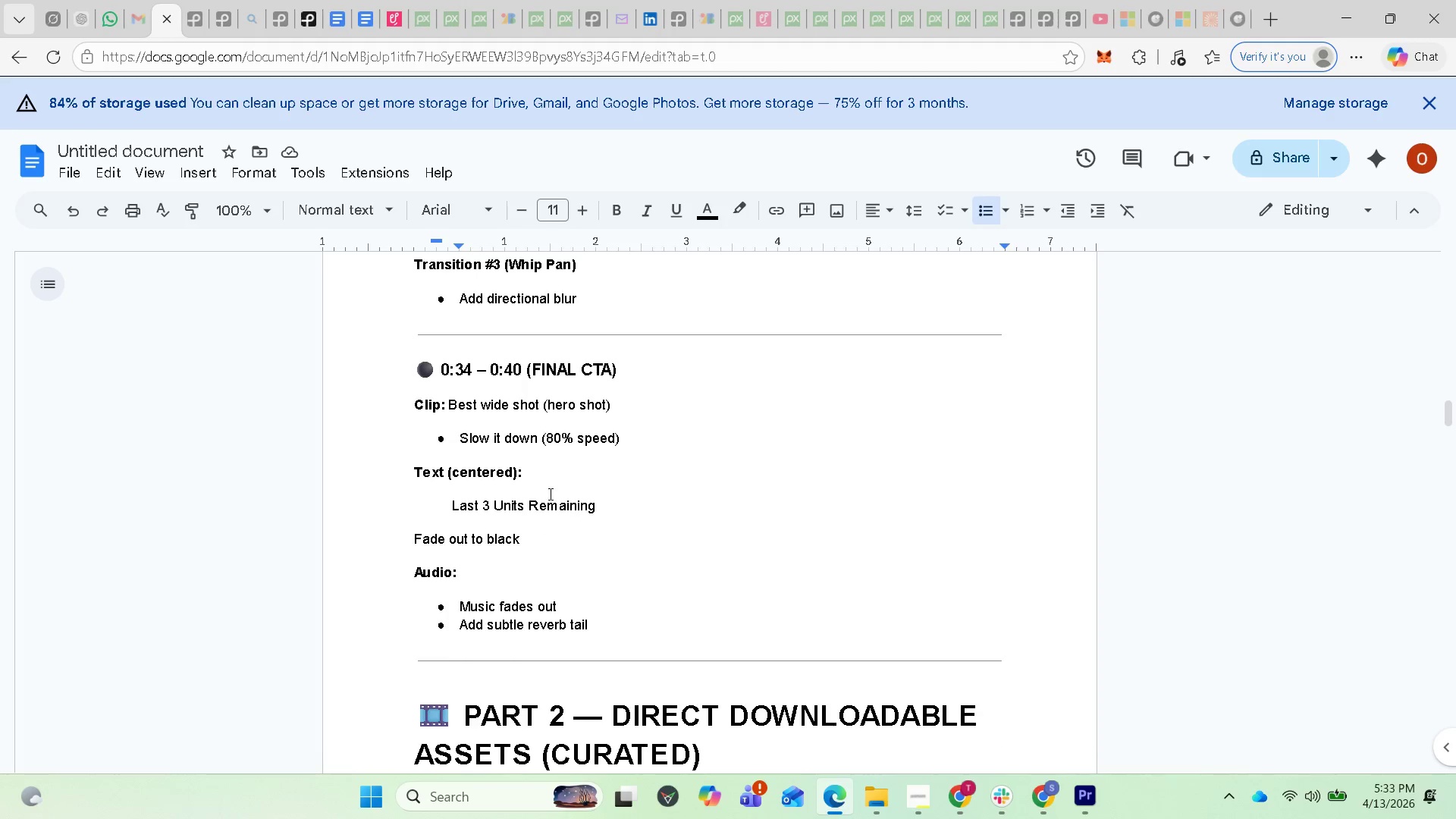 
scroll: coordinate [549, 494], scroll_direction: up, amount: 1.0
 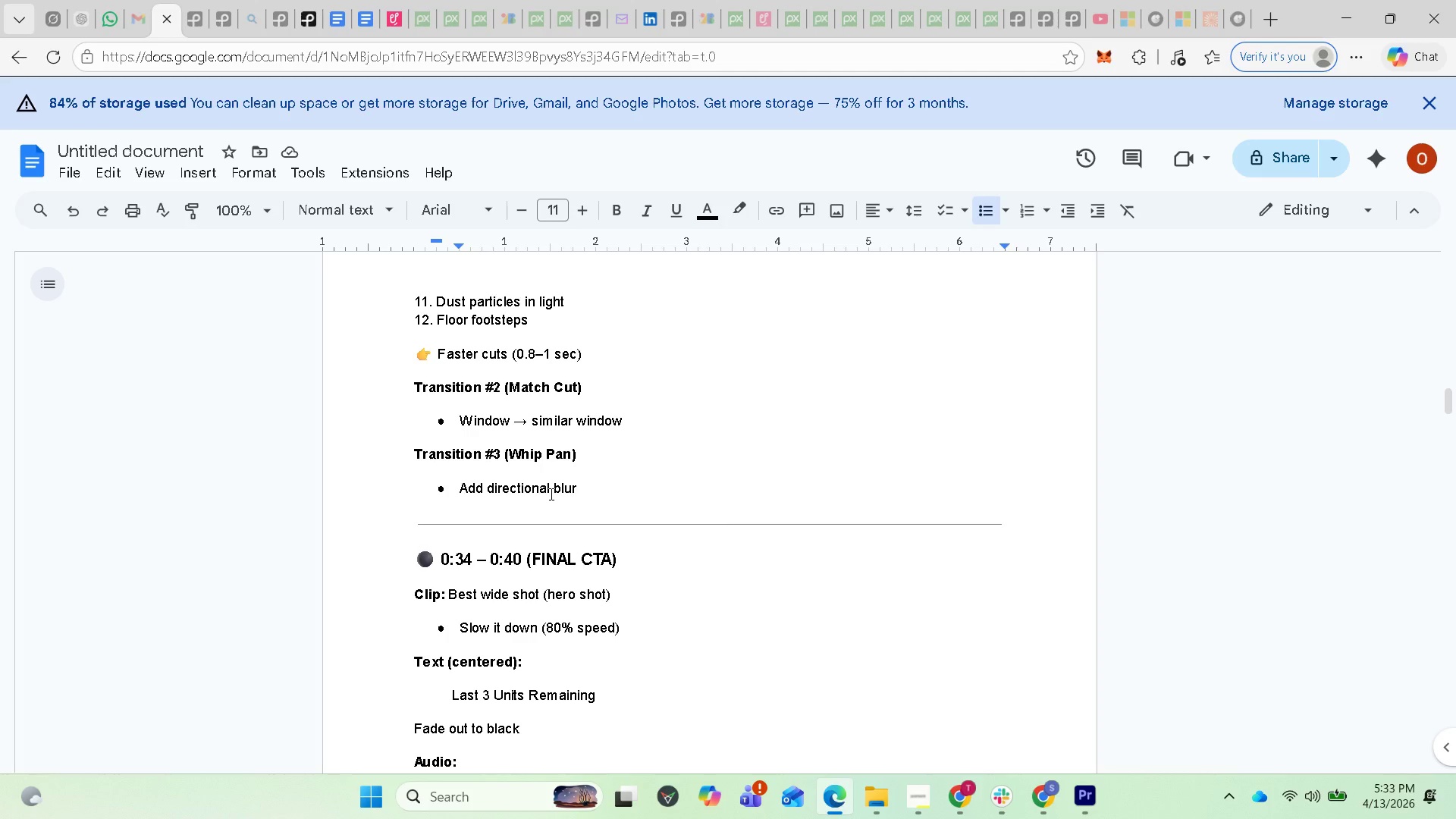 
wait(13.47)
 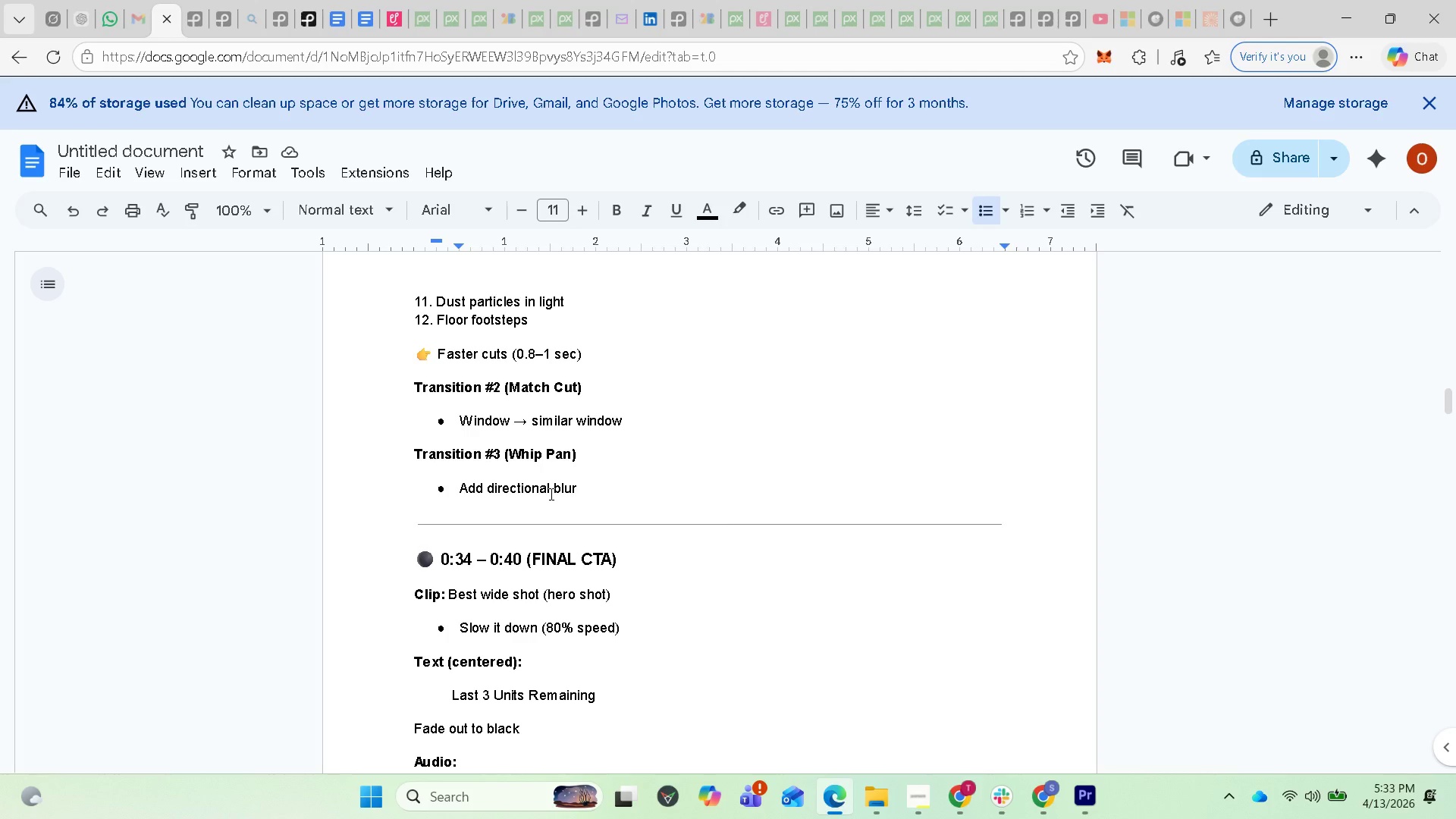 
scroll: coordinate [570, 487], scroll_direction: up, amount: 5.0
 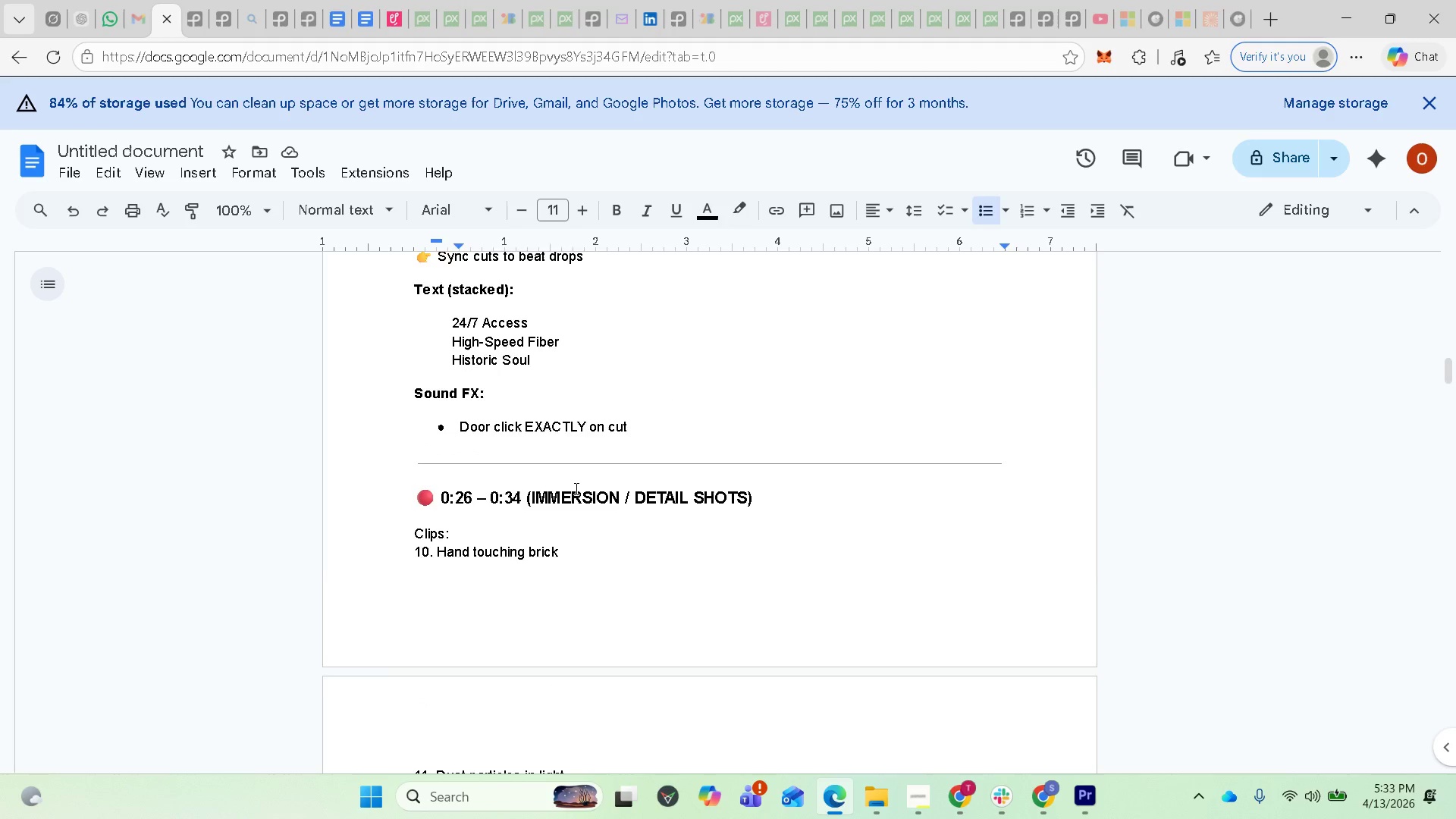 
scroll: coordinate [575, 491], scroll_direction: down, amount: 6.0
 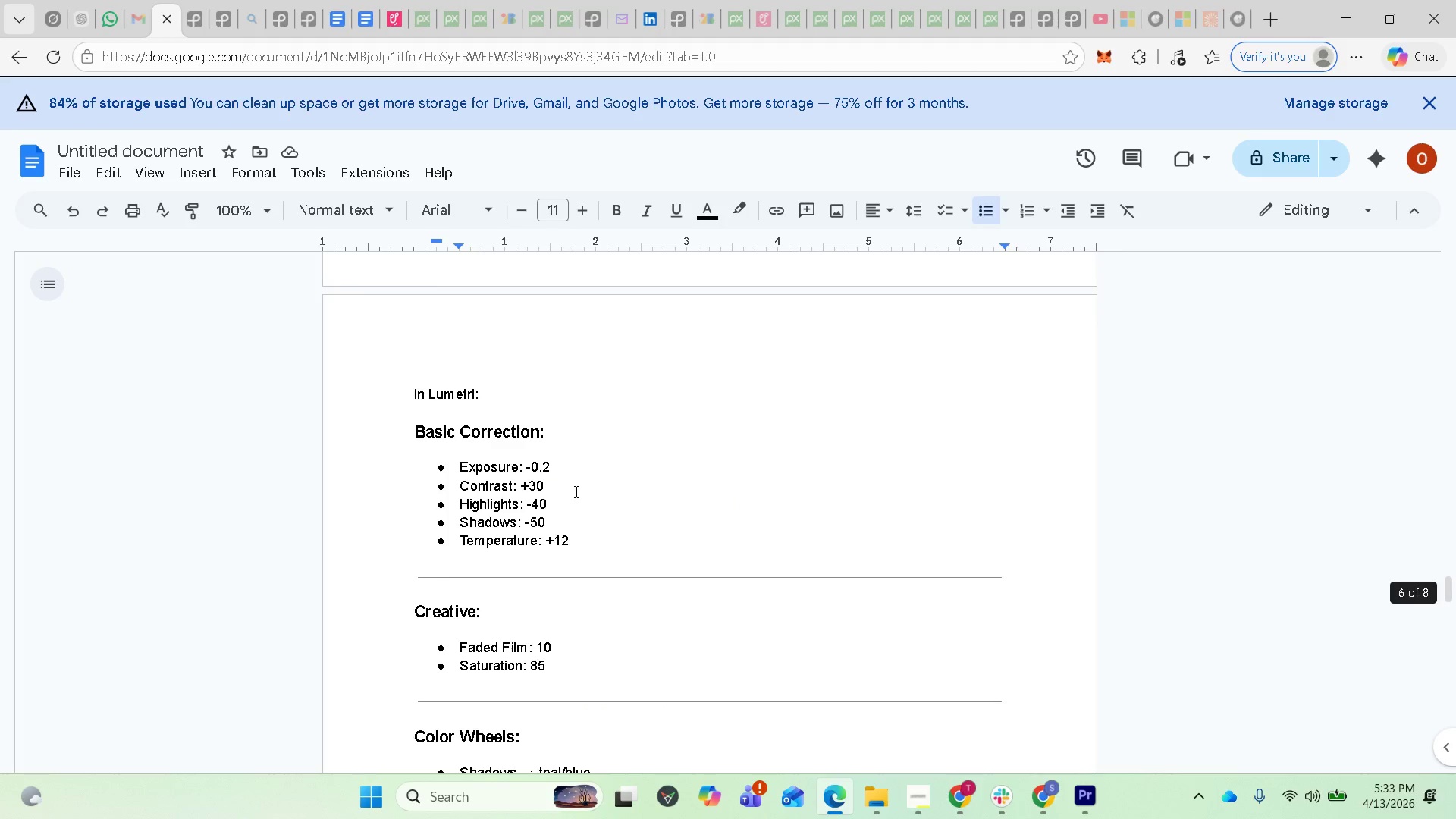 
scroll: coordinate [575, 491], scroll_direction: up, amount: 1.0
 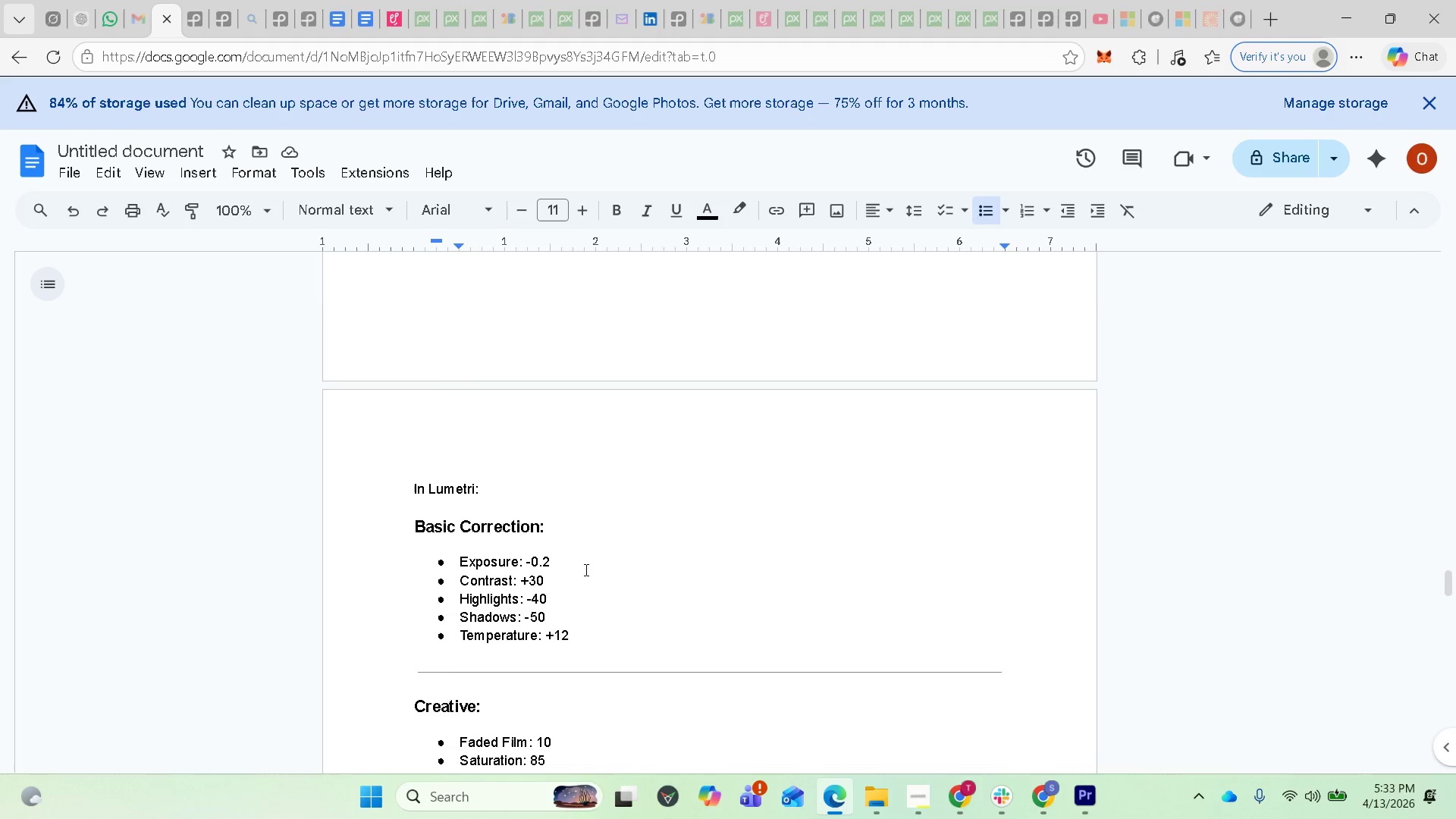 
scroll: coordinate [631, 541], scroll_direction: down, amount: 2.0
 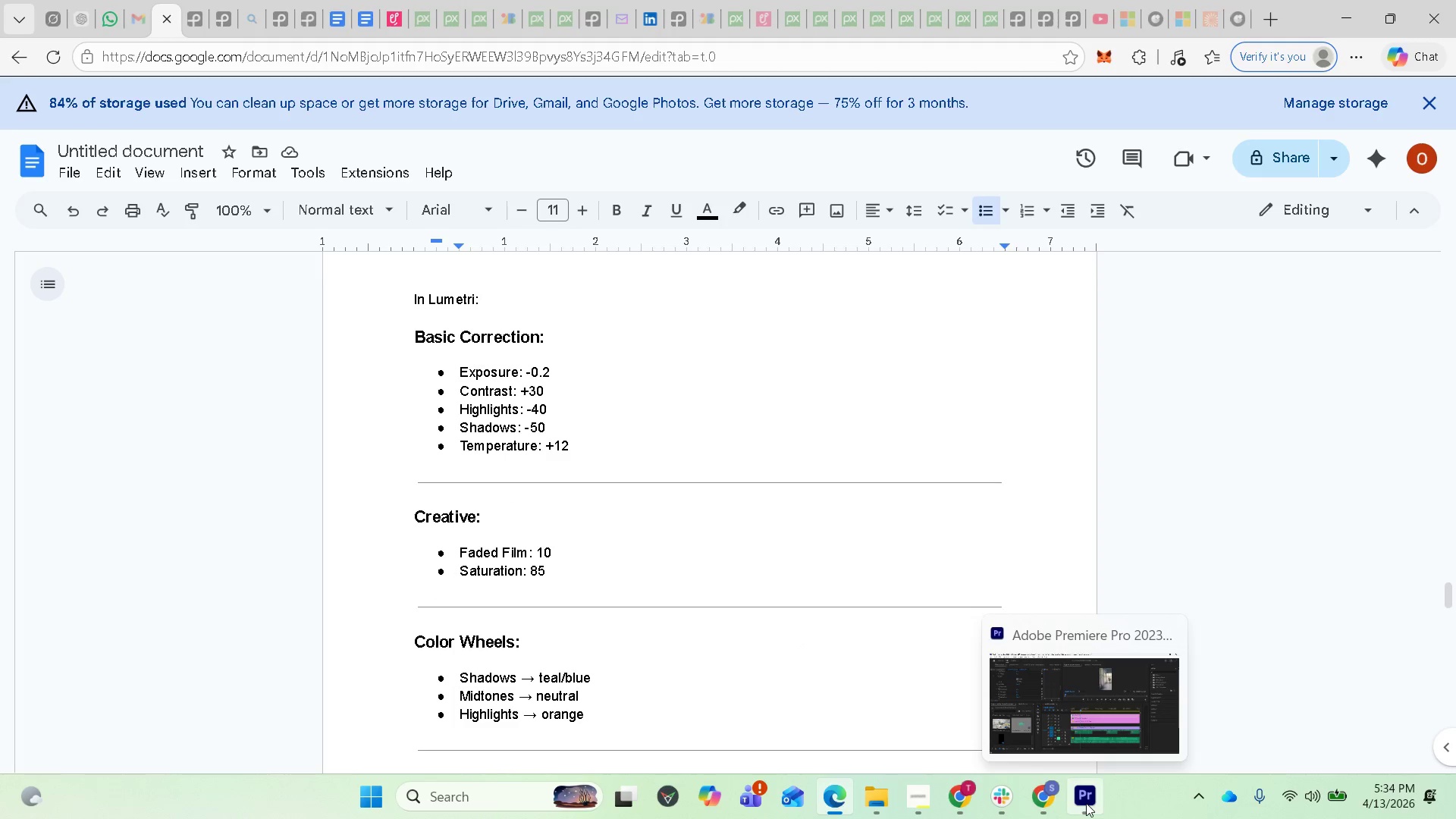 
wait(6.89)
 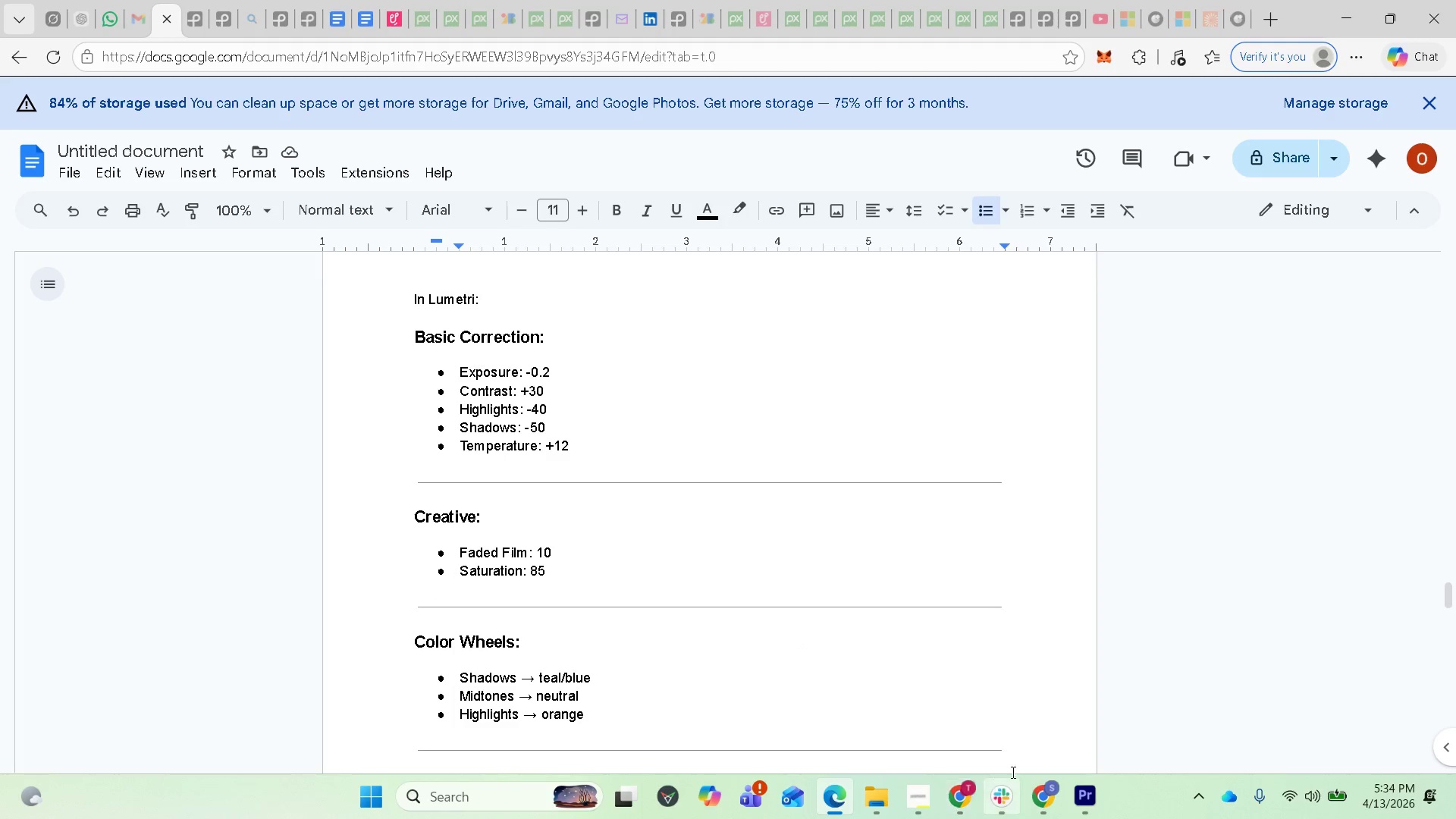 
left_click([1090, 803])
 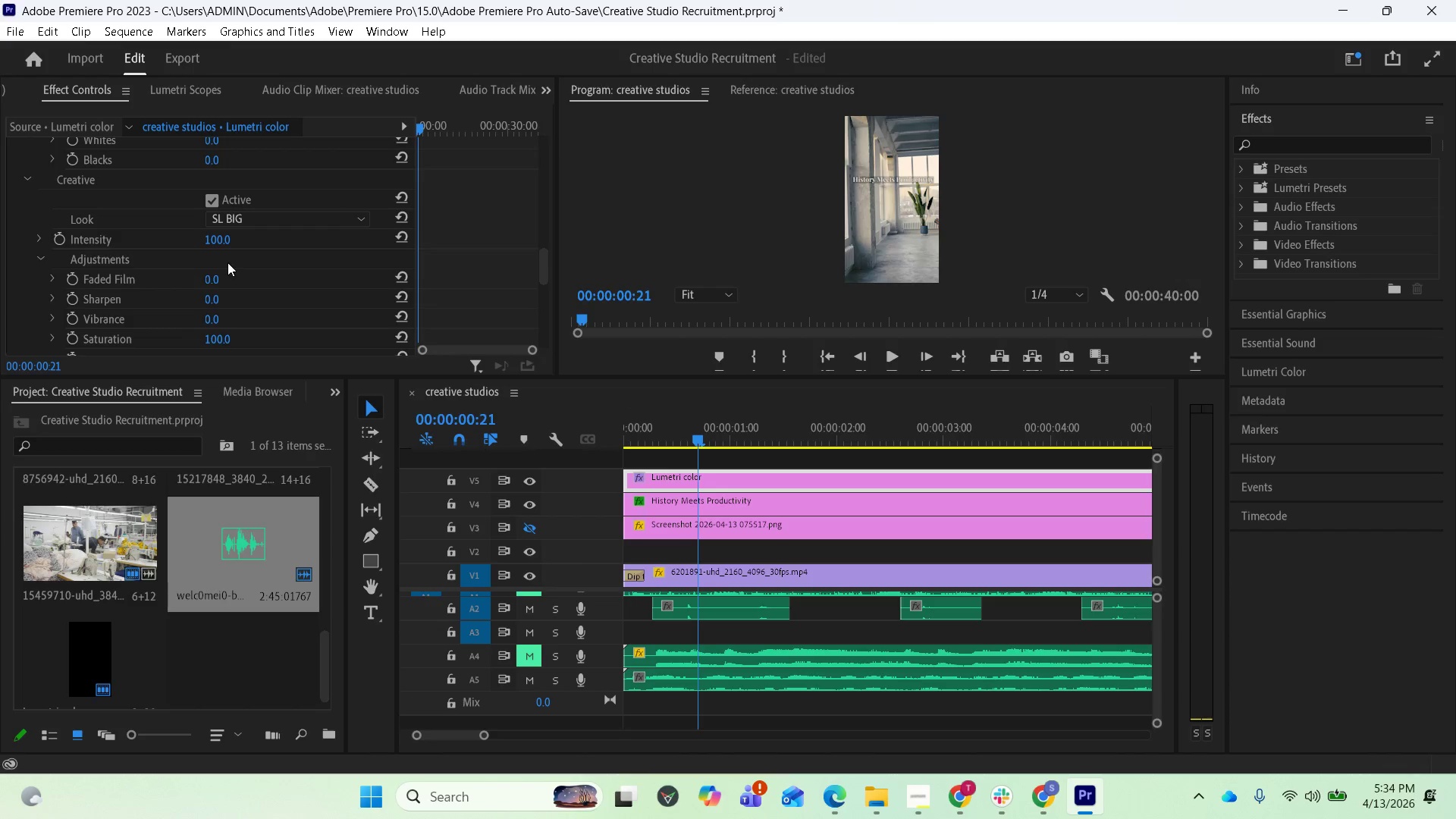 
scroll: coordinate [300, 249], scroll_direction: up, amount: 3.0
 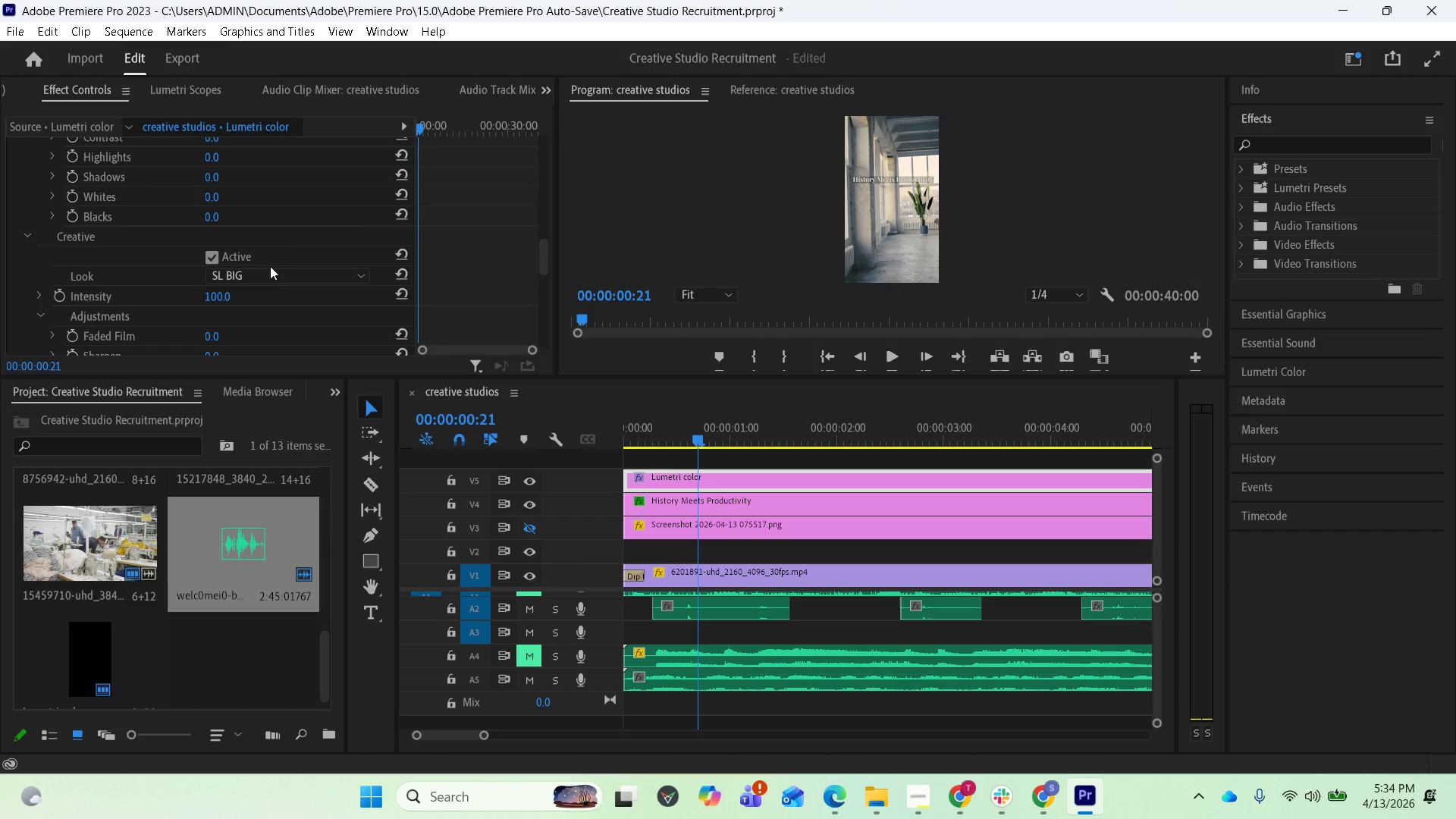 
left_click([268, 274])
 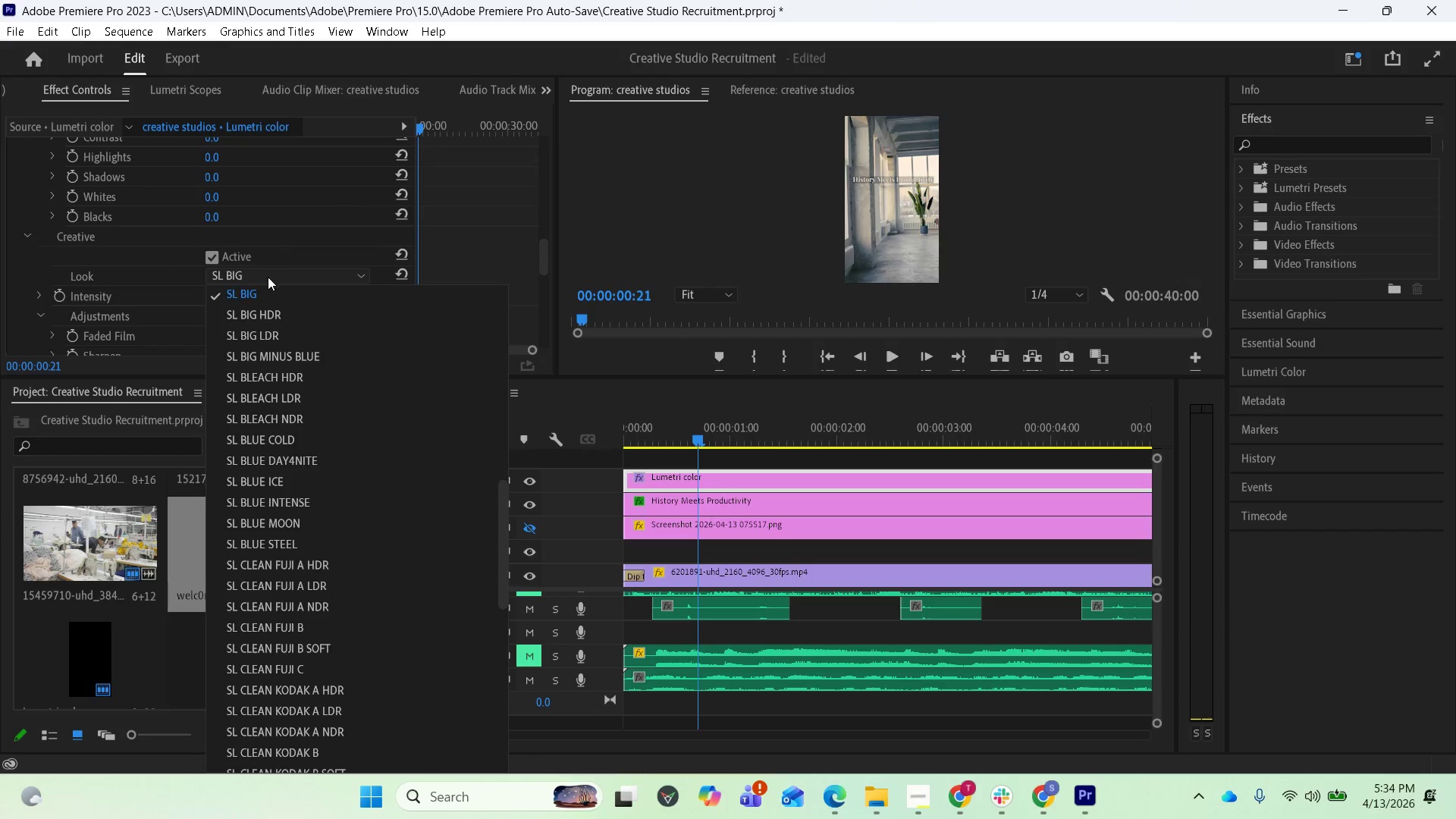 
scroll: coordinate [251, 291], scroll_direction: up, amount: 11.0
 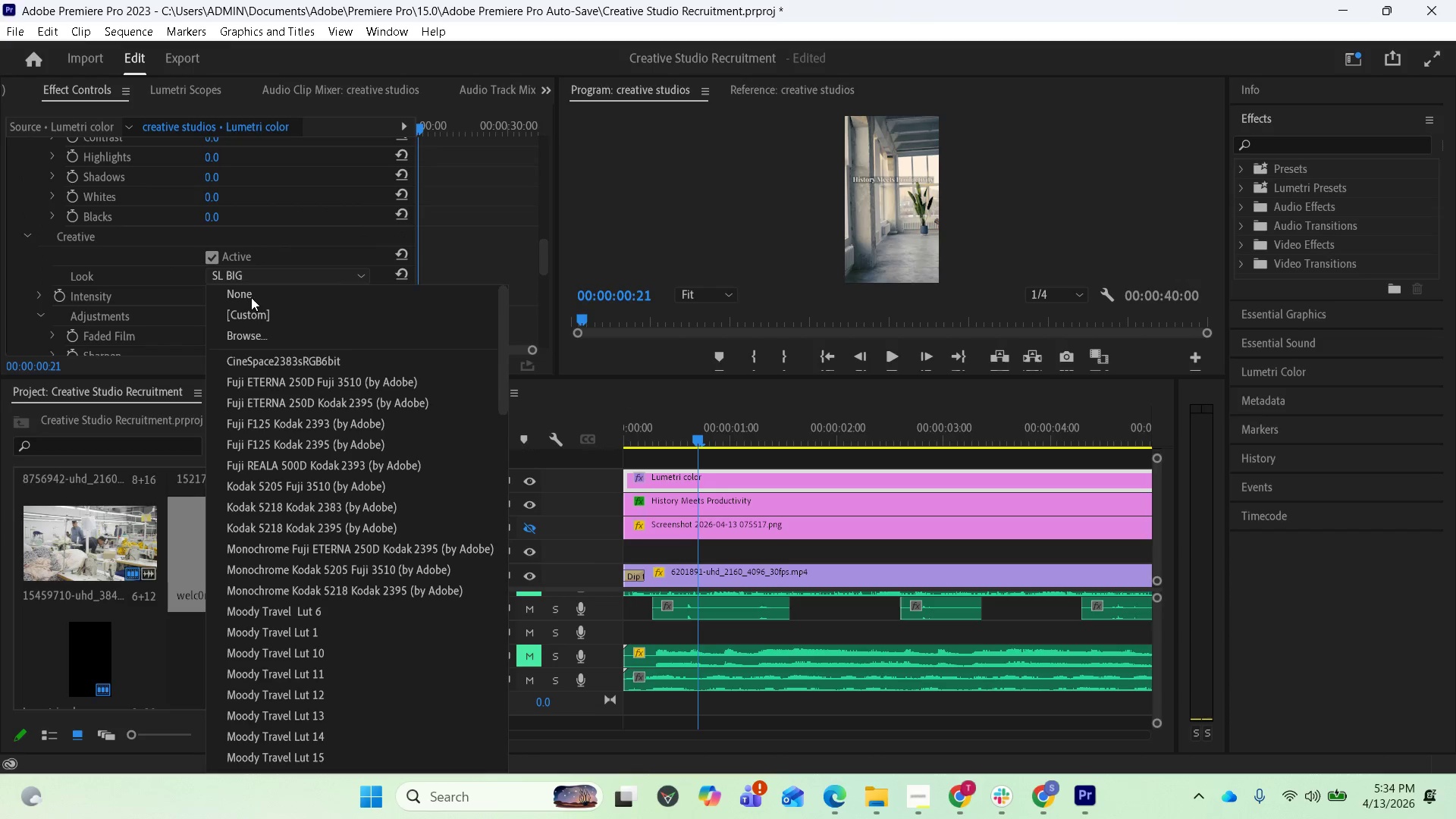 
left_click_drag(start_coordinate=[251, 297], to_coordinate=[243, 293])
 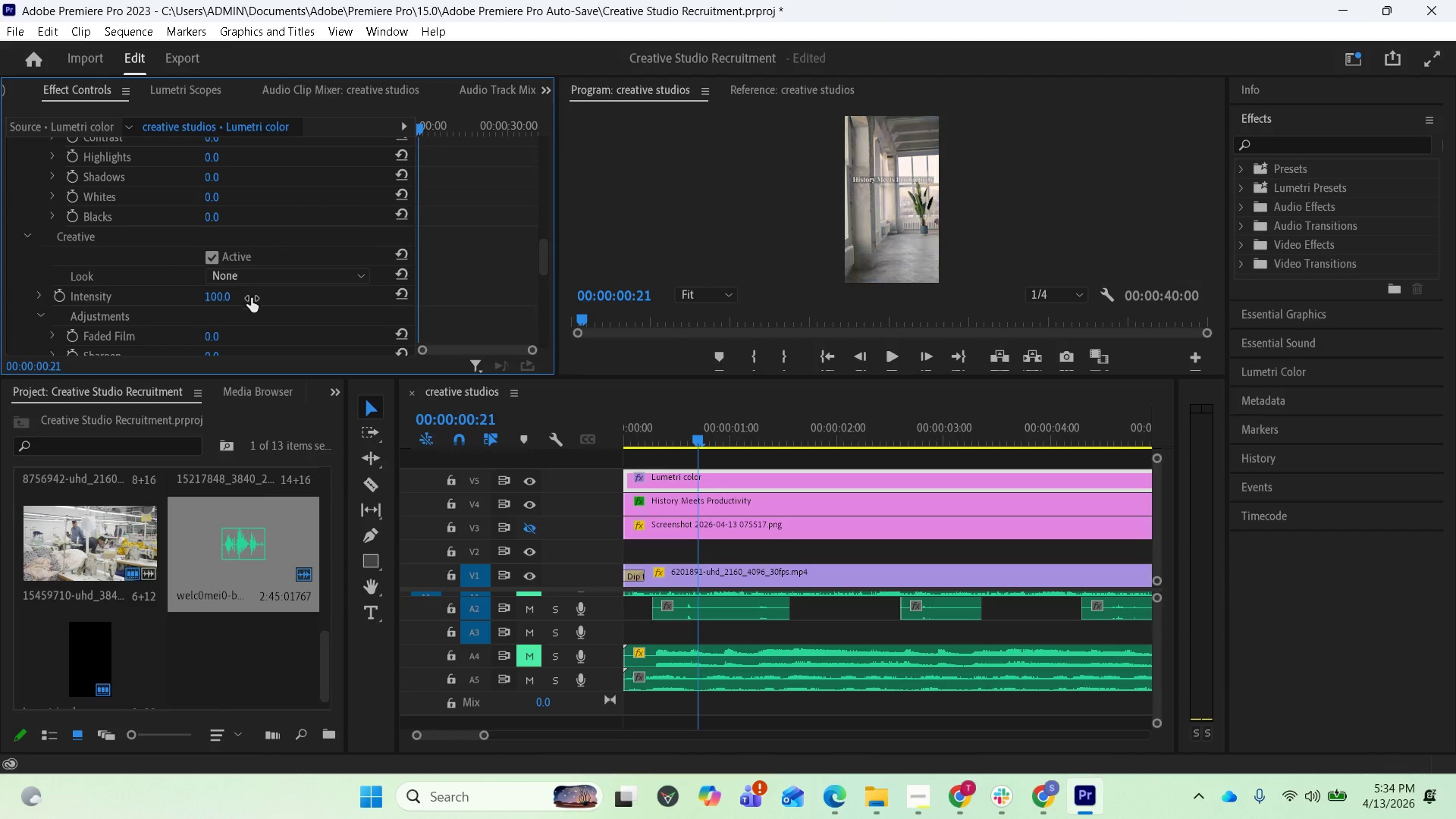 
scroll: coordinate [259, 311], scroll_direction: down, amount: 2.0
 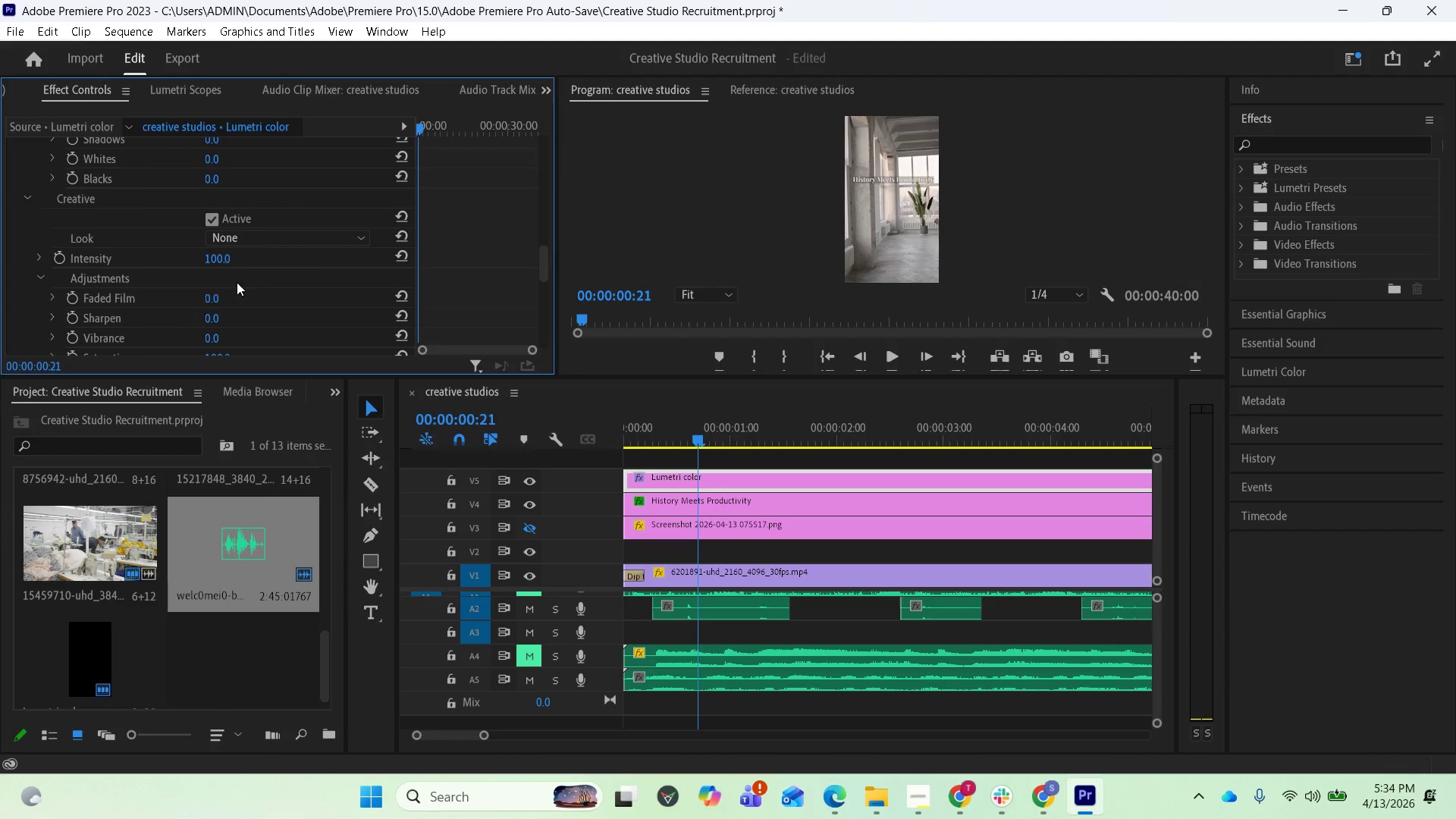 
scroll: coordinate [278, 234], scroll_direction: up, amount: 19.0
 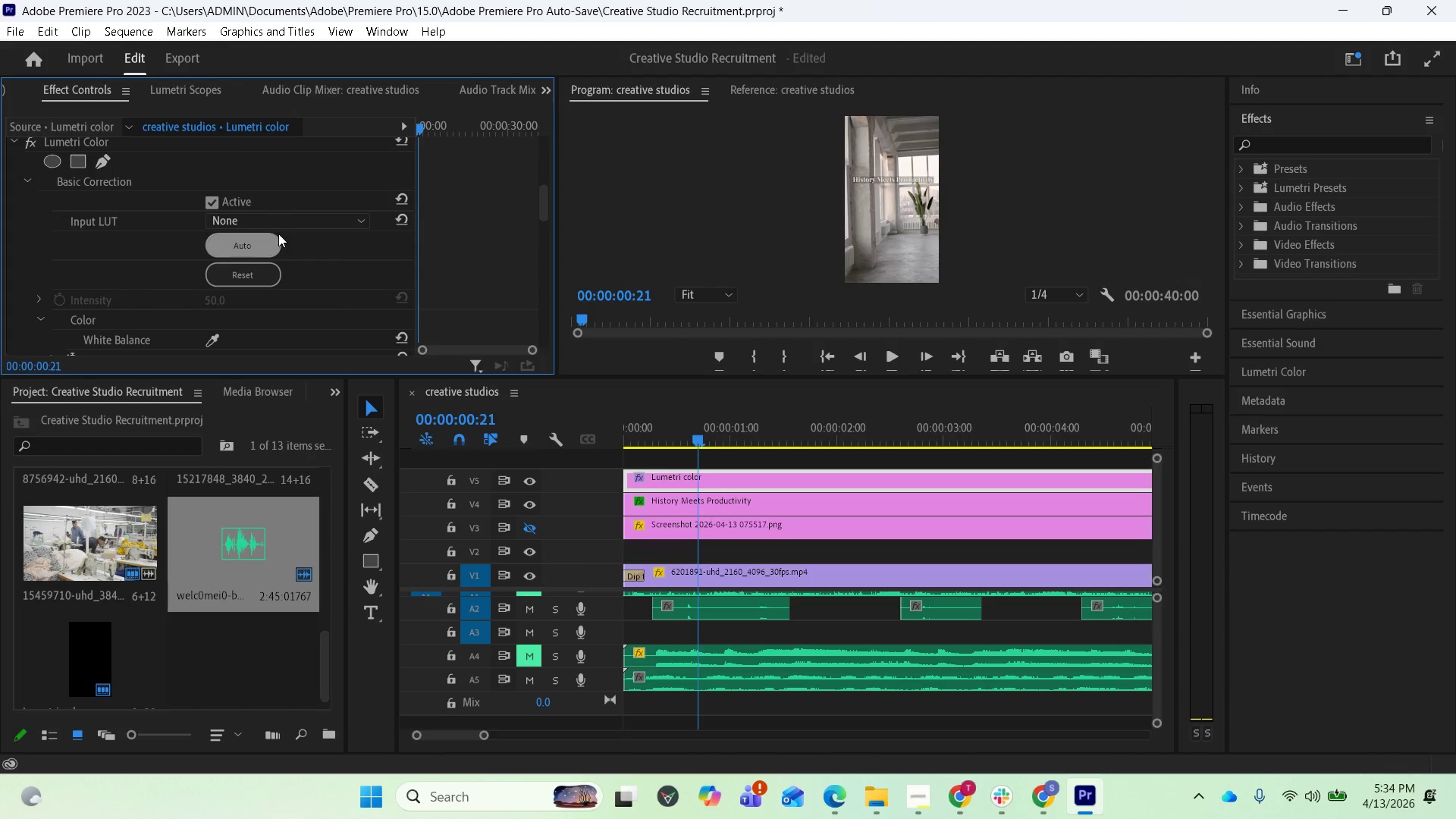 
scroll: coordinate [282, 275], scroll_direction: down, amount: 5.0
 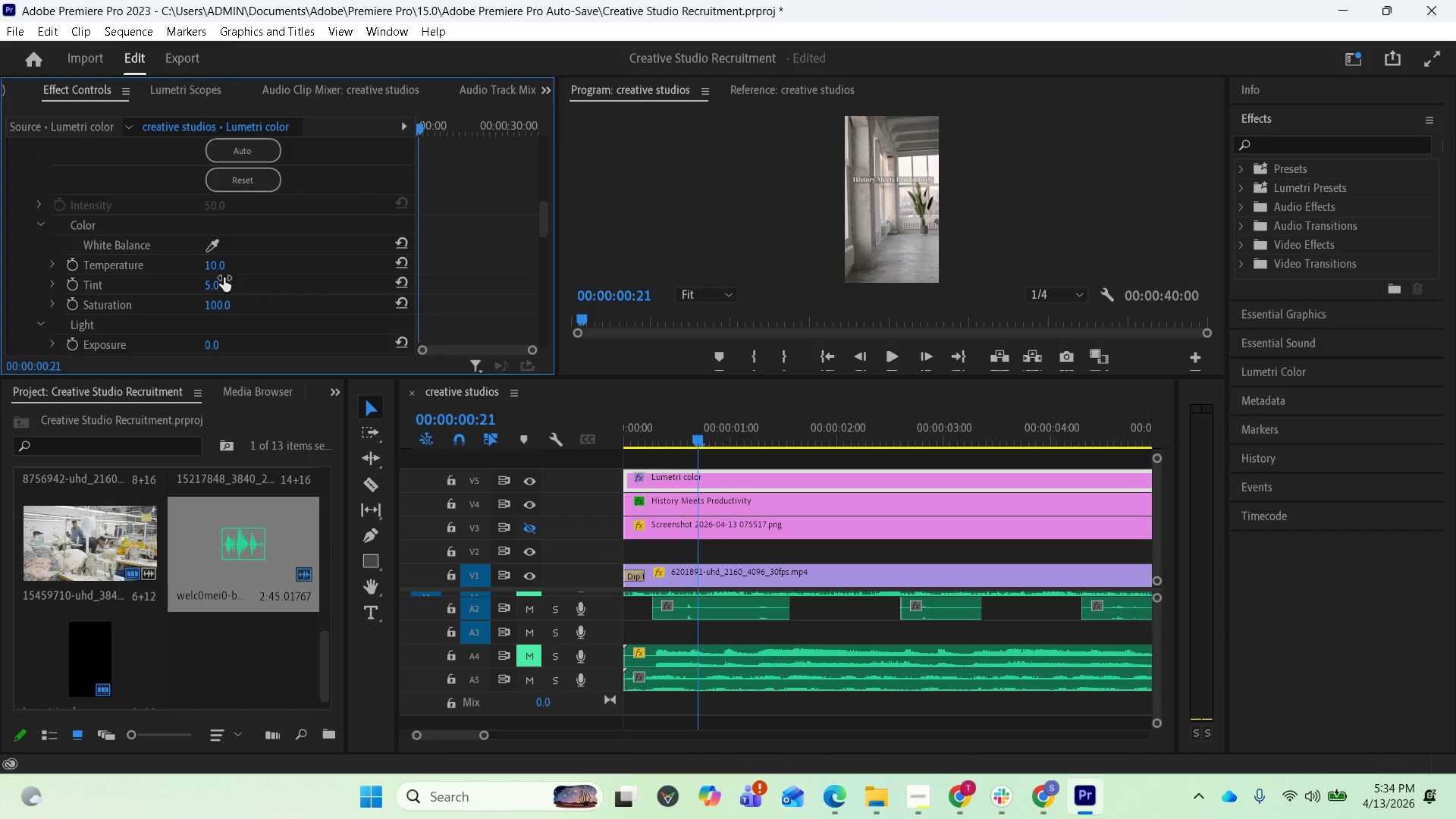 
left_click([221, 266])
 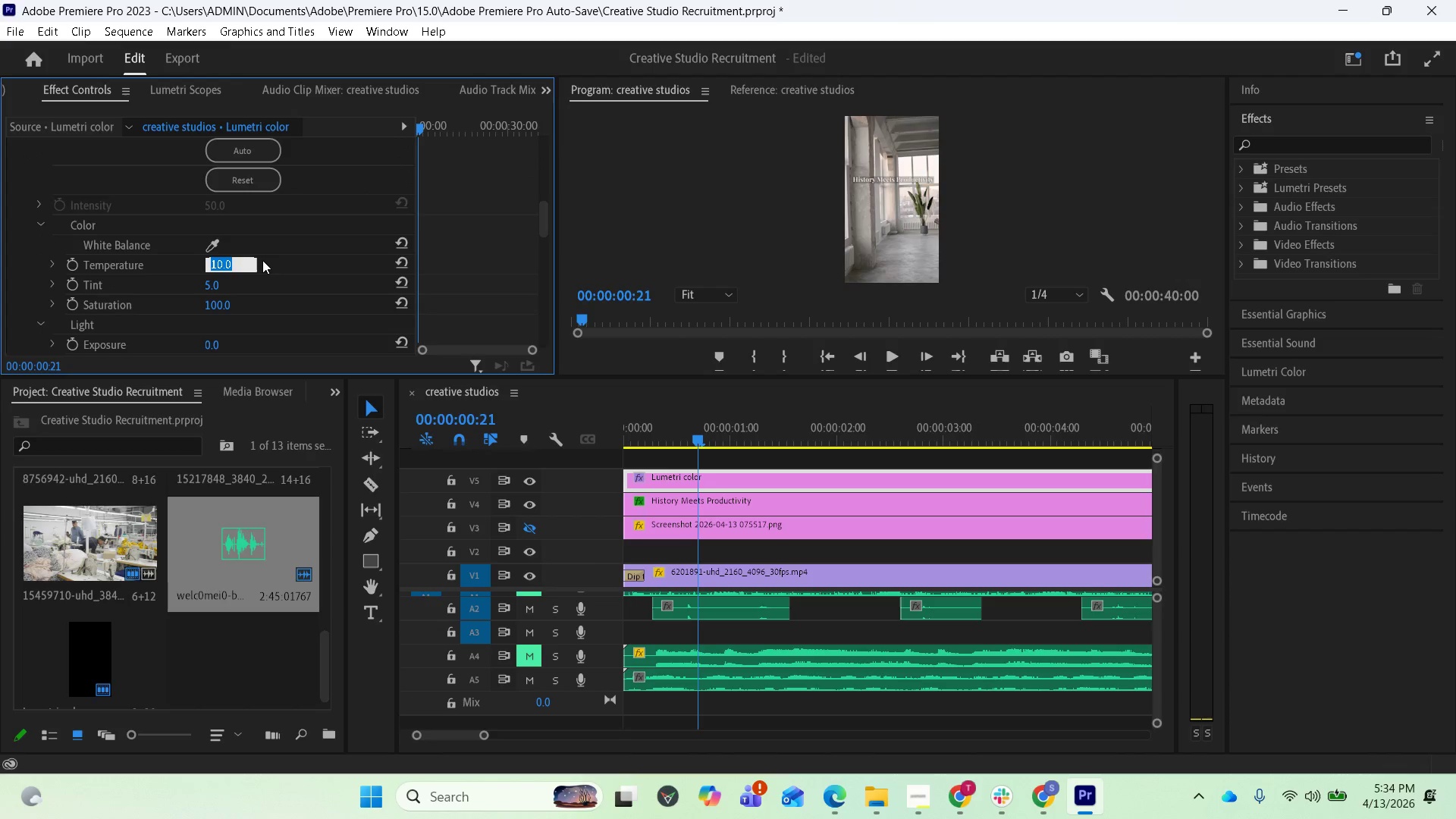 
type(12)
 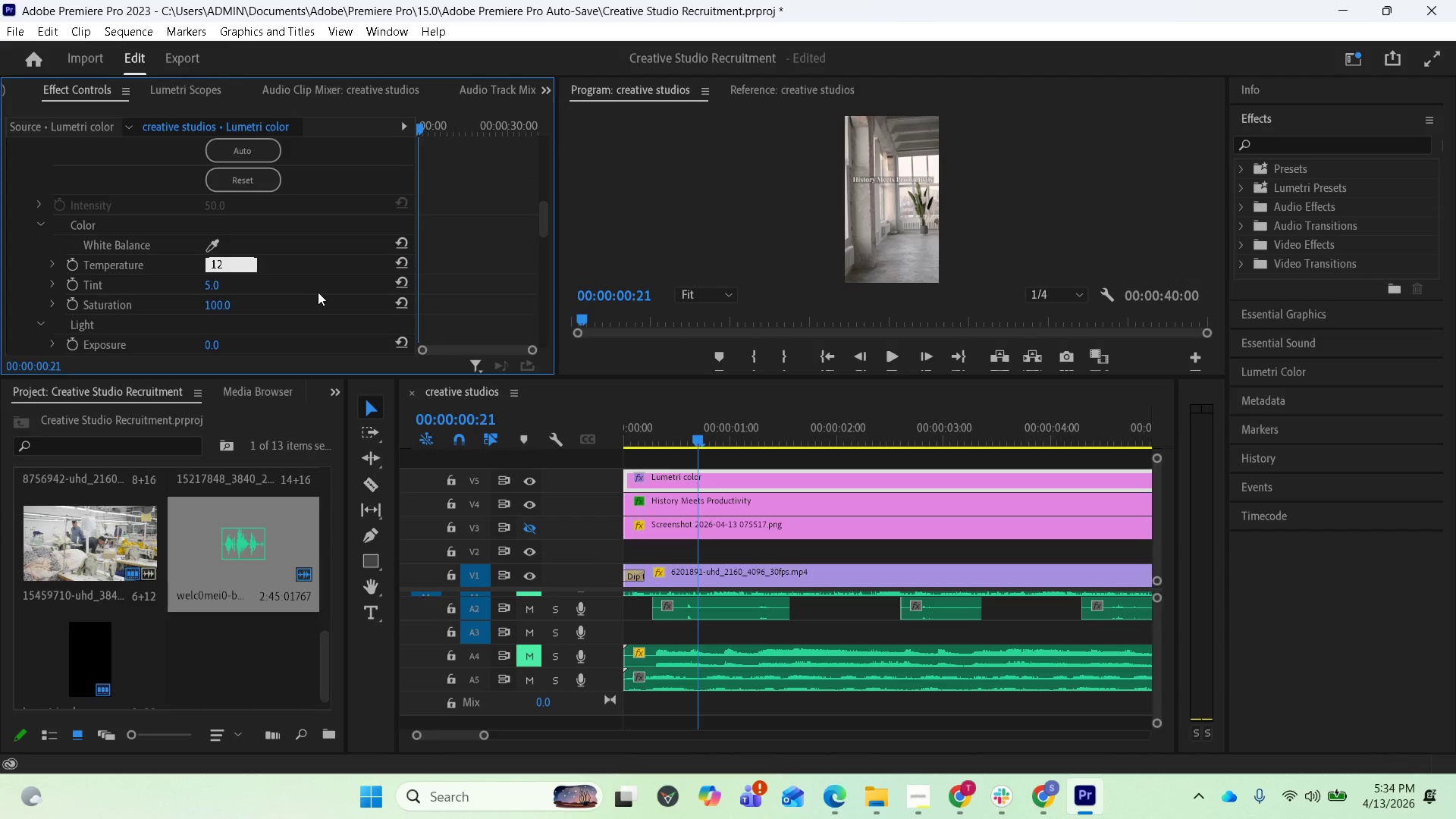 
key(Enter)
 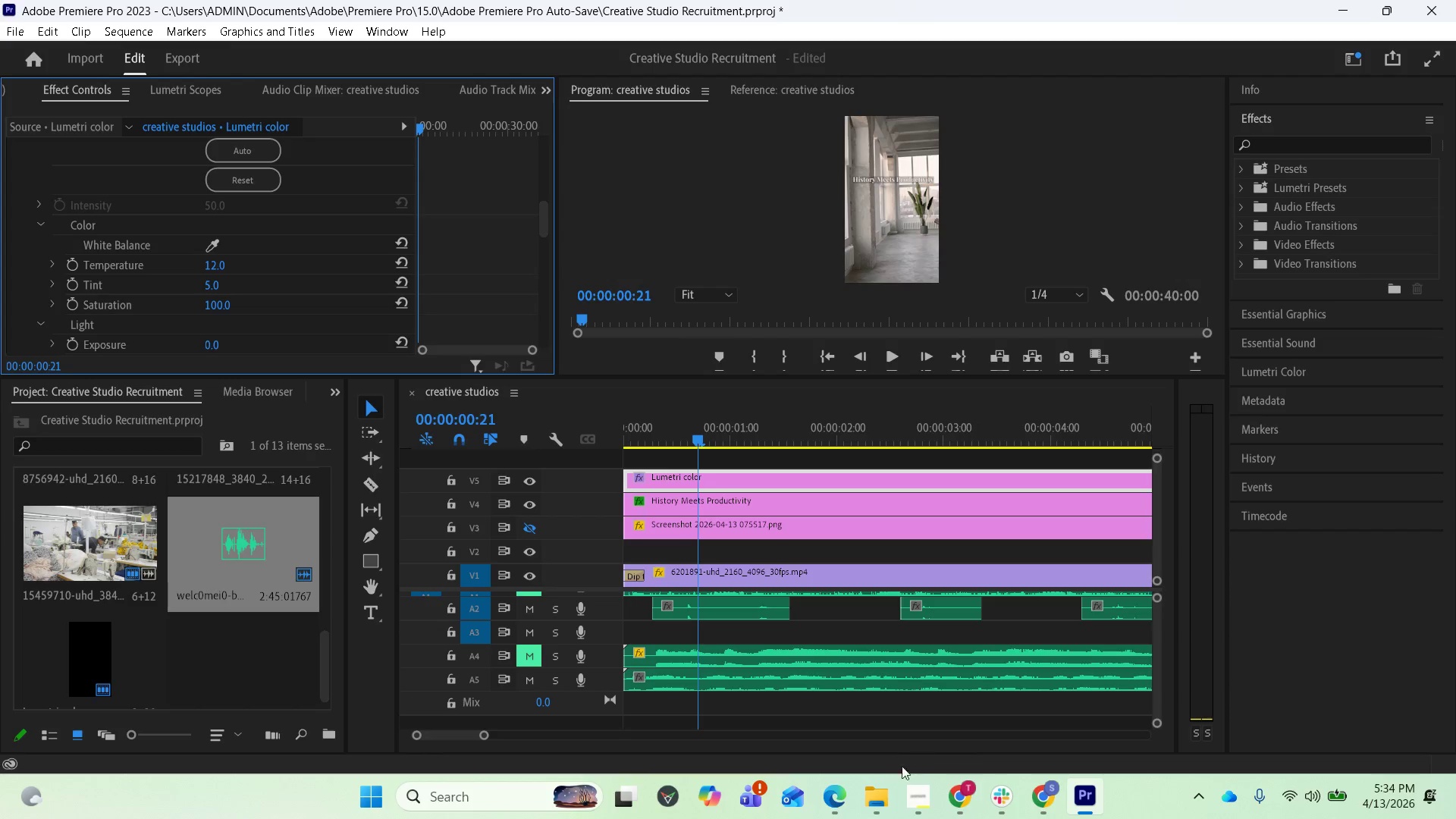 
left_click([834, 787])
 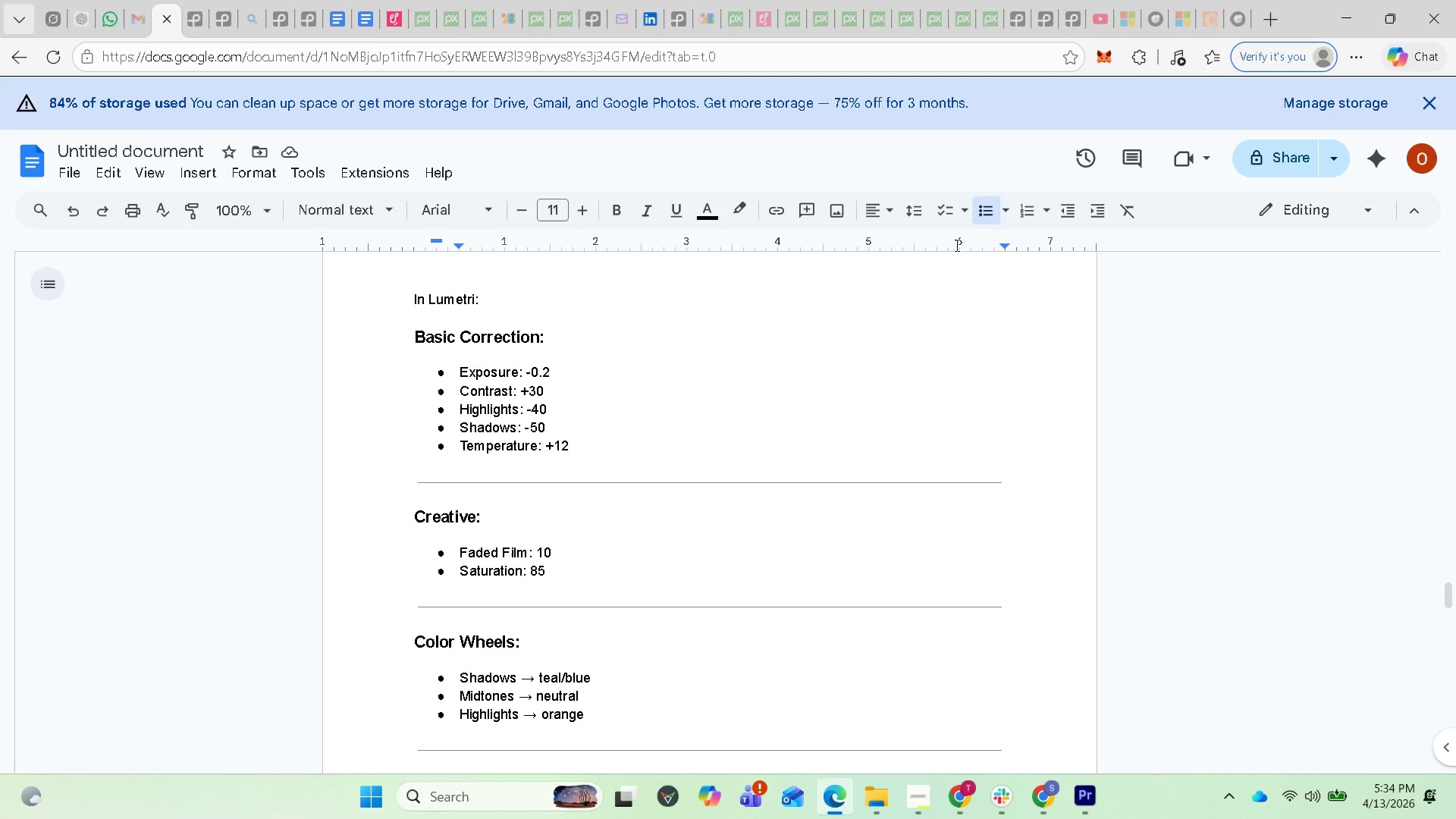 
wait(5.02)
 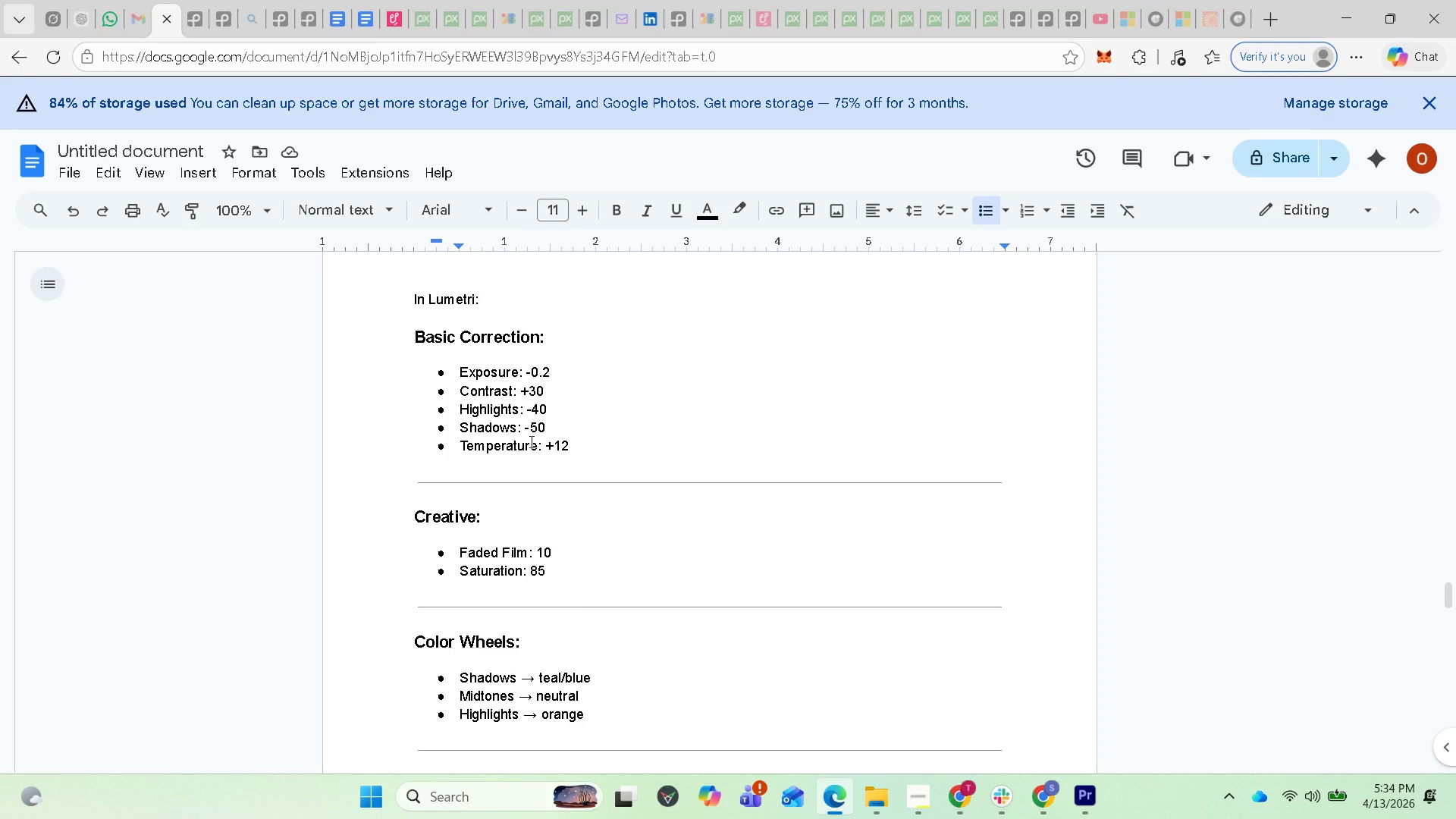 
left_click([1086, 802])
 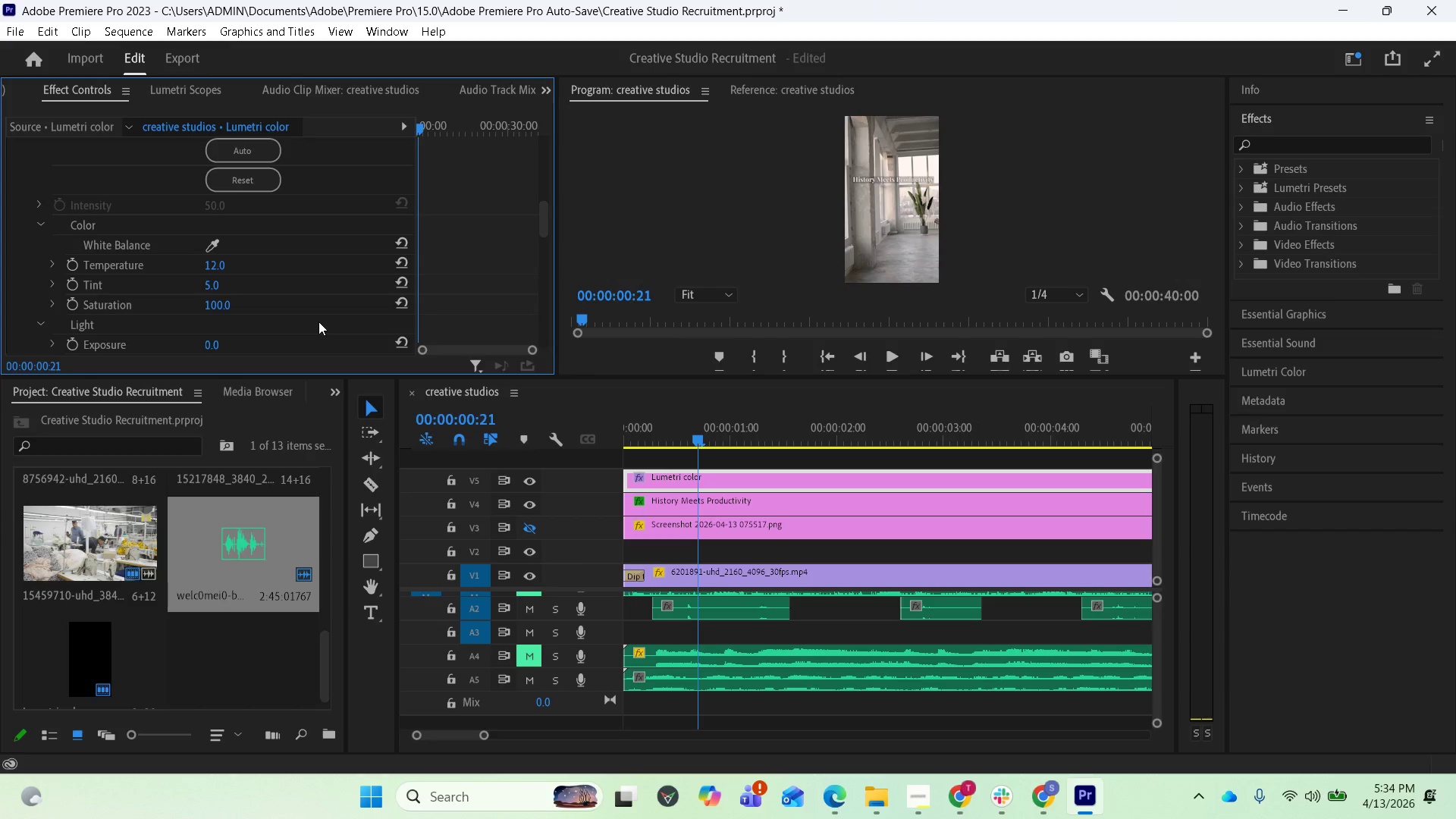 
scroll: coordinate [313, 320], scroll_direction: down, amount: 3.0
 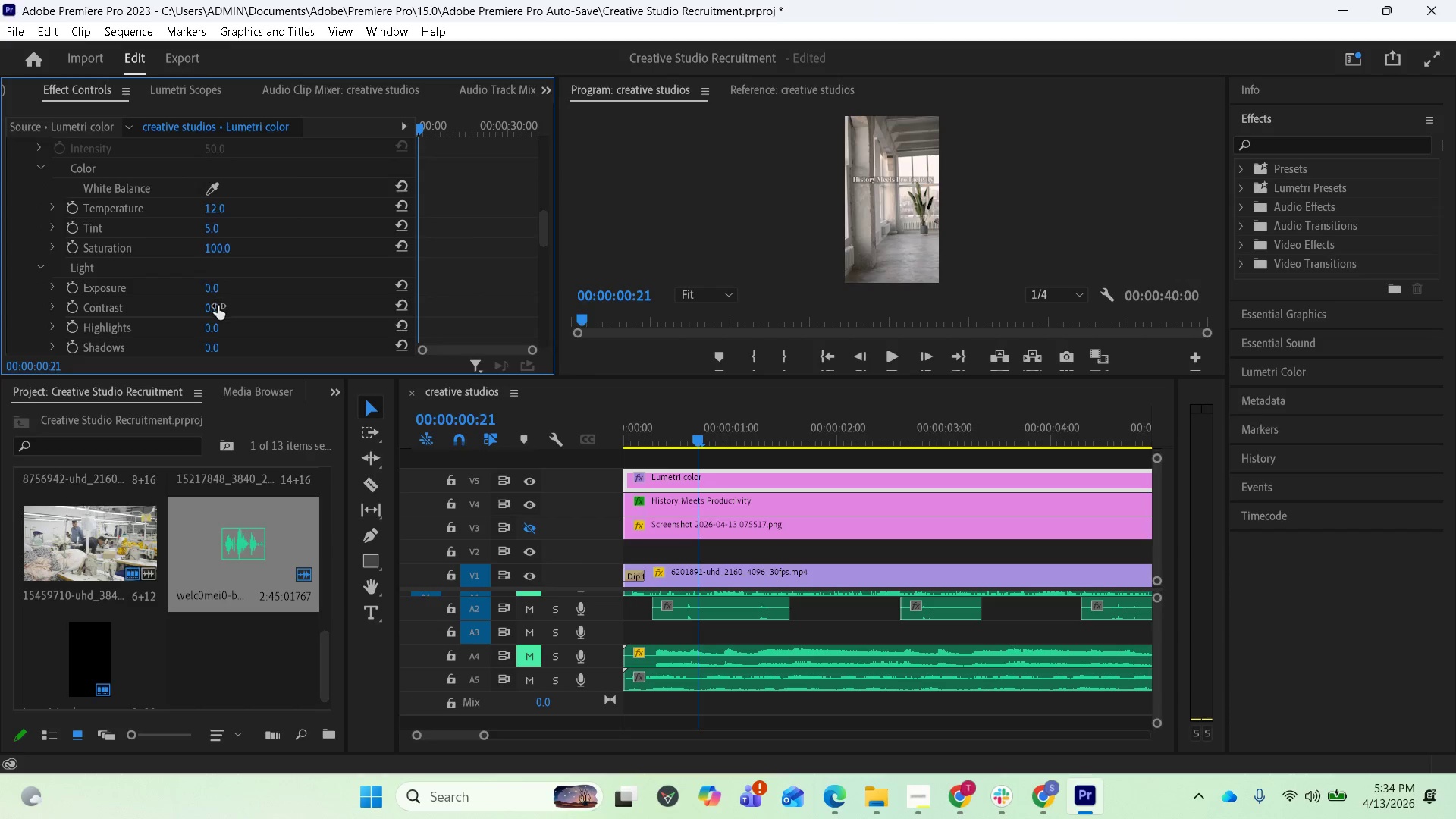 
left_click([218, 306])
 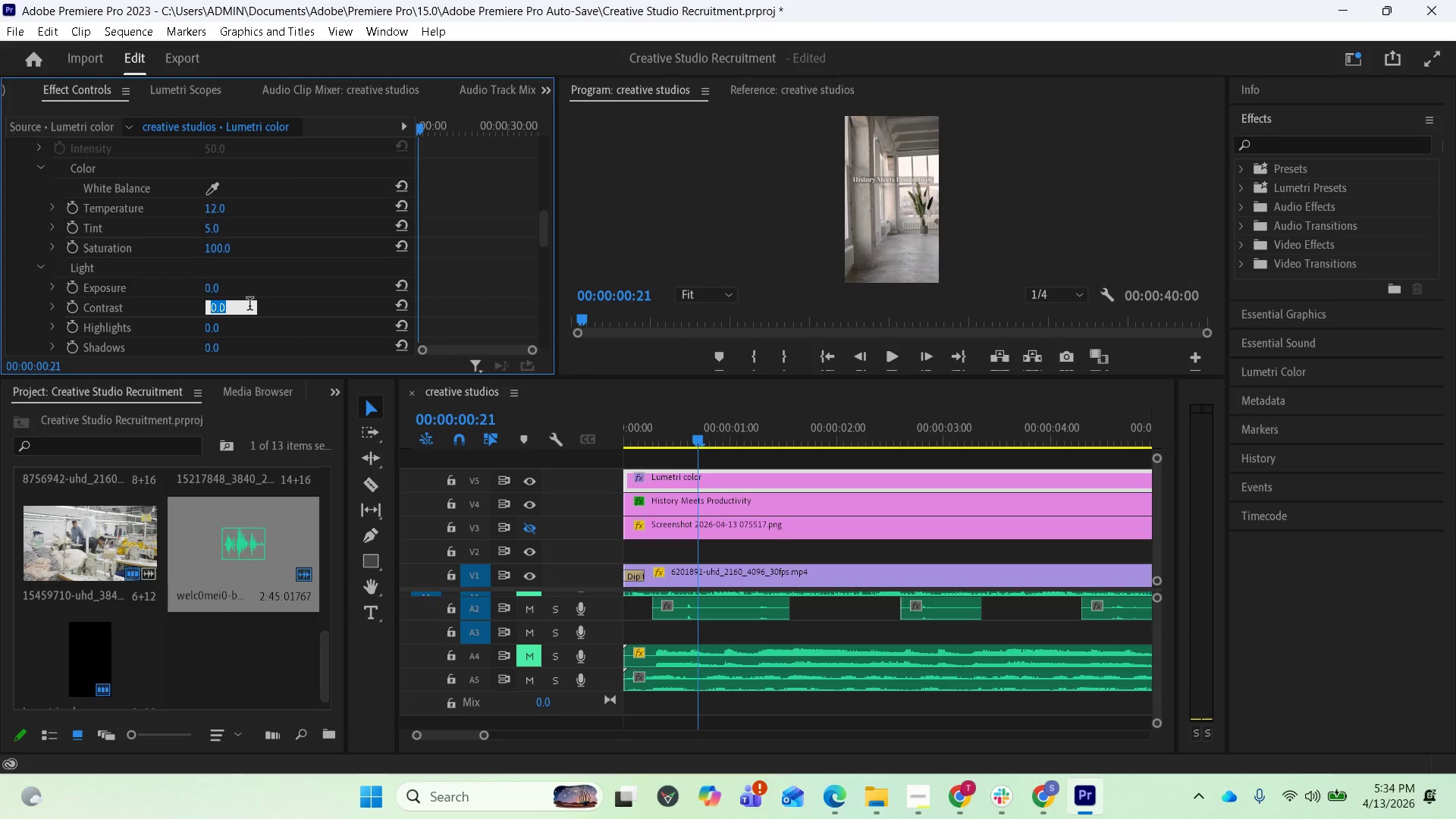 
type(30)
 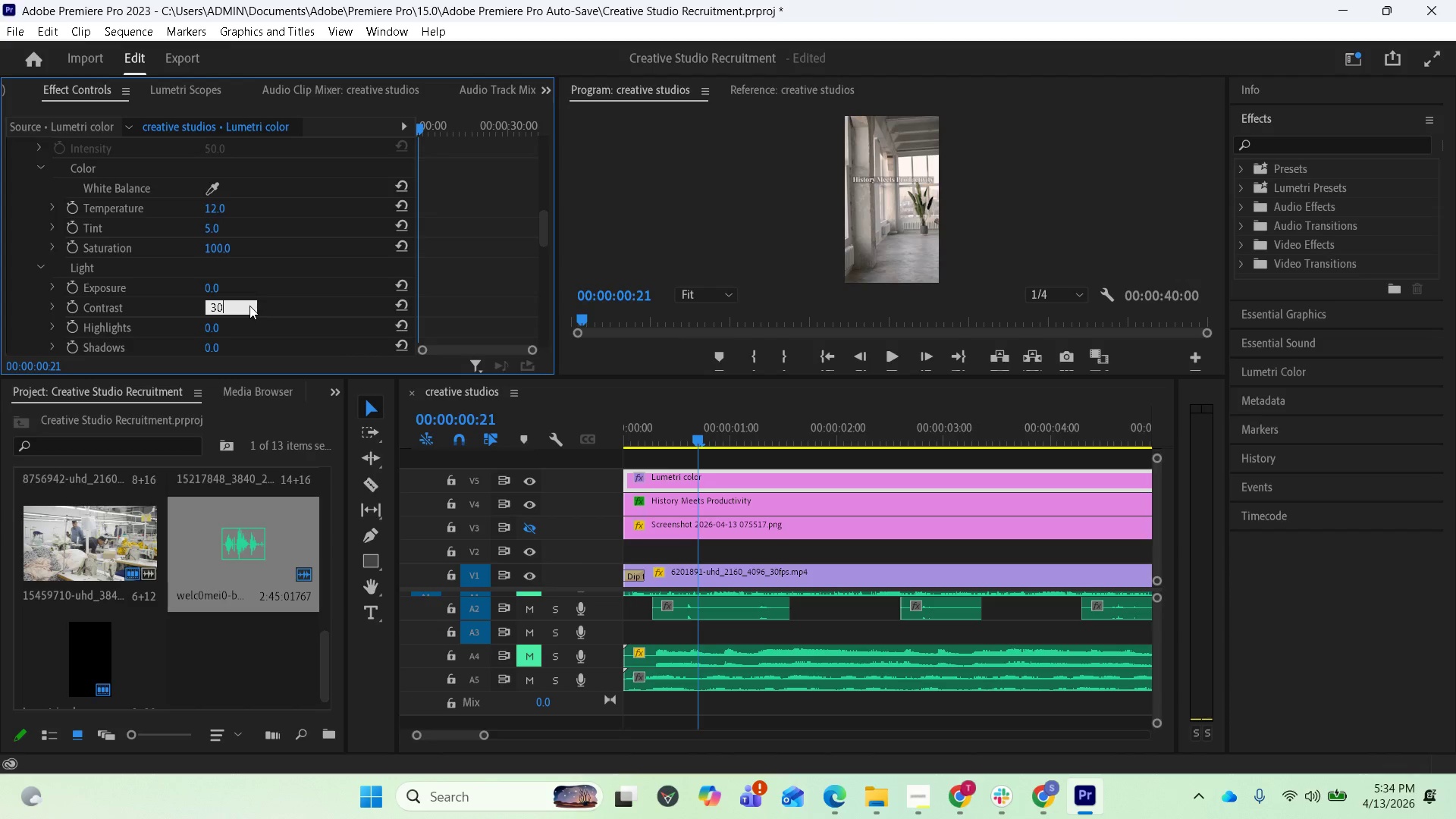 
key(Enter)
 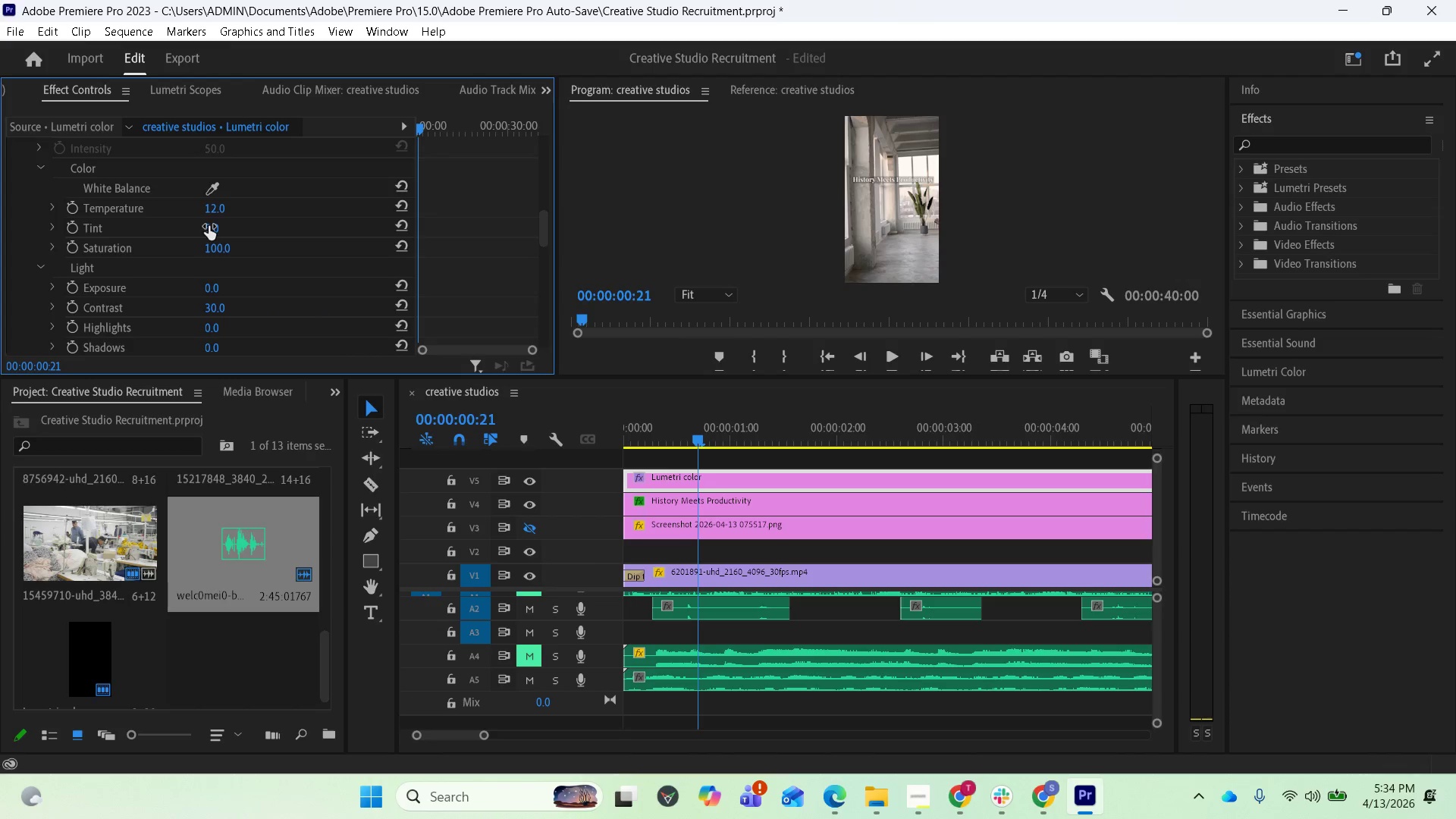 
left_click([209, 226])
 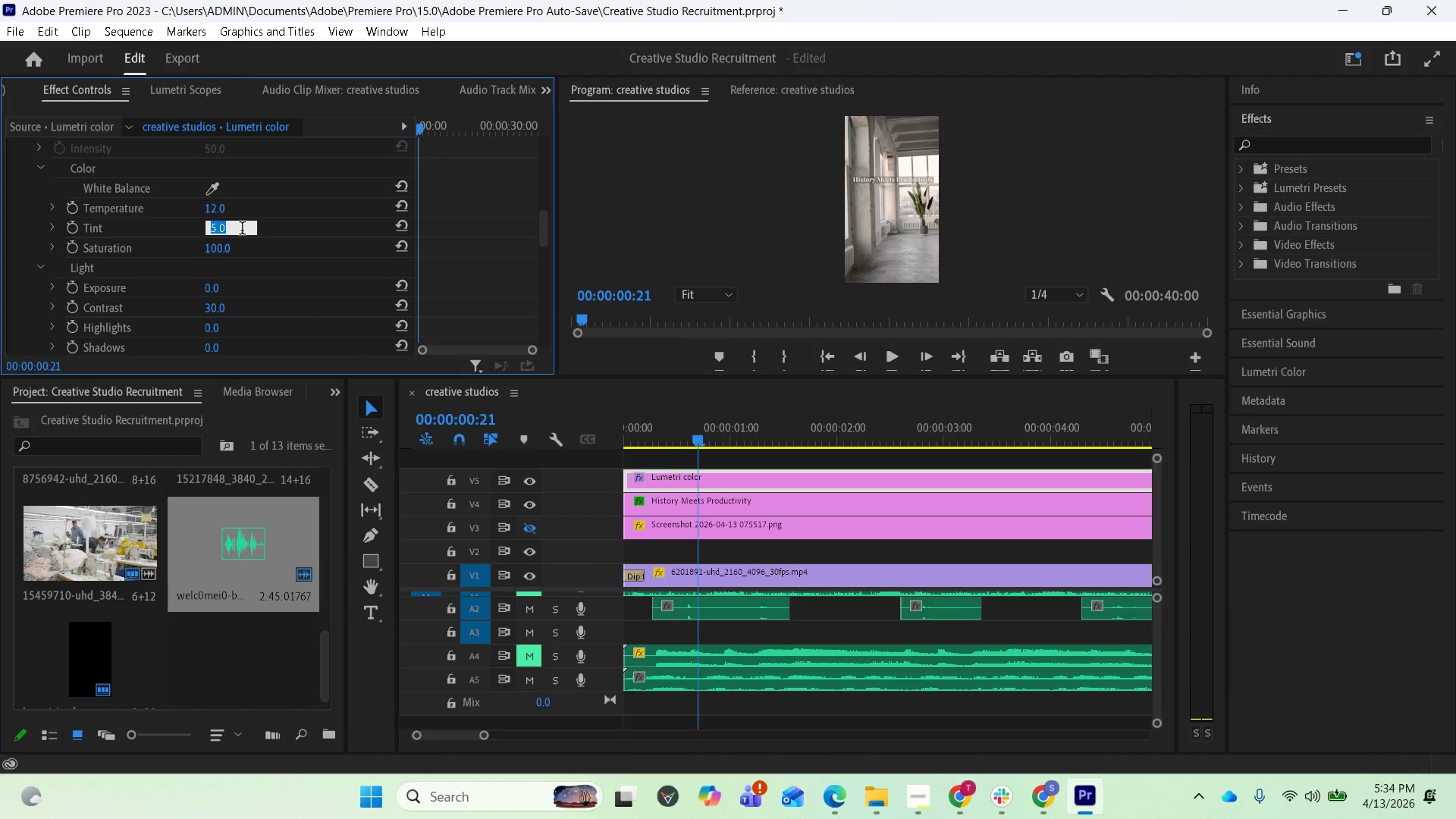 
key(0)
 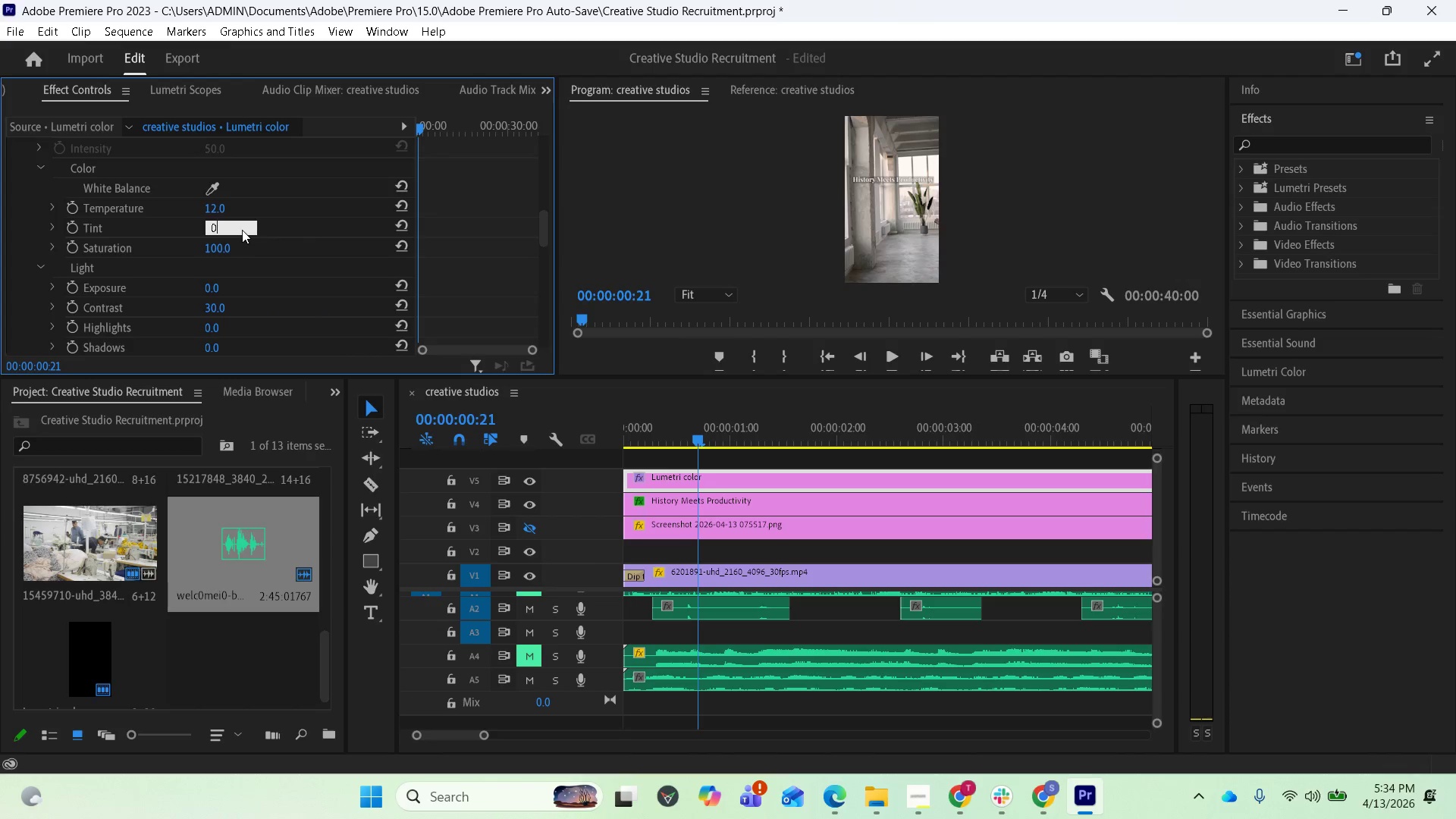 
key(Enter)
 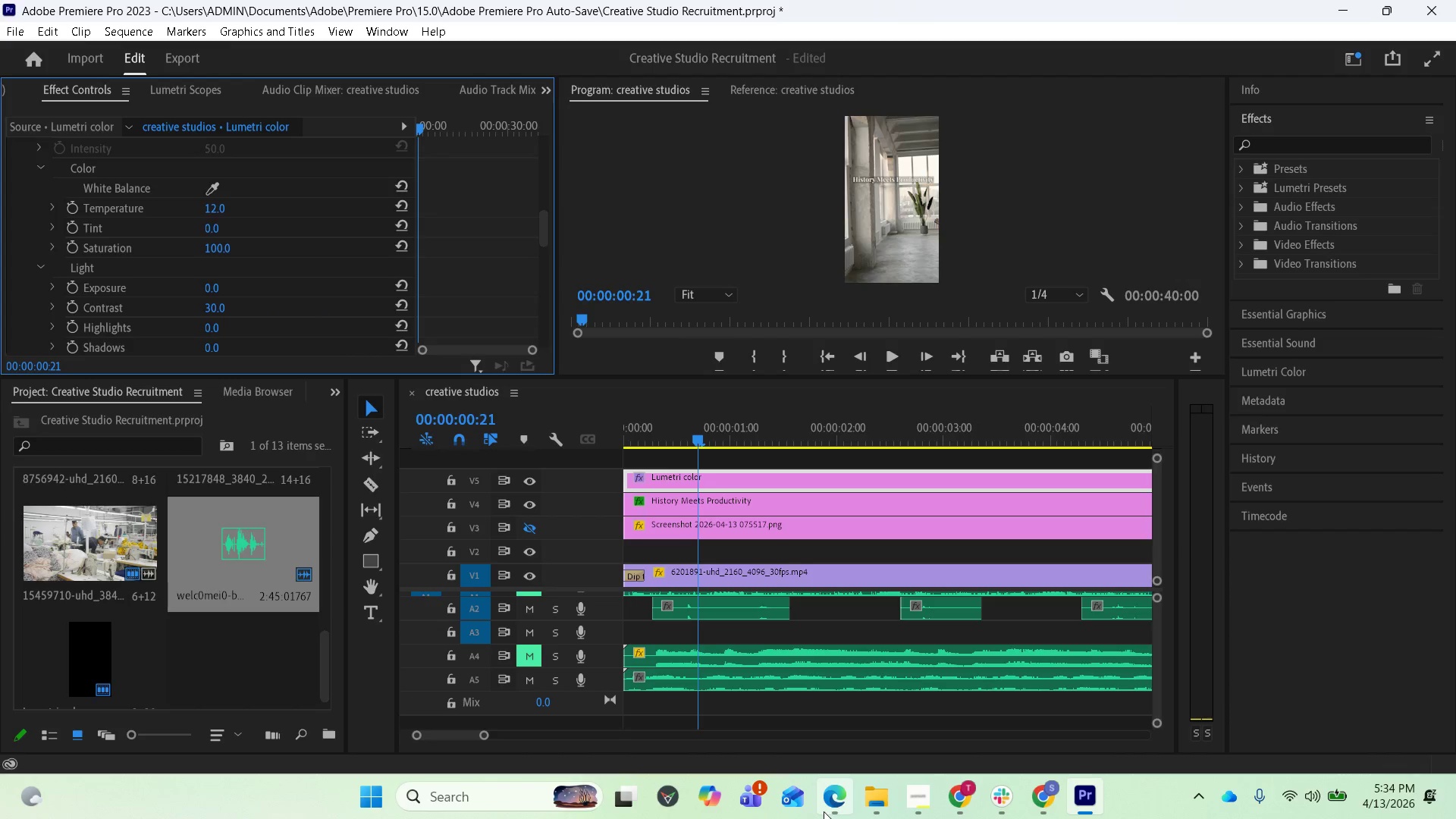 
left_click([824, 804])
 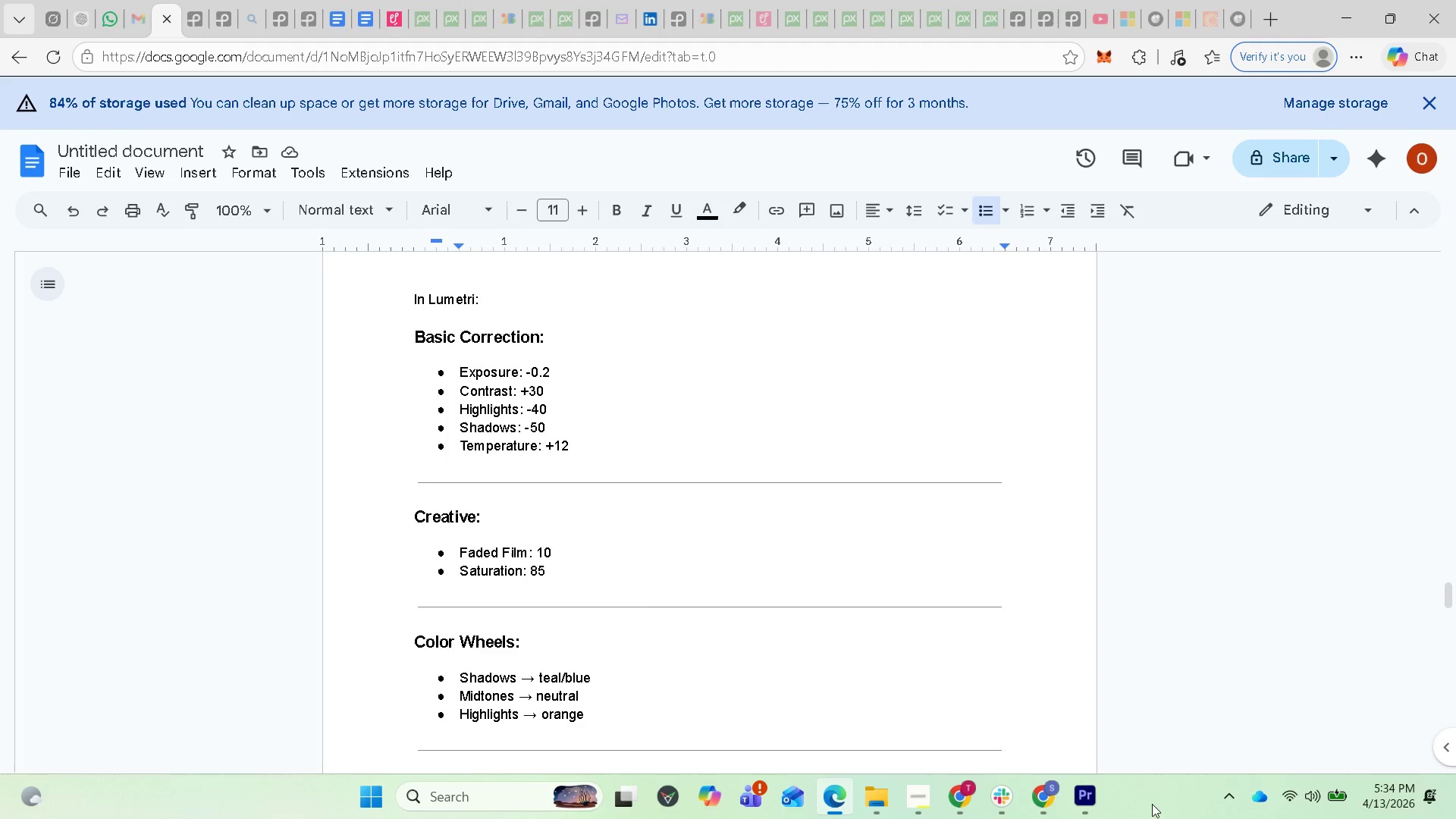 
wait(5.22)
 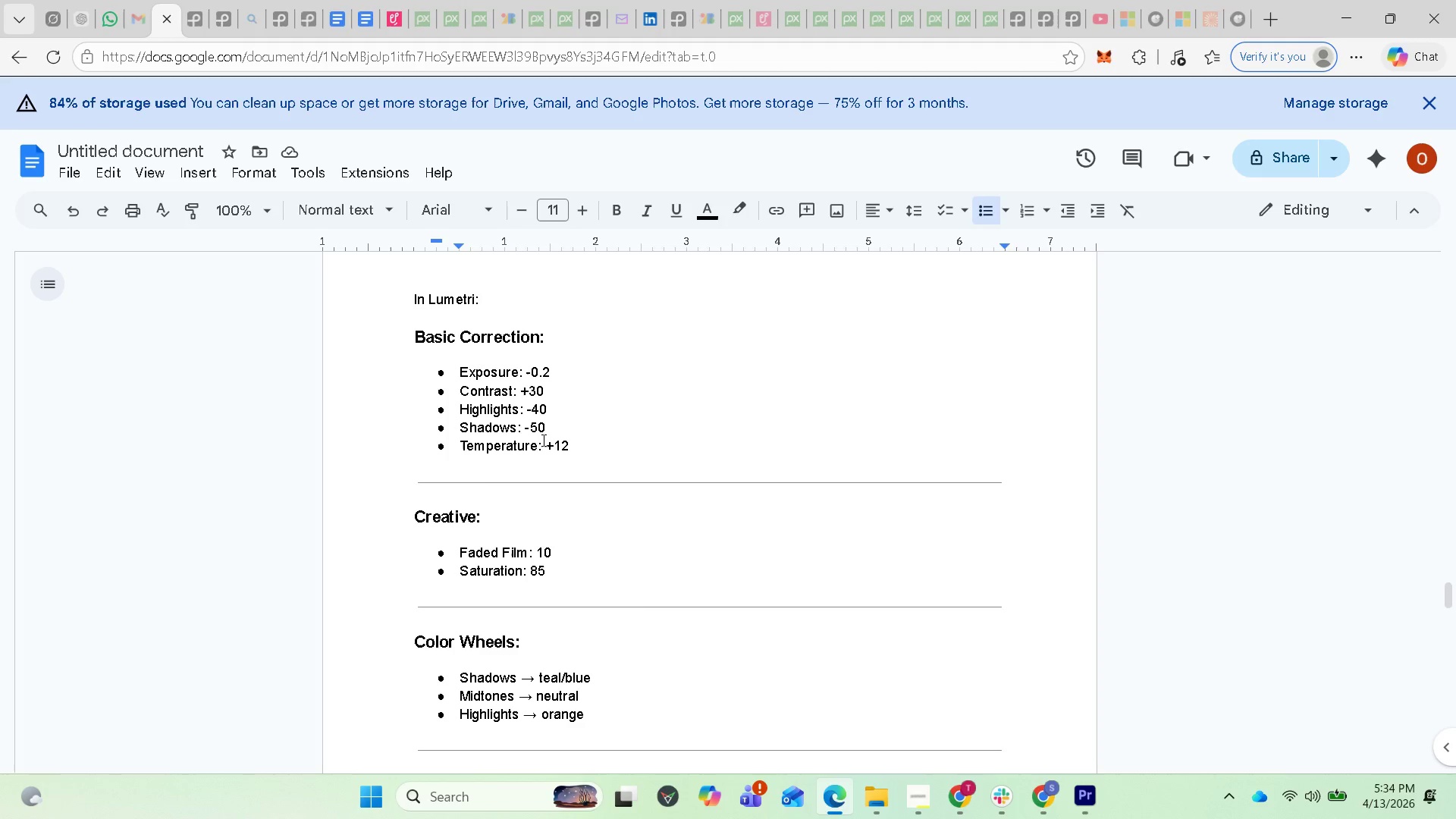 
left_click([1087, 799])
 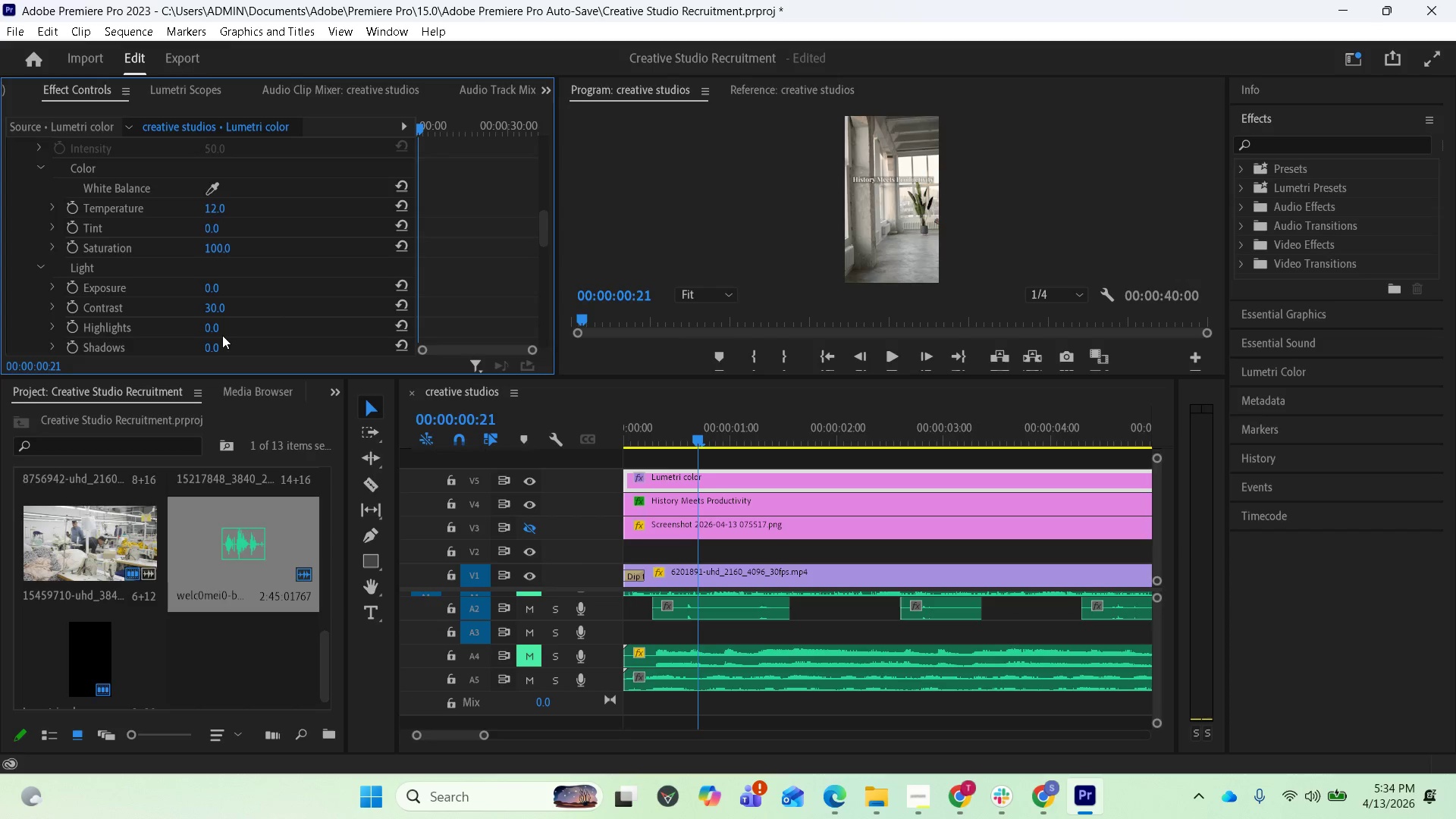 
left_click([209, 329])
 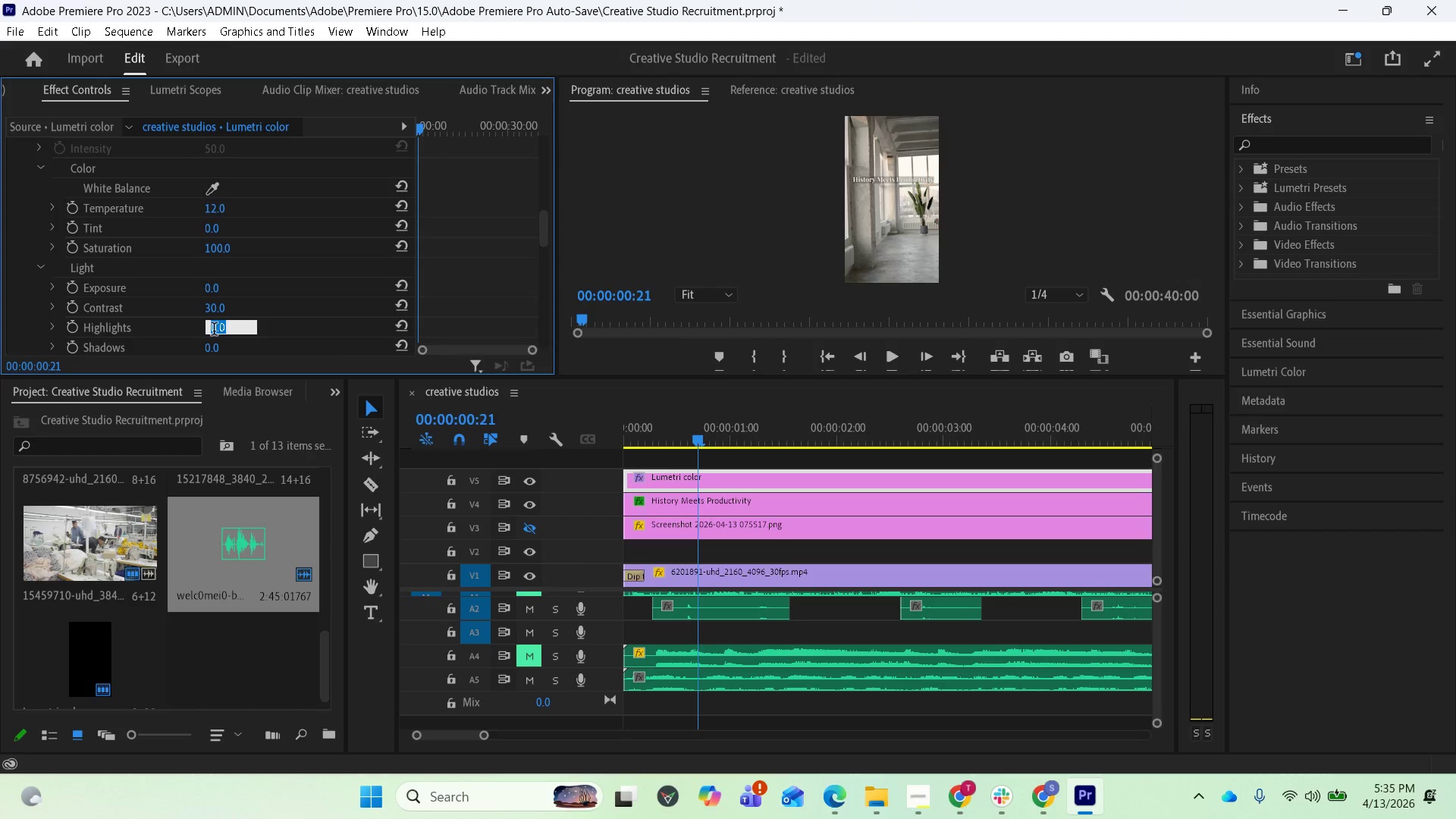 
type(-40)
 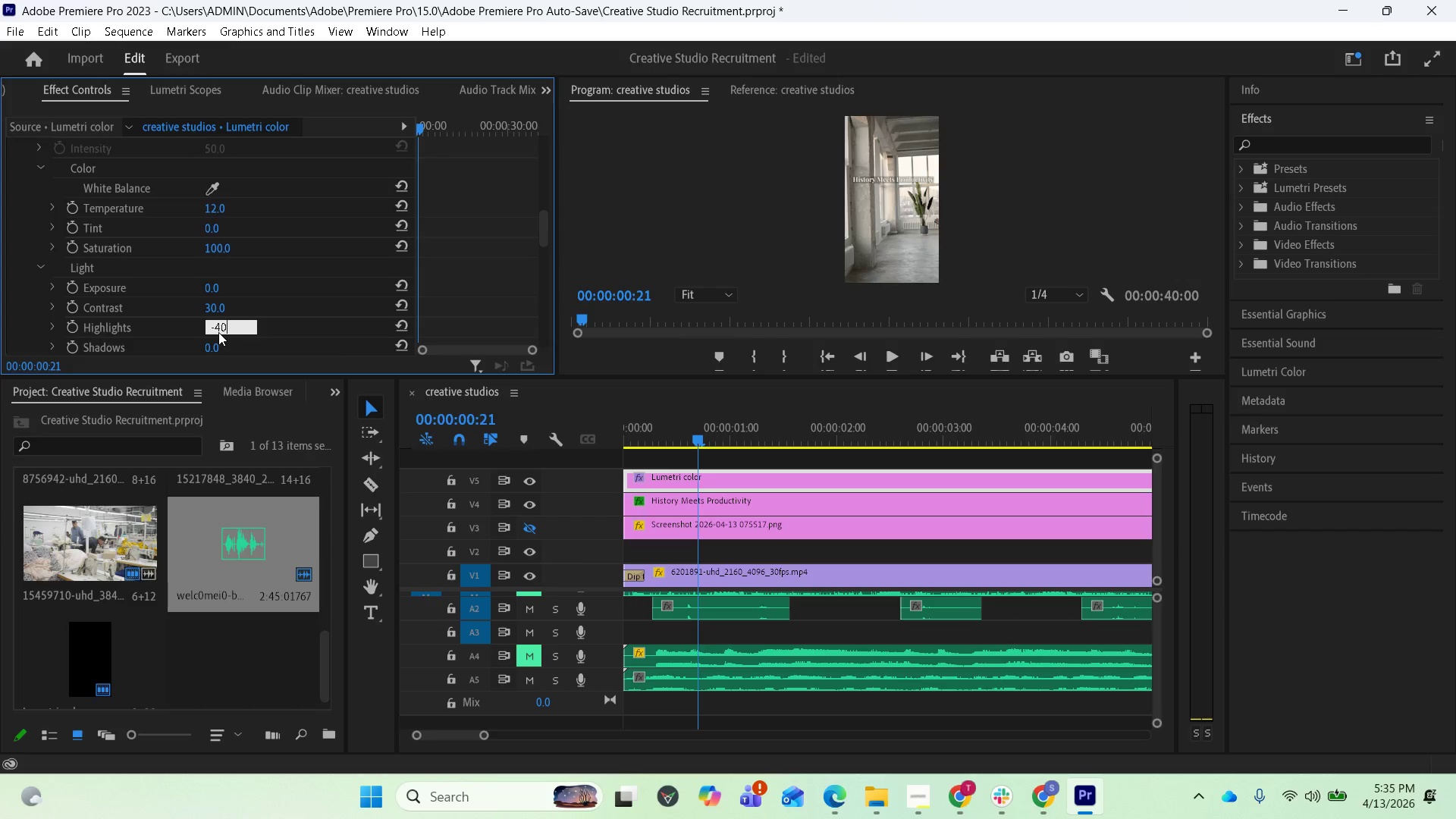 
key(Enter)
 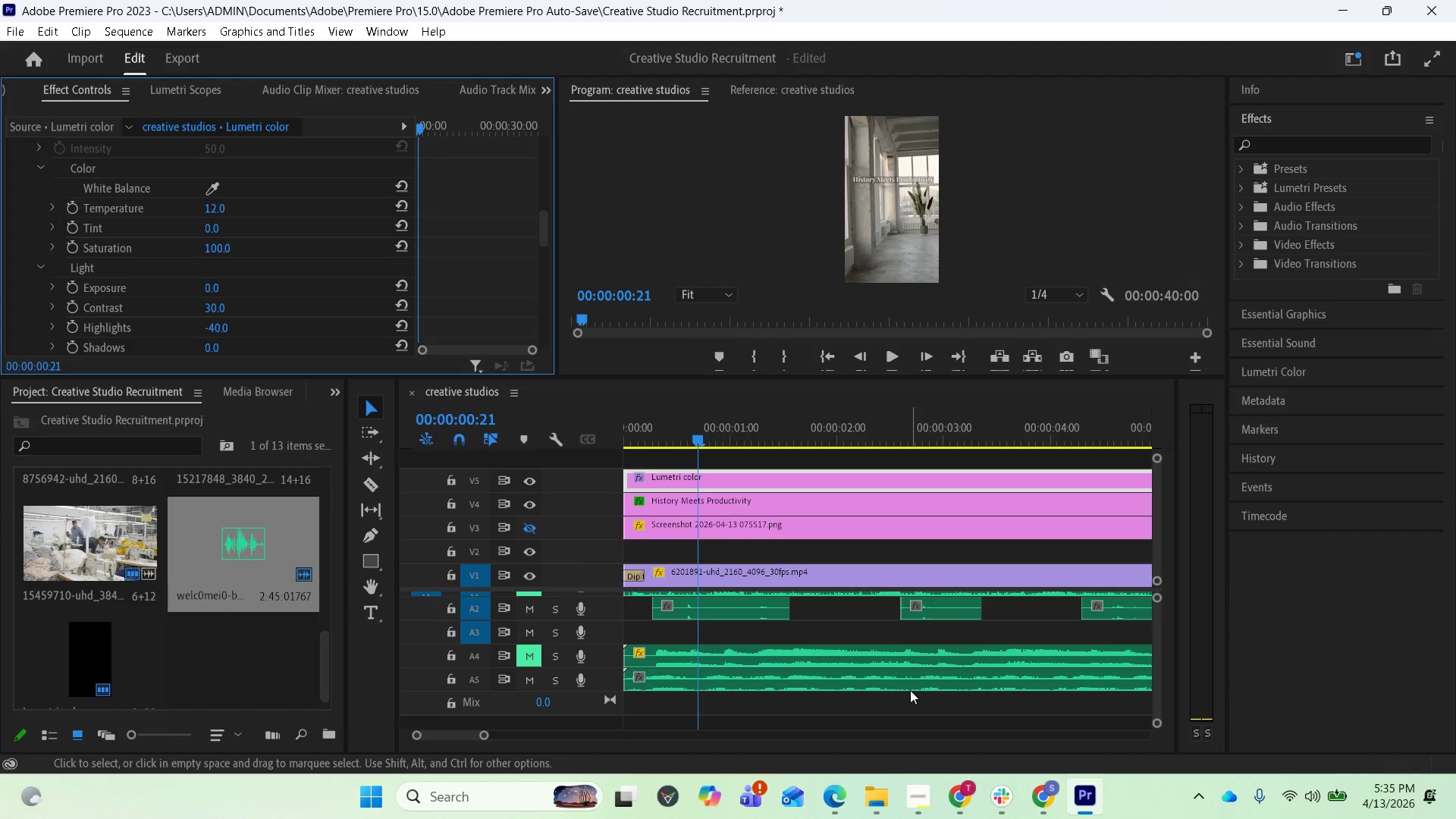 
left_click([838, 794])
 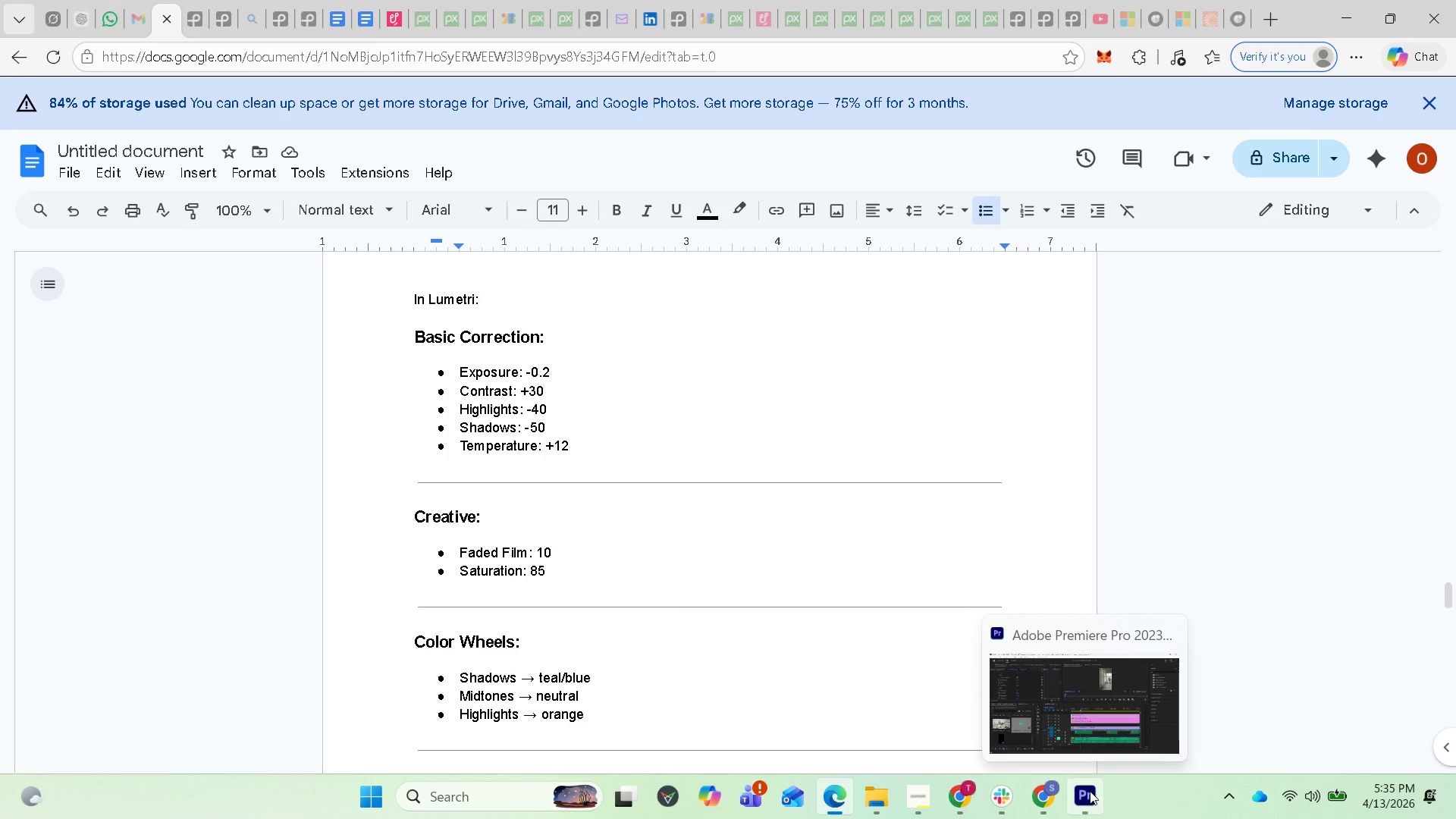 
wait(7.7)
 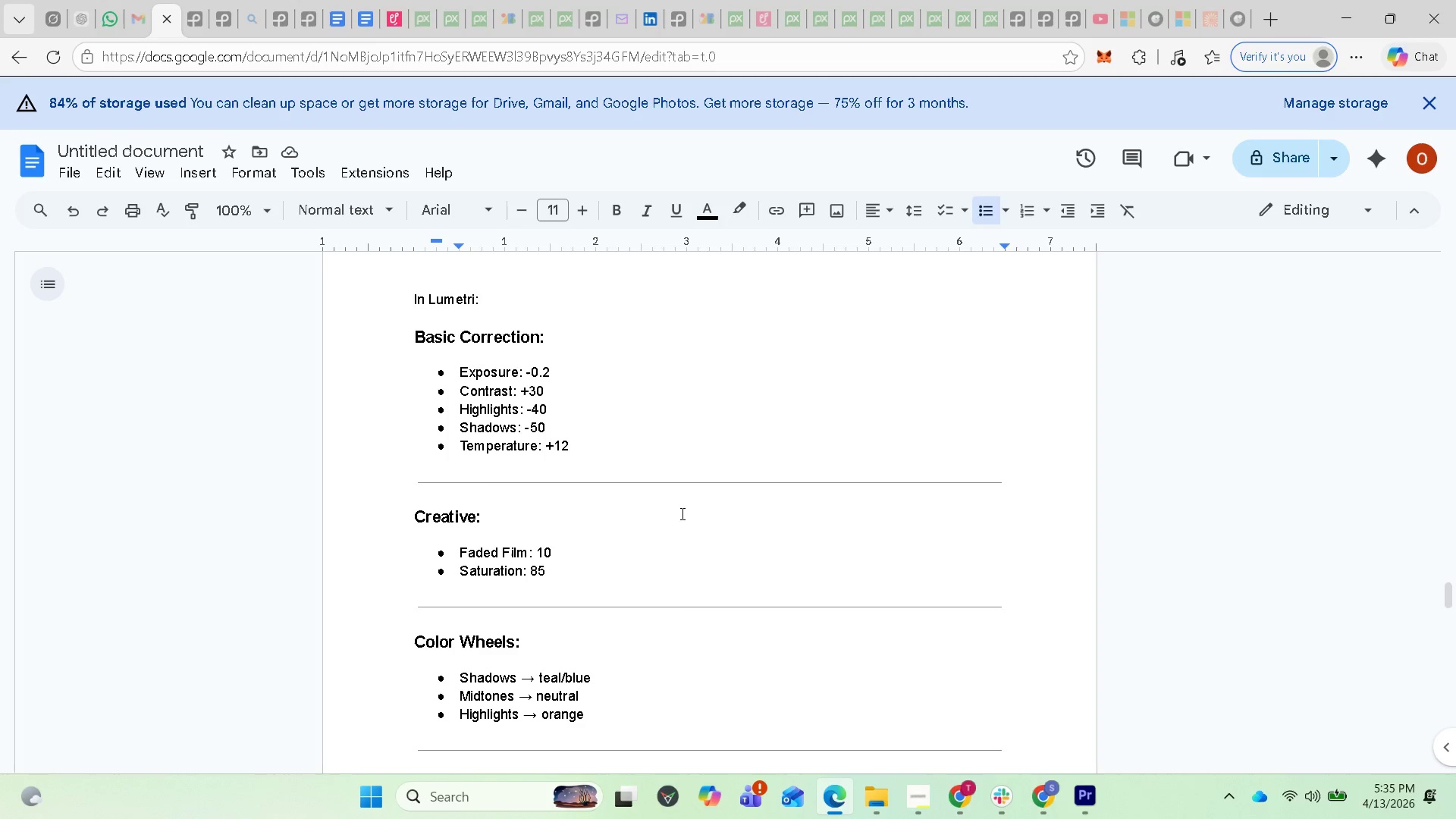 
left_click([1090, 795])
 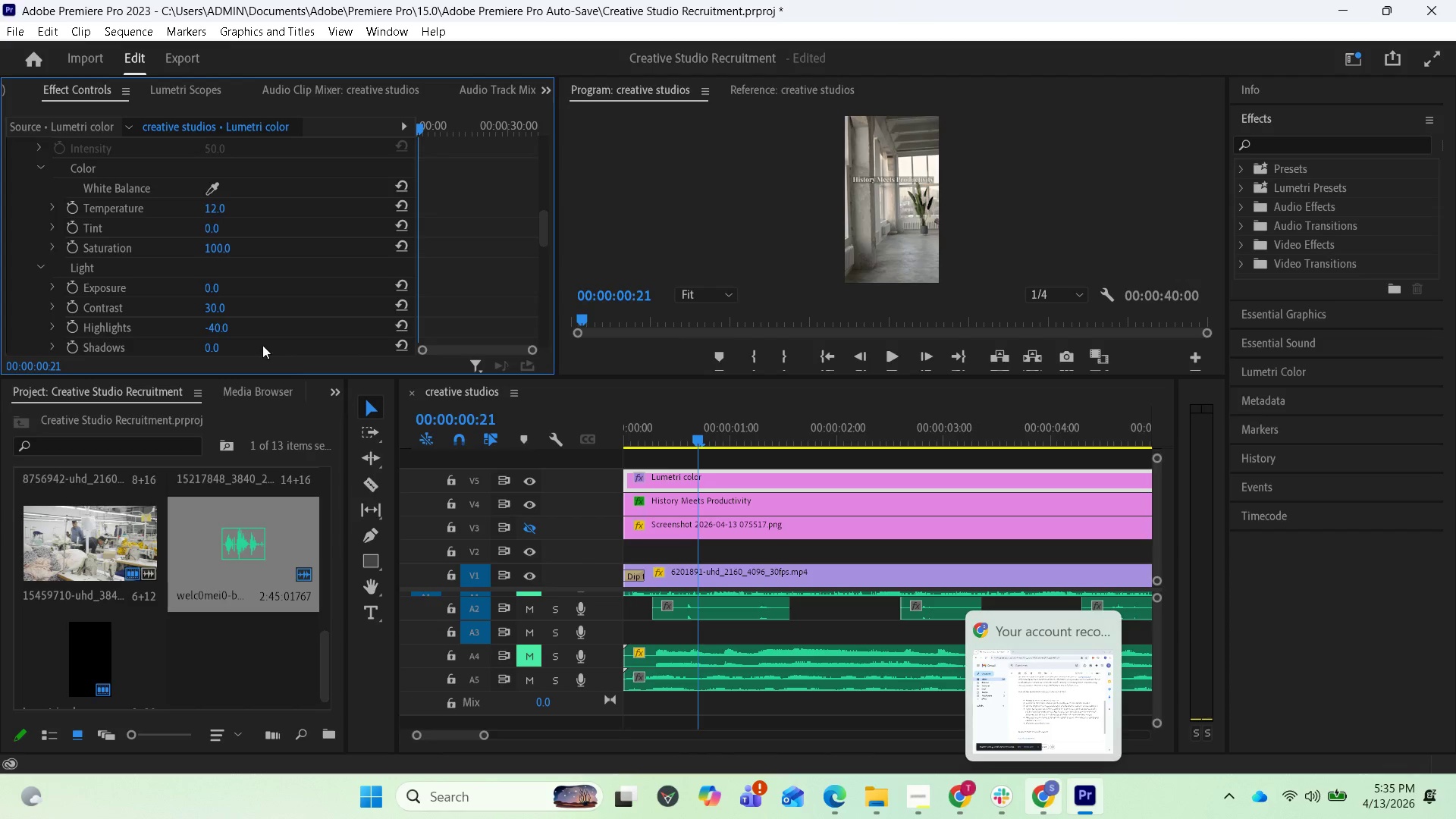 
scroll: coordinate [246, 341], scroll_direction: down, amount: 1.0
 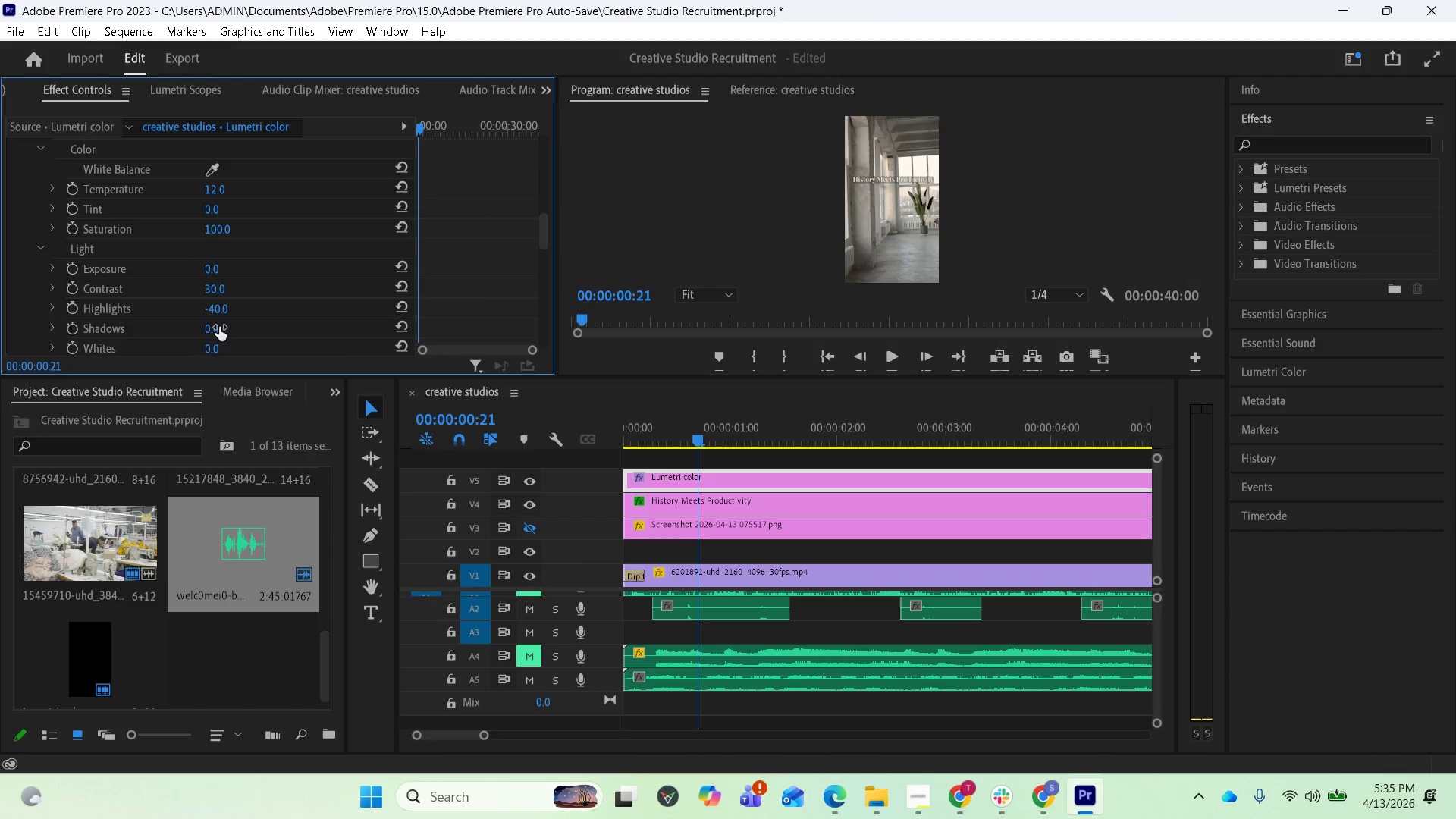 
left_click([216, 329])
 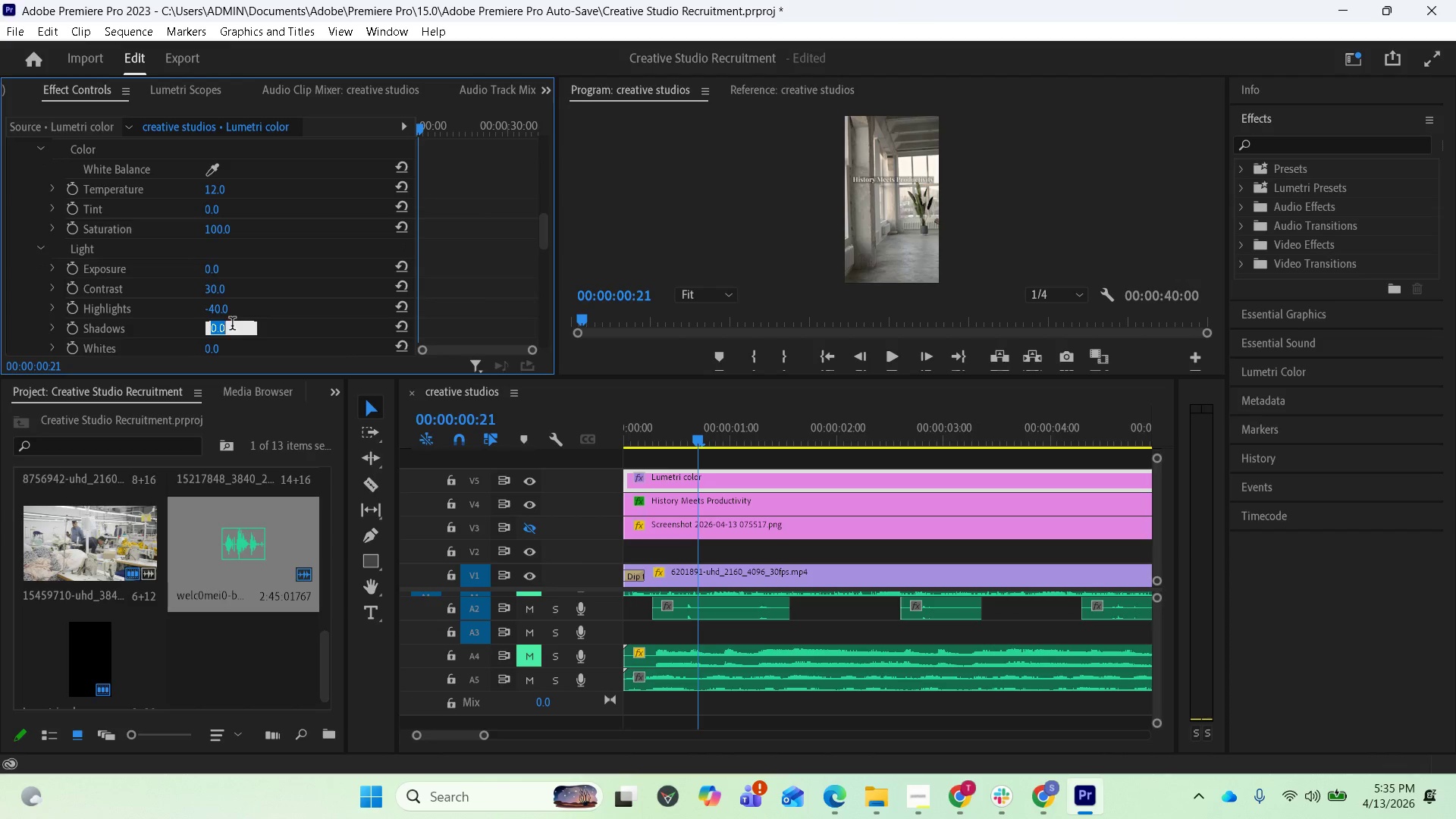 
type(-50)
 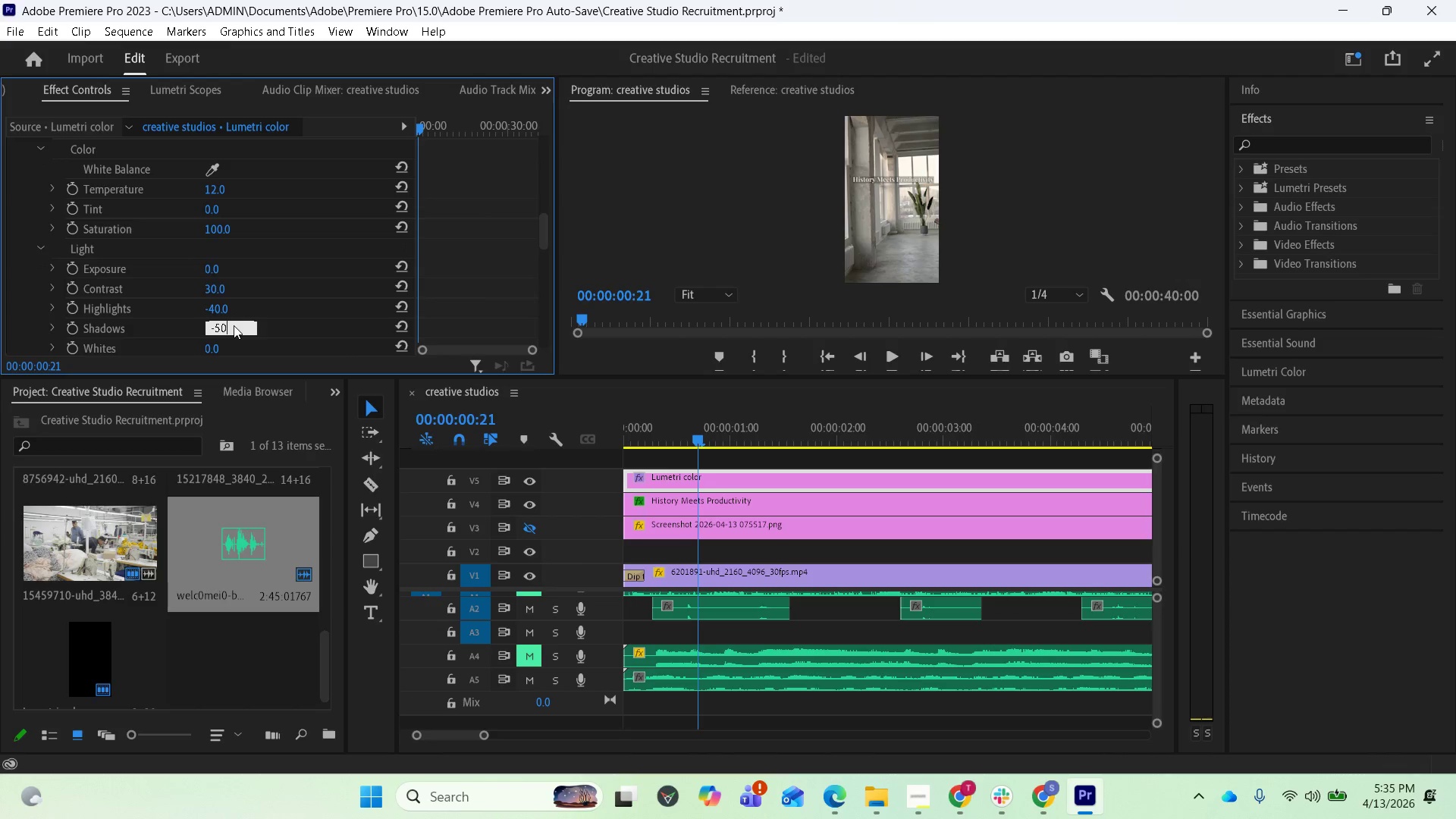 
key(Enter)
 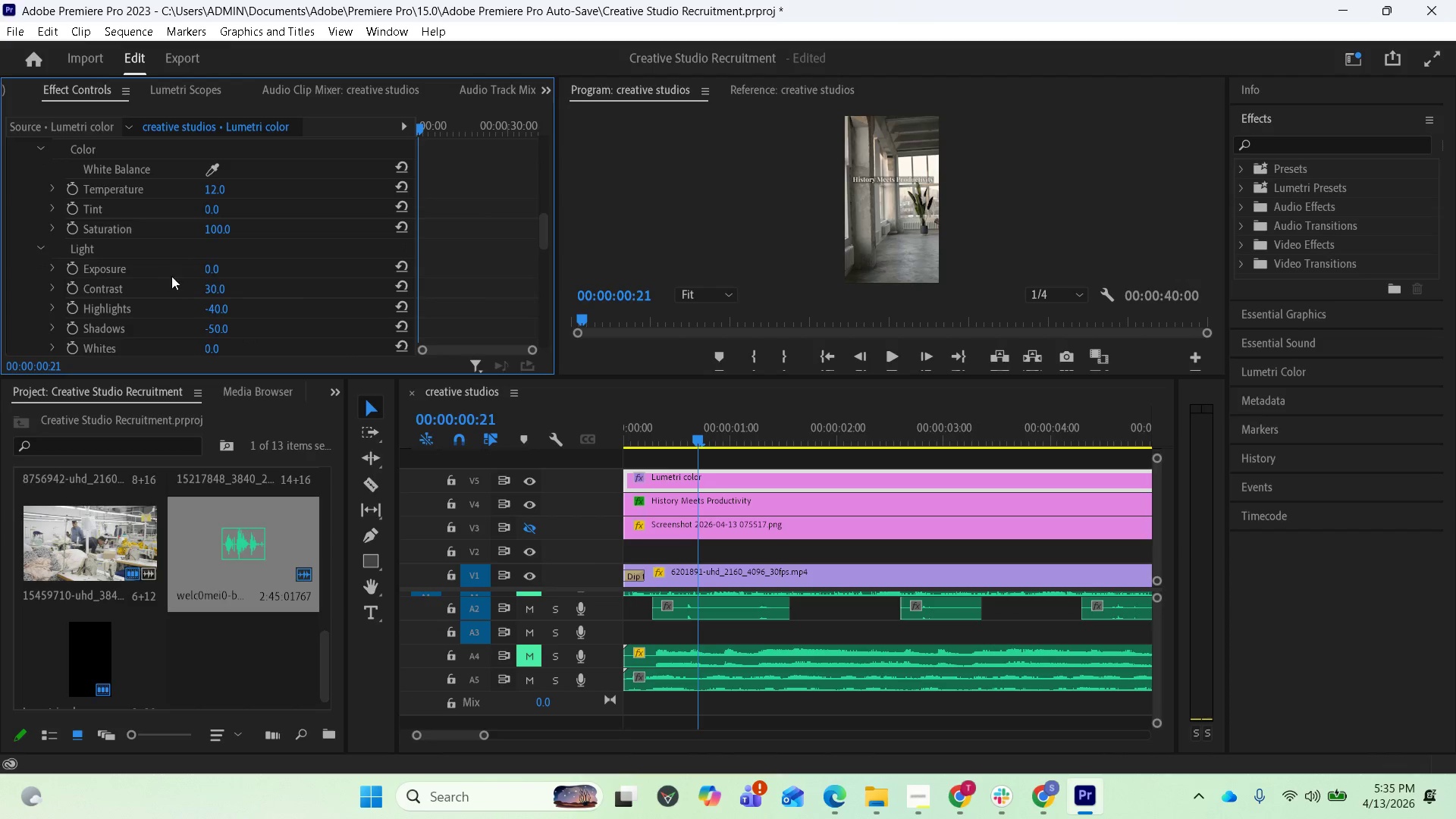 
left_click([207, 271])
 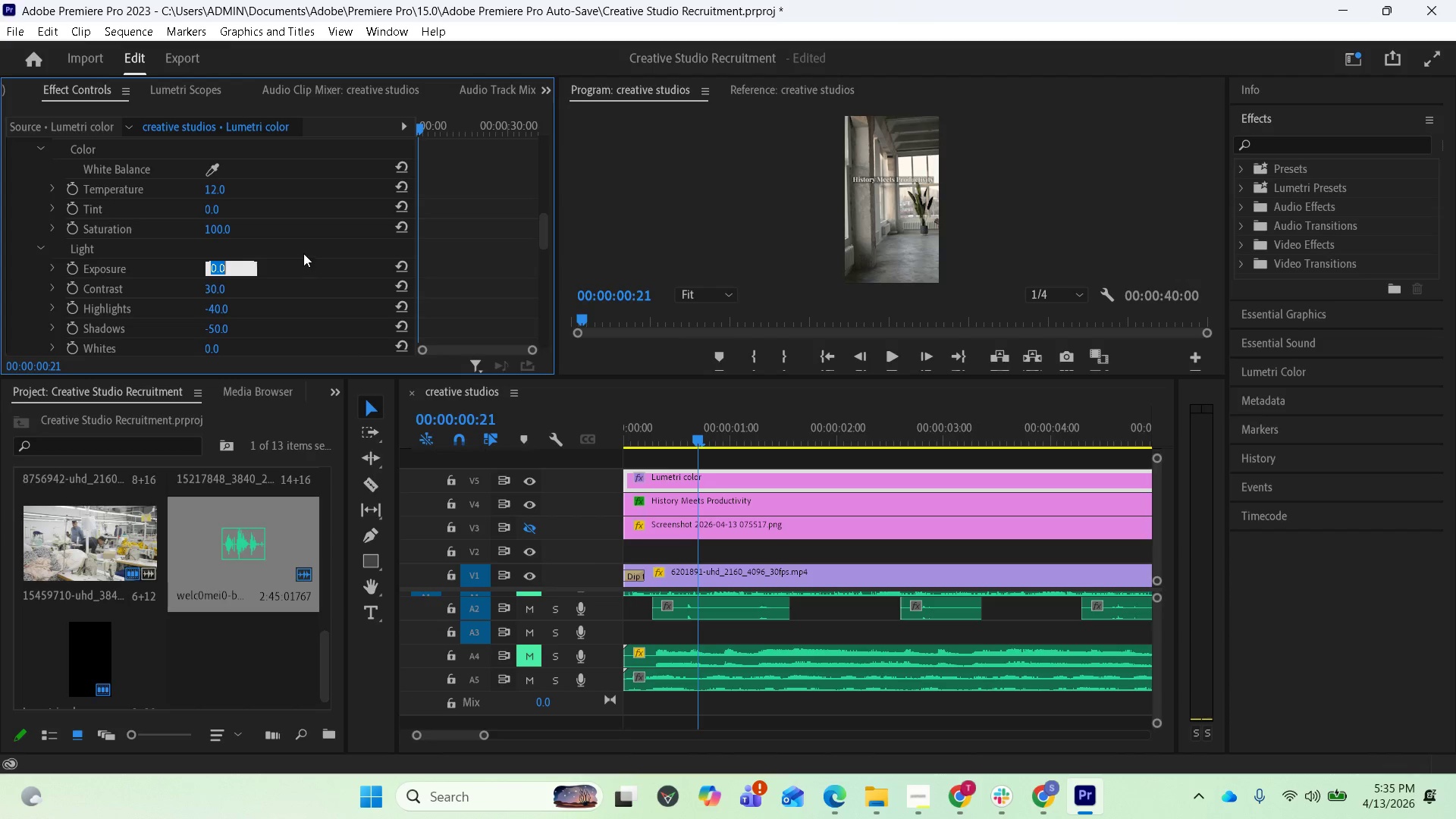 
left_click([303, 270])
 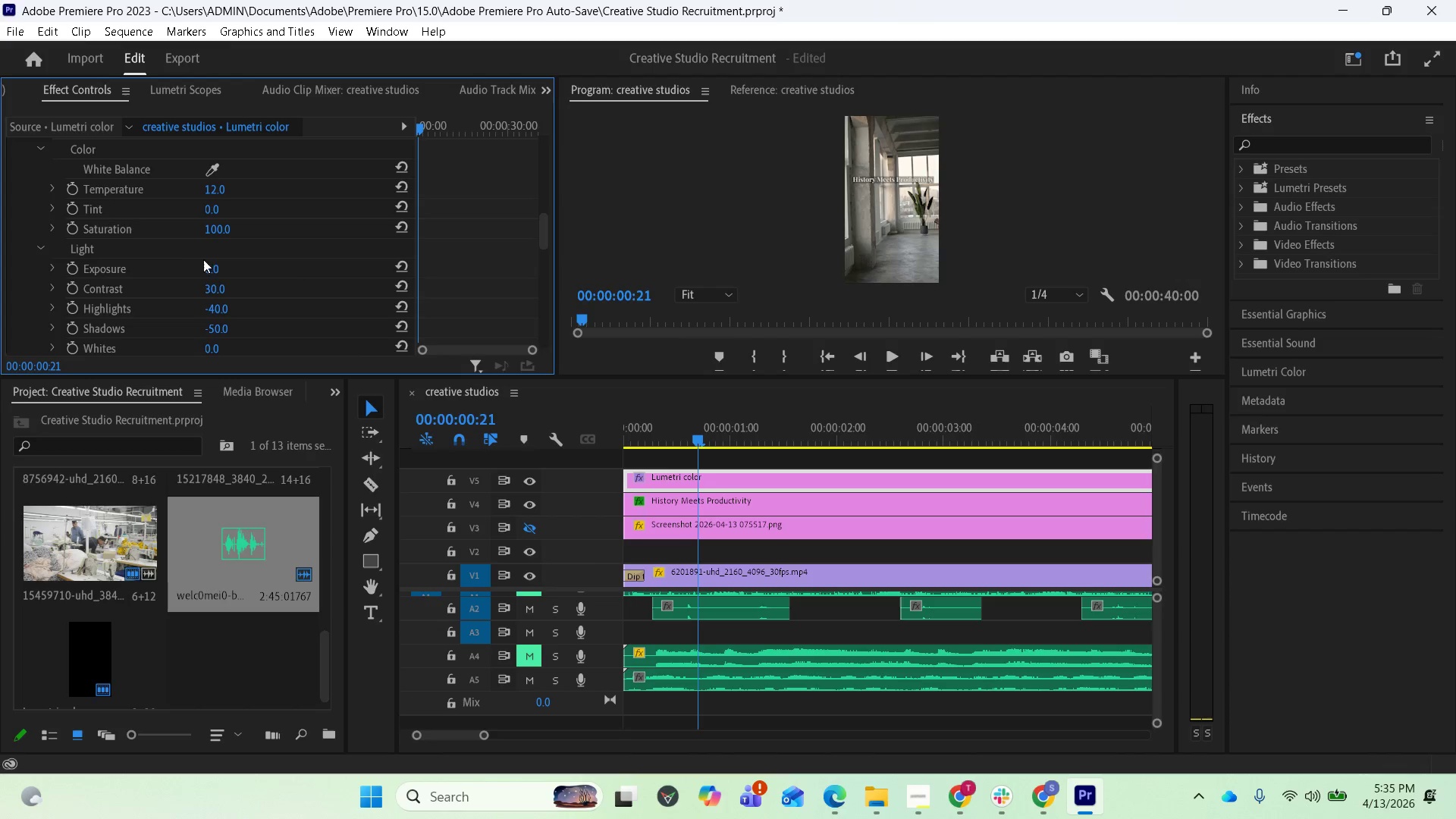 
left_click_drag(start_coordinate=[209, 264], to_coordinate=[208, 271])
 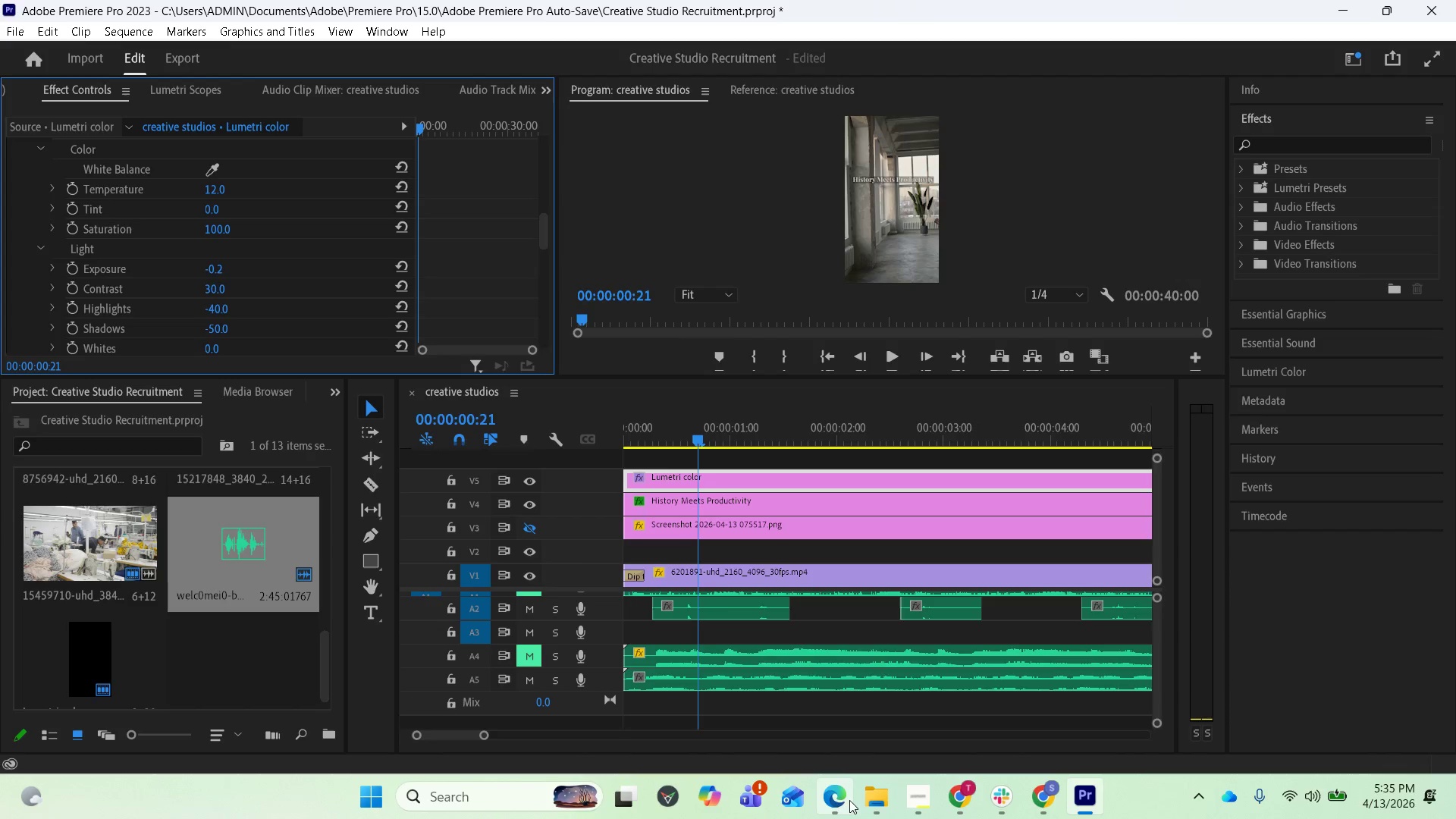 
wait(5.66)
 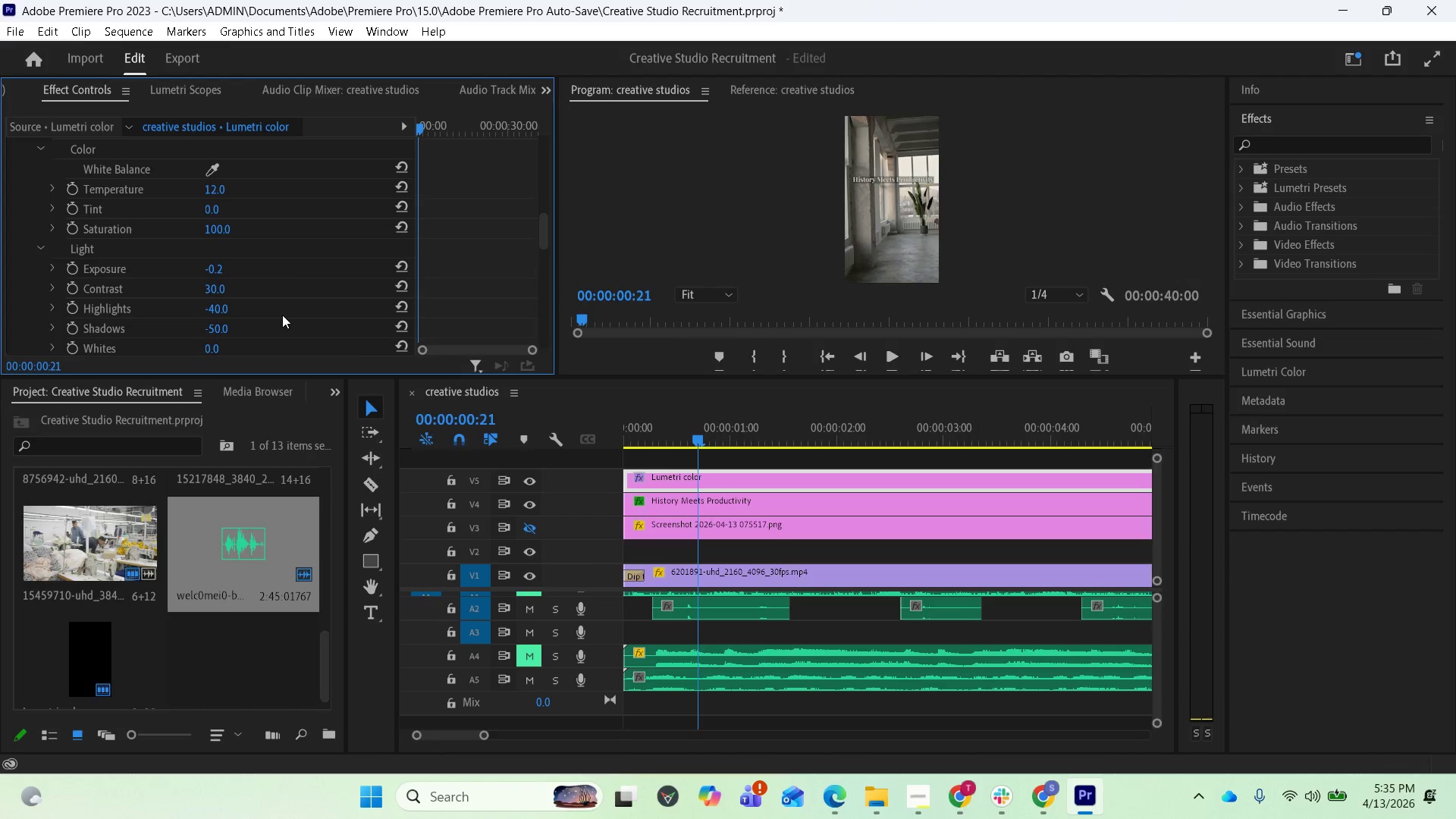 
left_click([892, 708])
 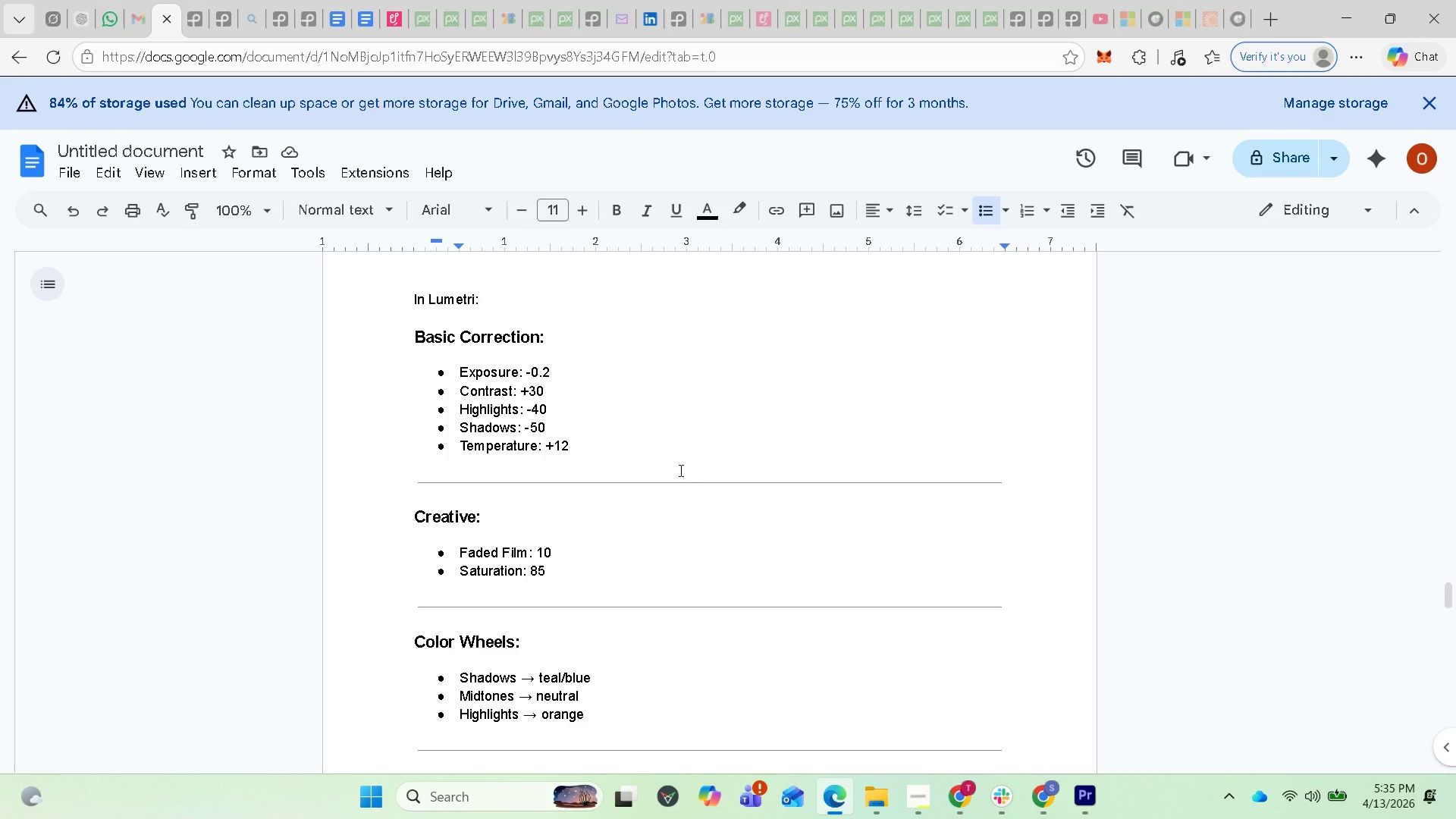 
scroll: coordinate [712, 501], scroll_direction: down, amount: 1.0
 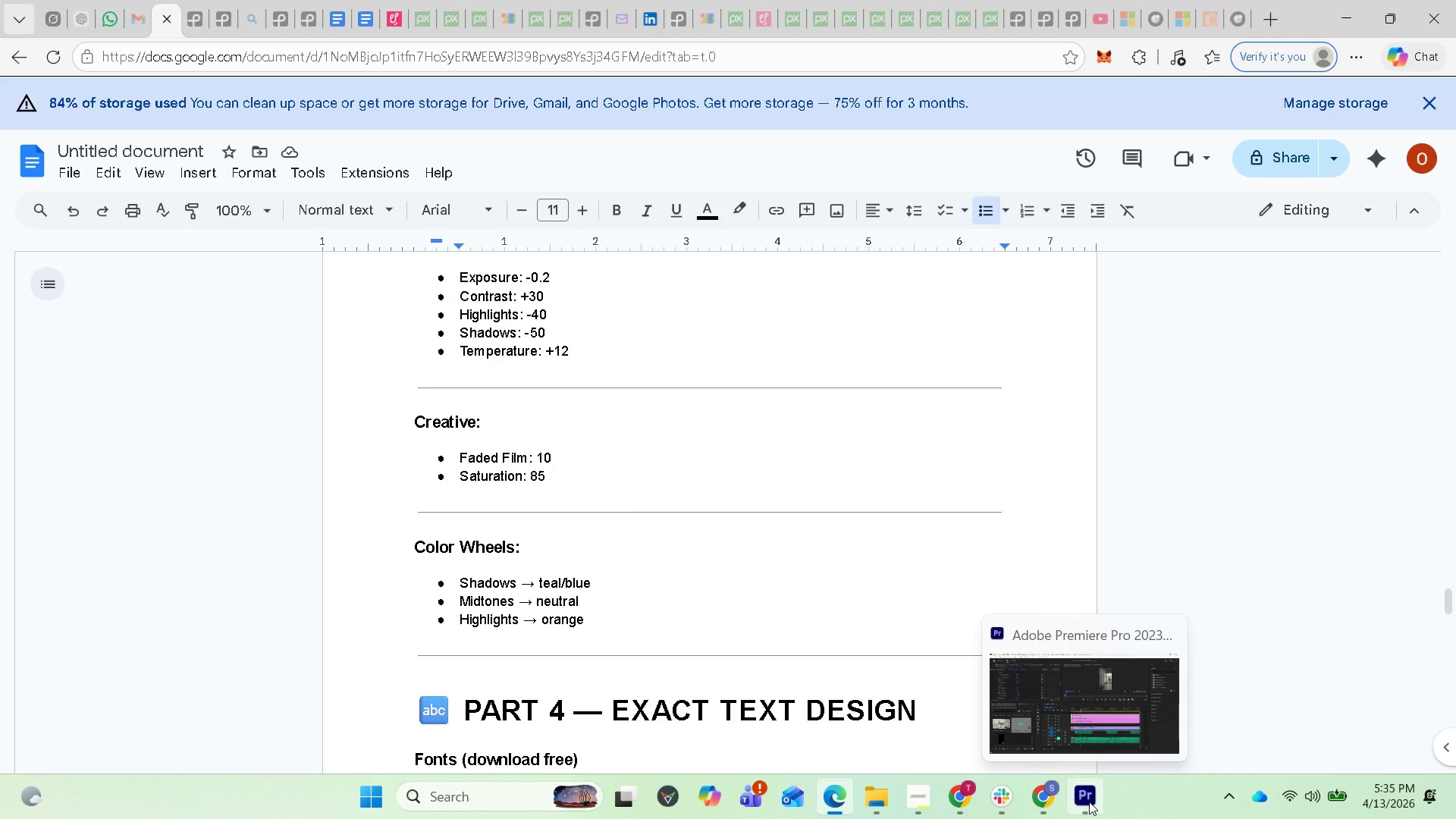 
wait(15.22)
 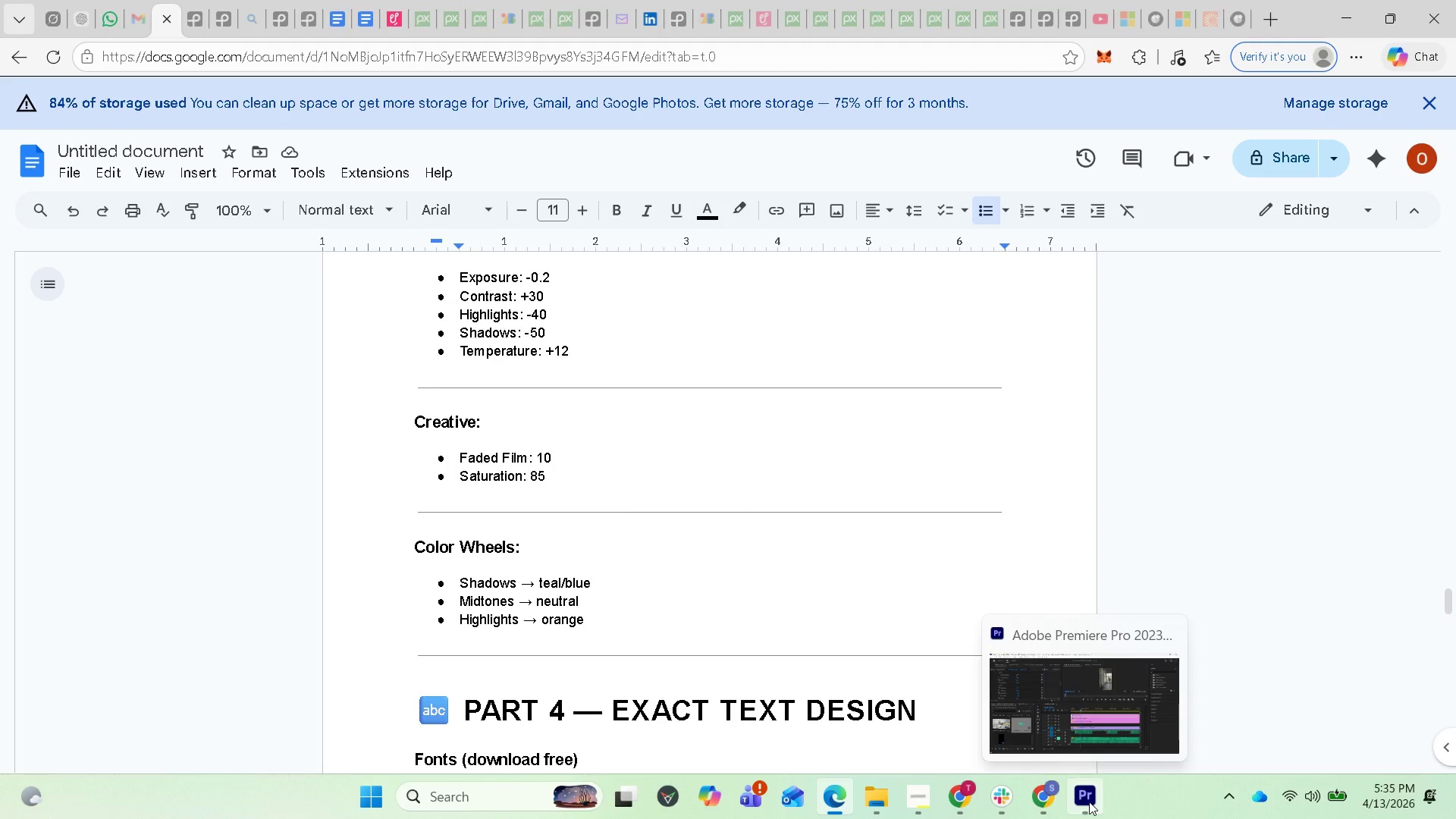 
left_click([1089, 802])
 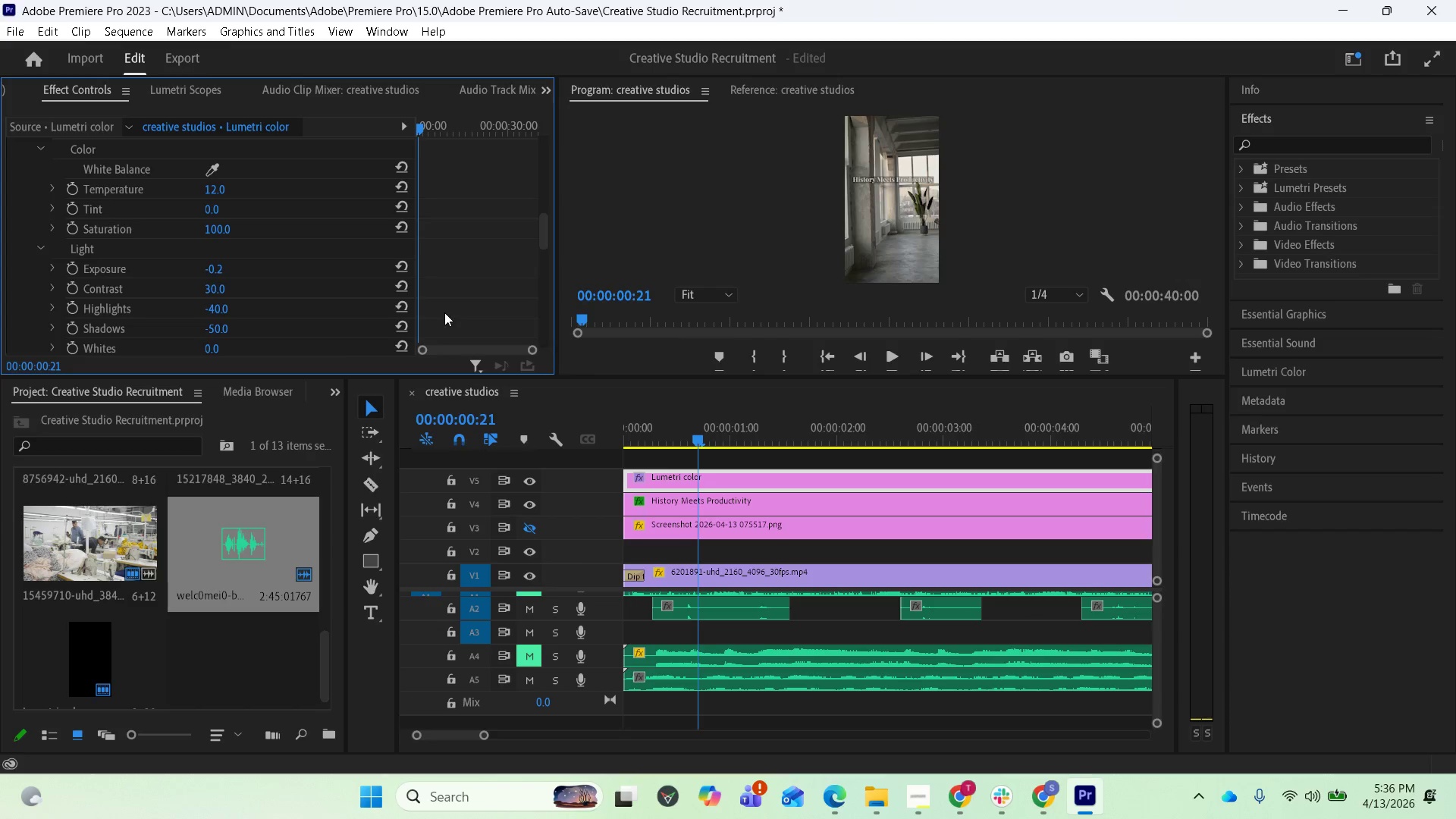 
scroll: coordinate [397, 330], scroll_direction: down, amount: 12.0
 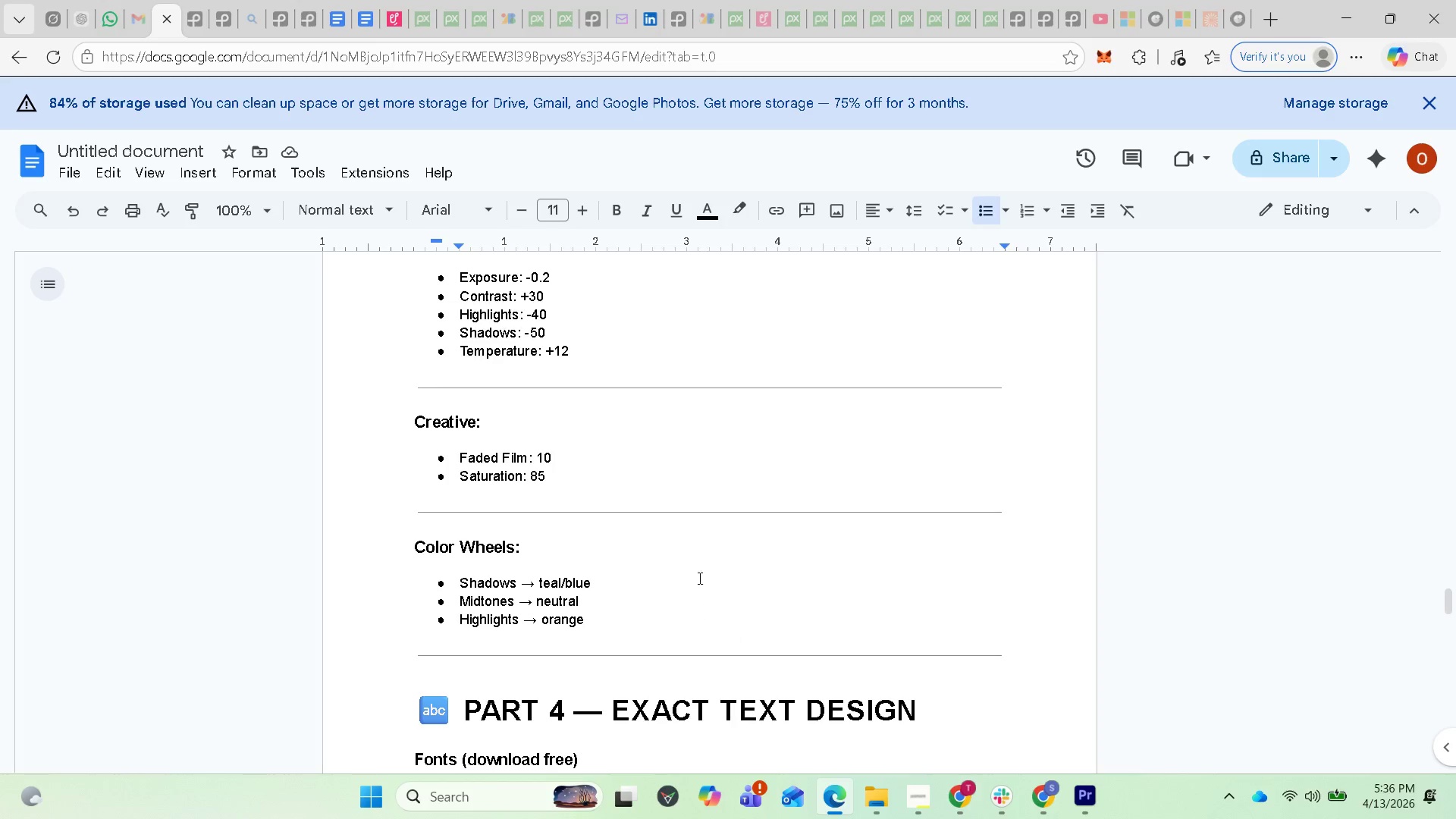 
wait(5.95)
 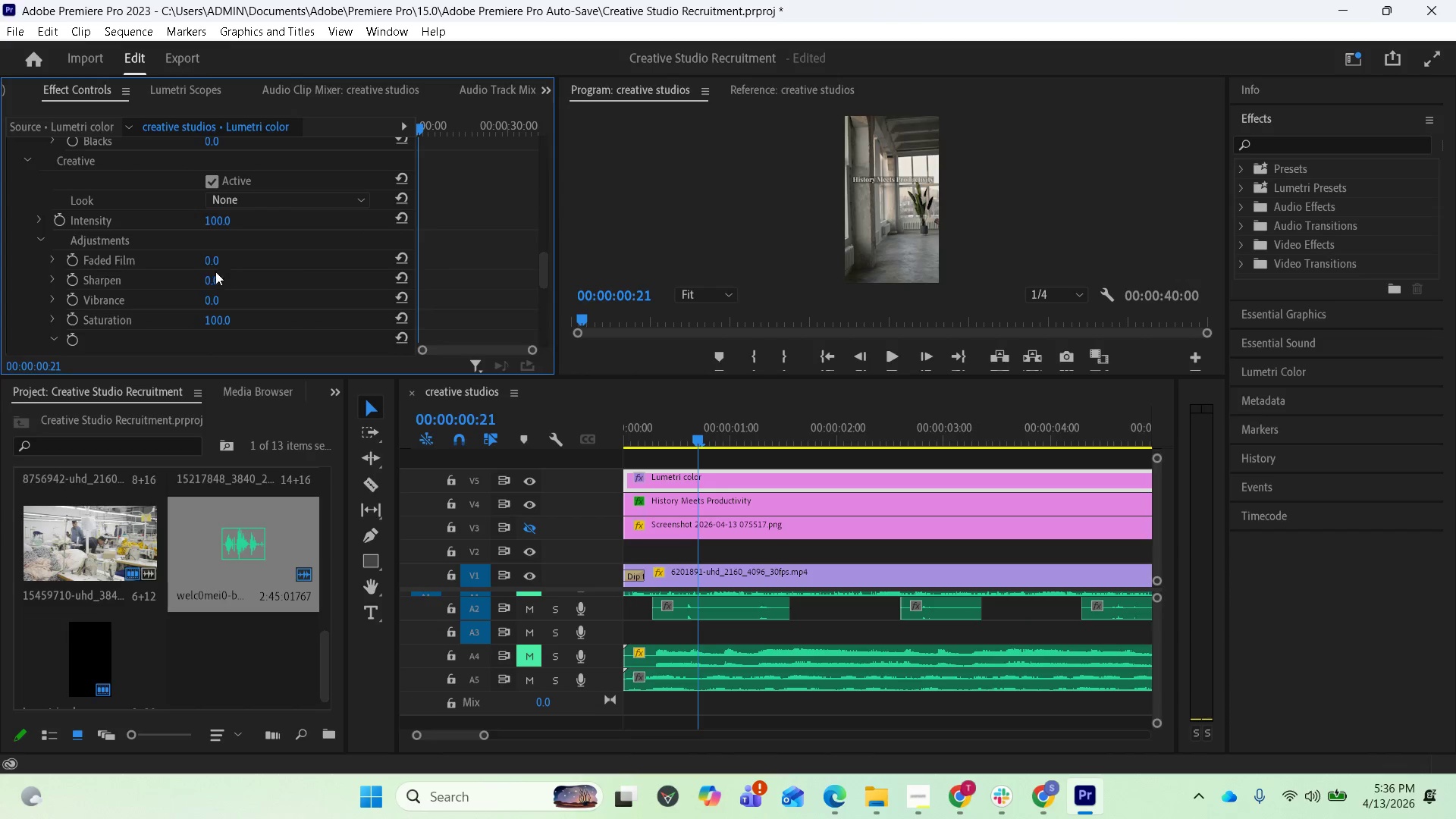 
left_click([1081, 802])
 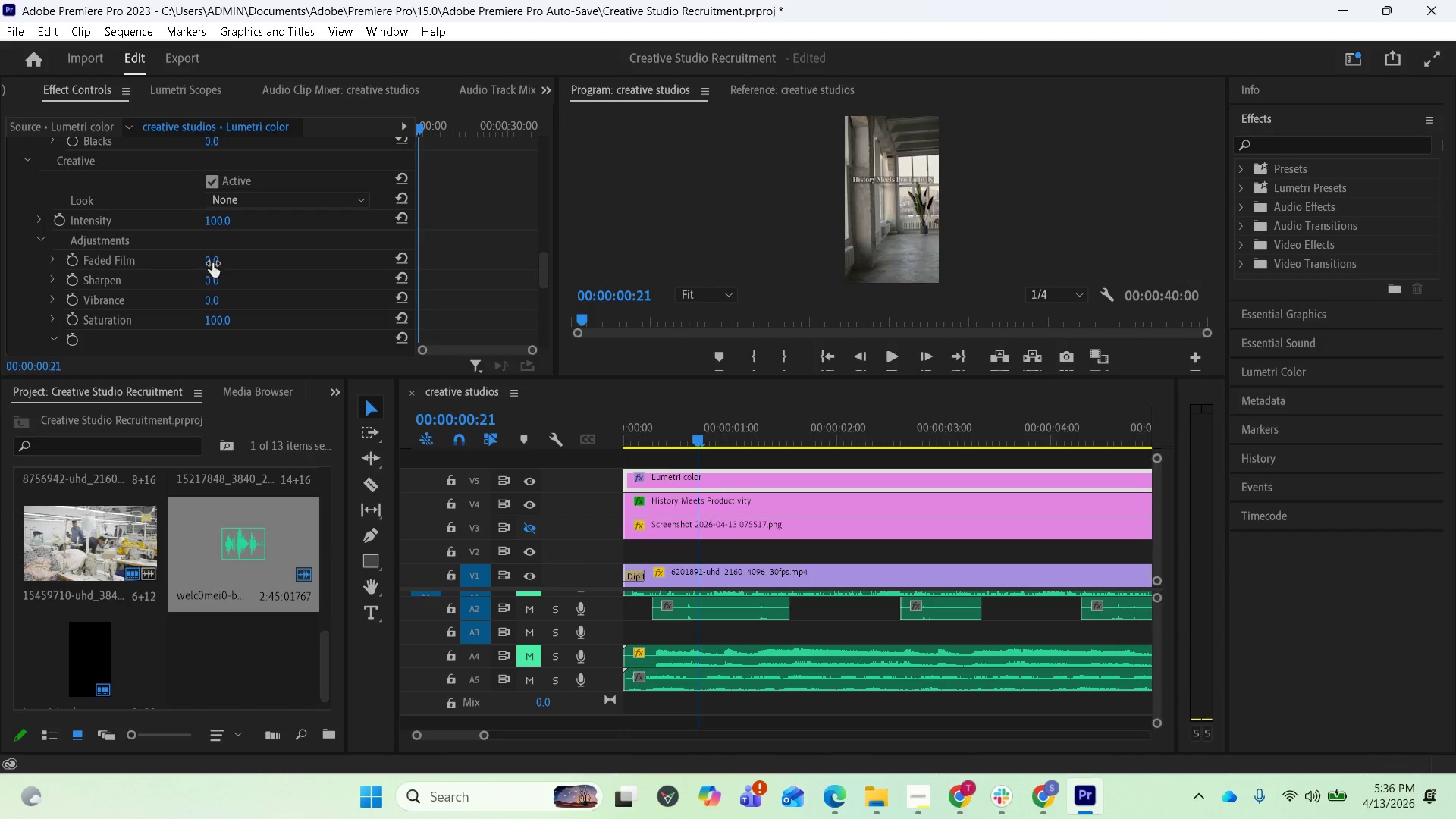 
left_click([212, 266])
 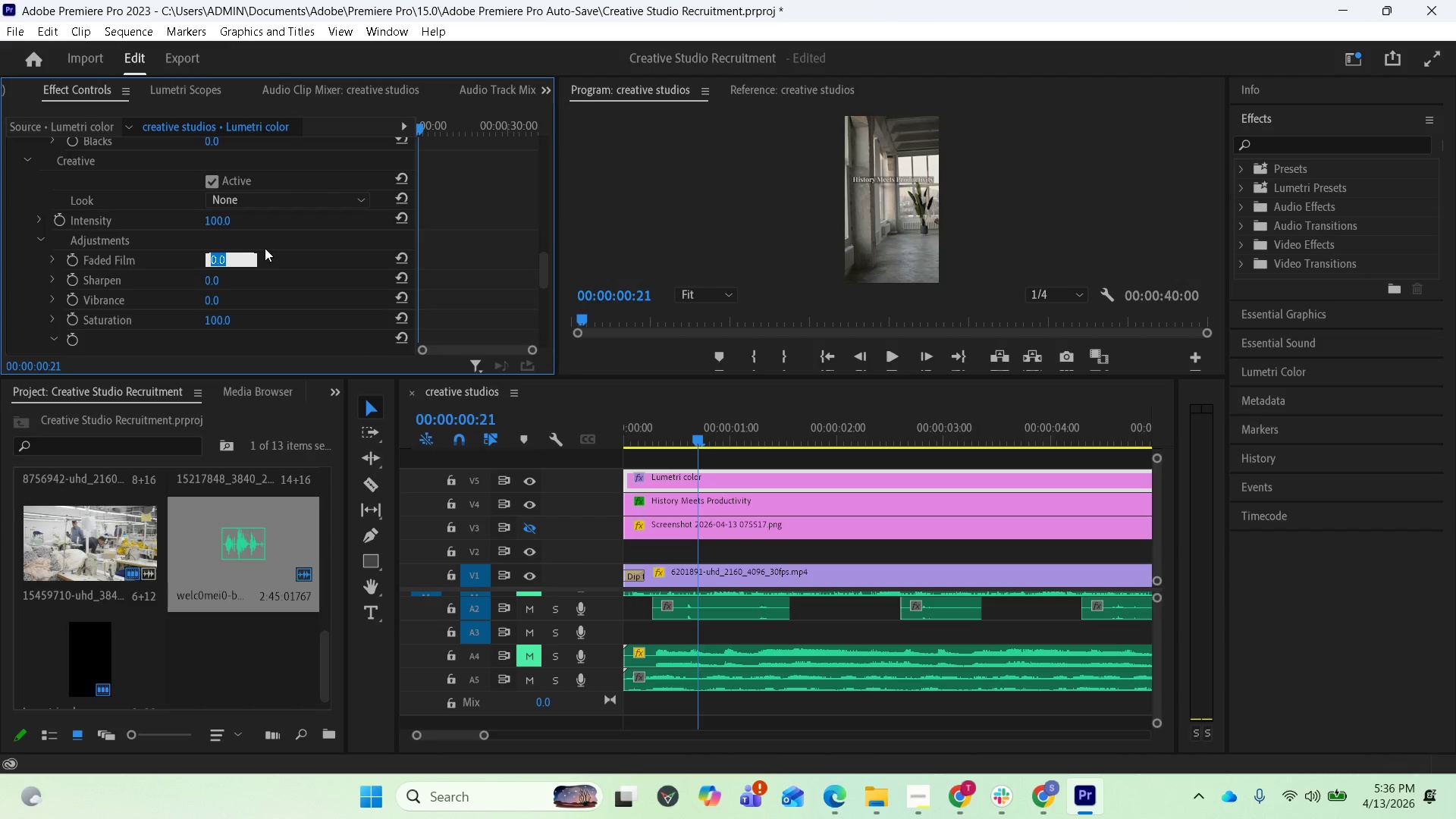 
type(10)
 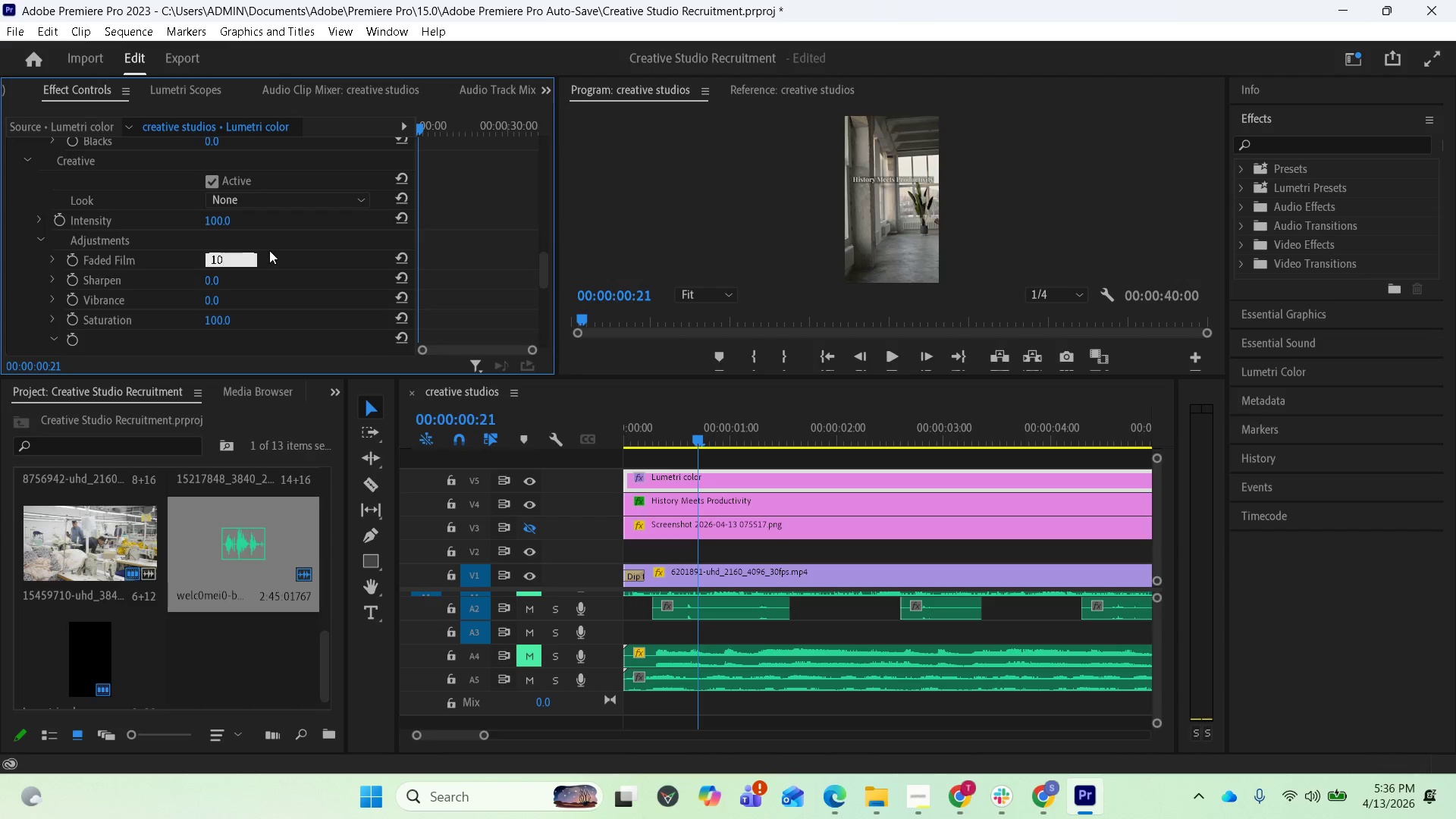 
key(Enter)
 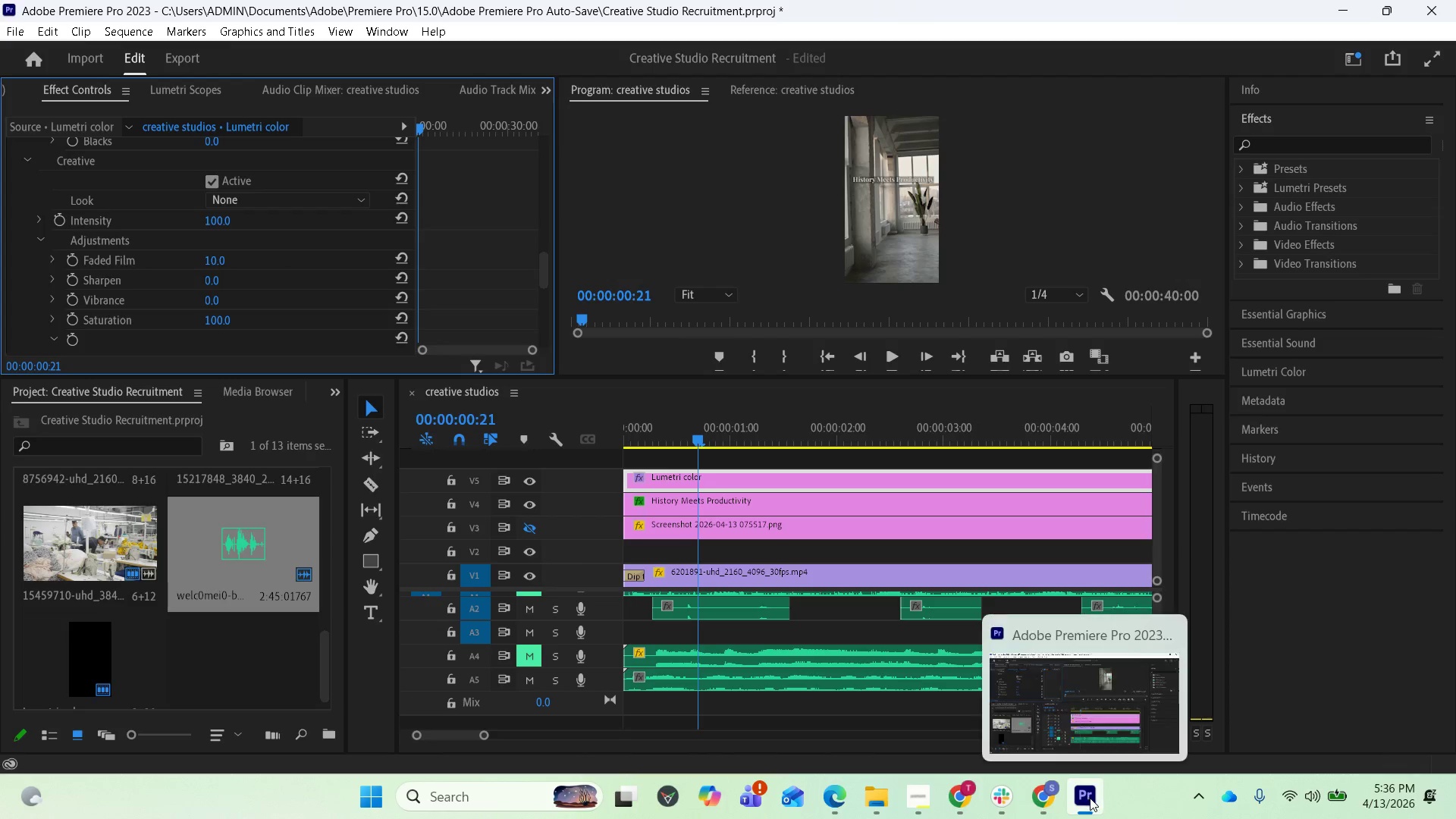 
wait(7.22)
 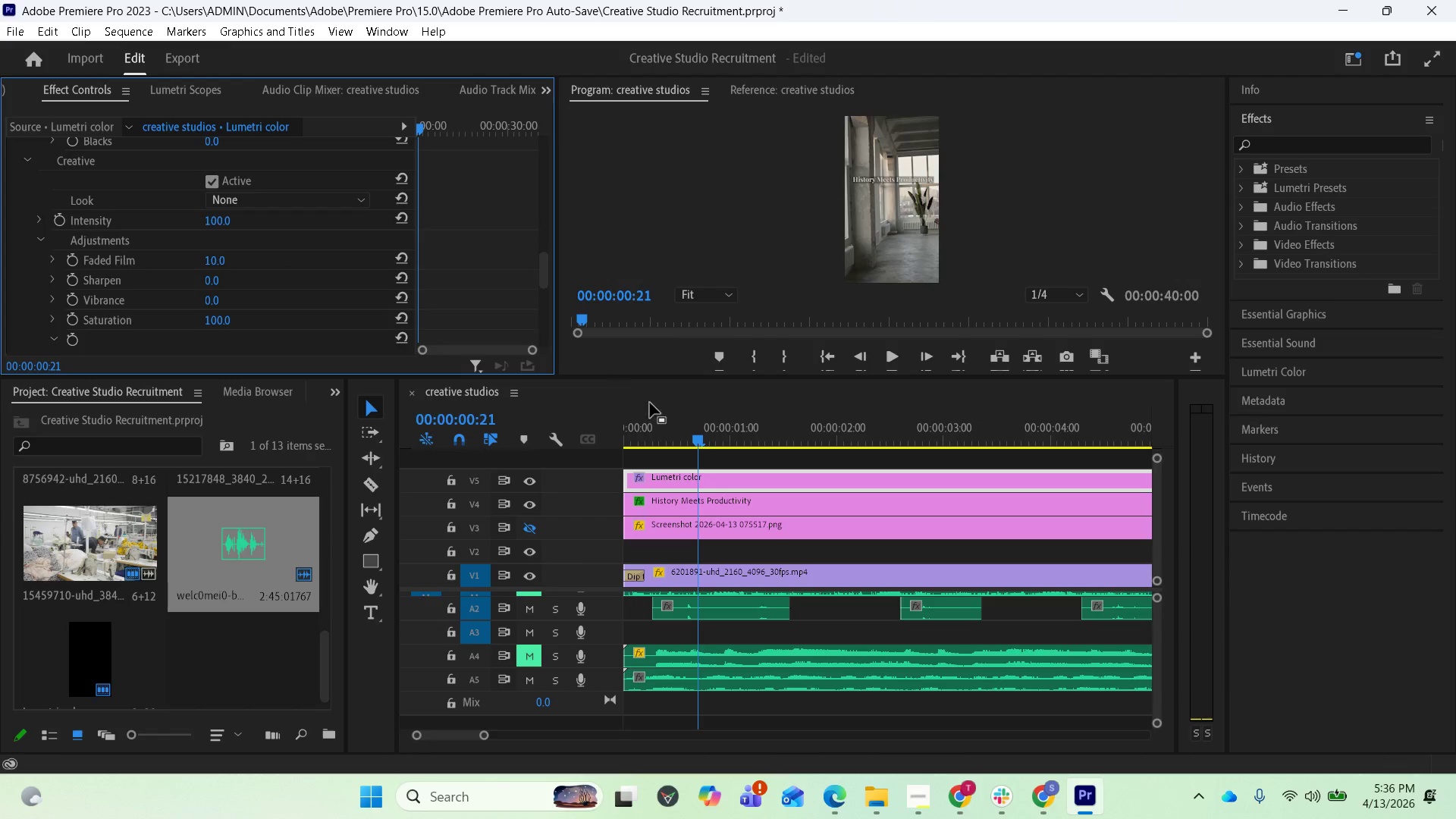 
mouse_move([1072, 797])
 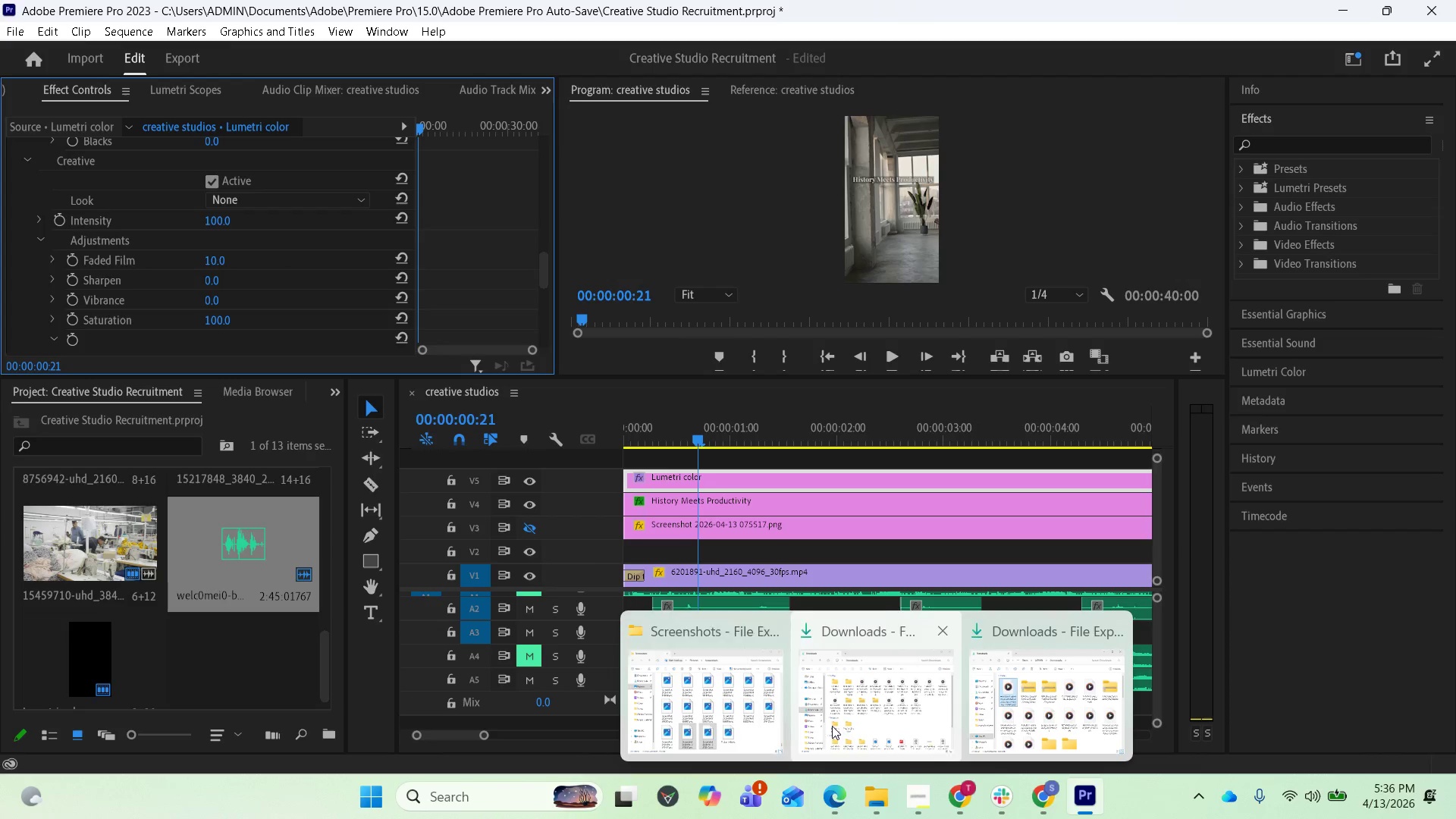 
left_click([833, 792])
 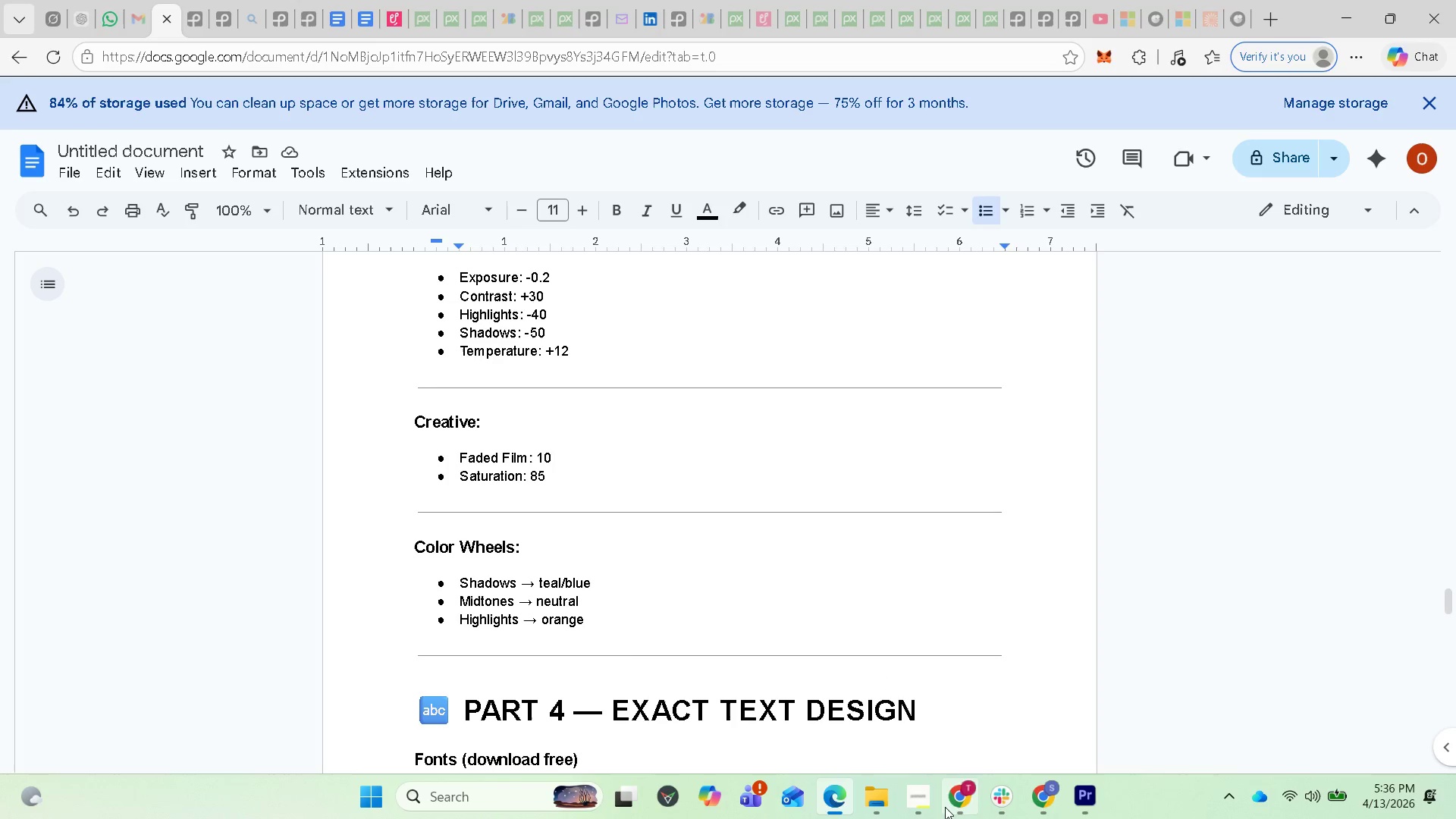 
wait(5.11)
 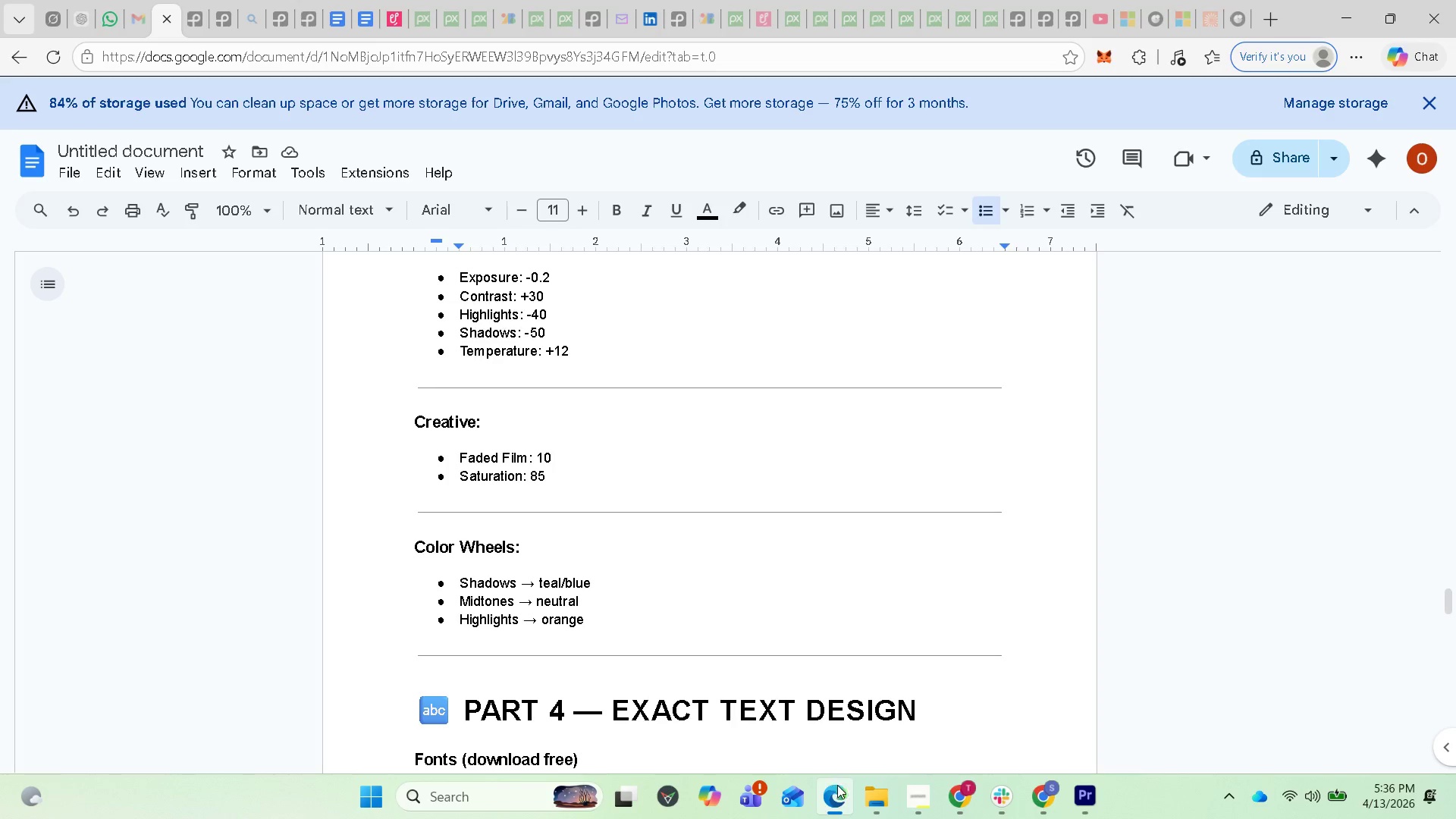 
left_click([1075, 792])
 